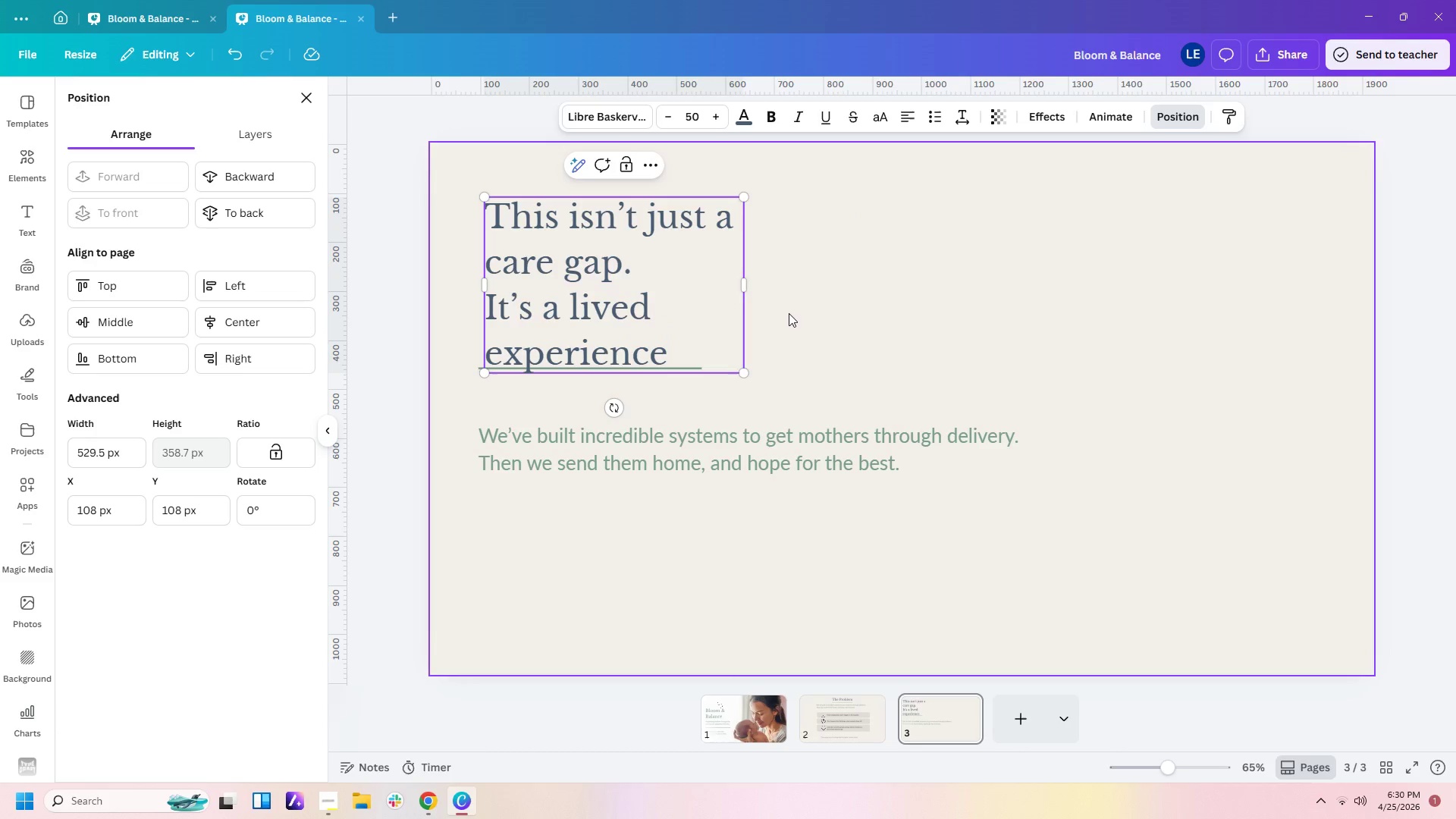 
key(Period)
 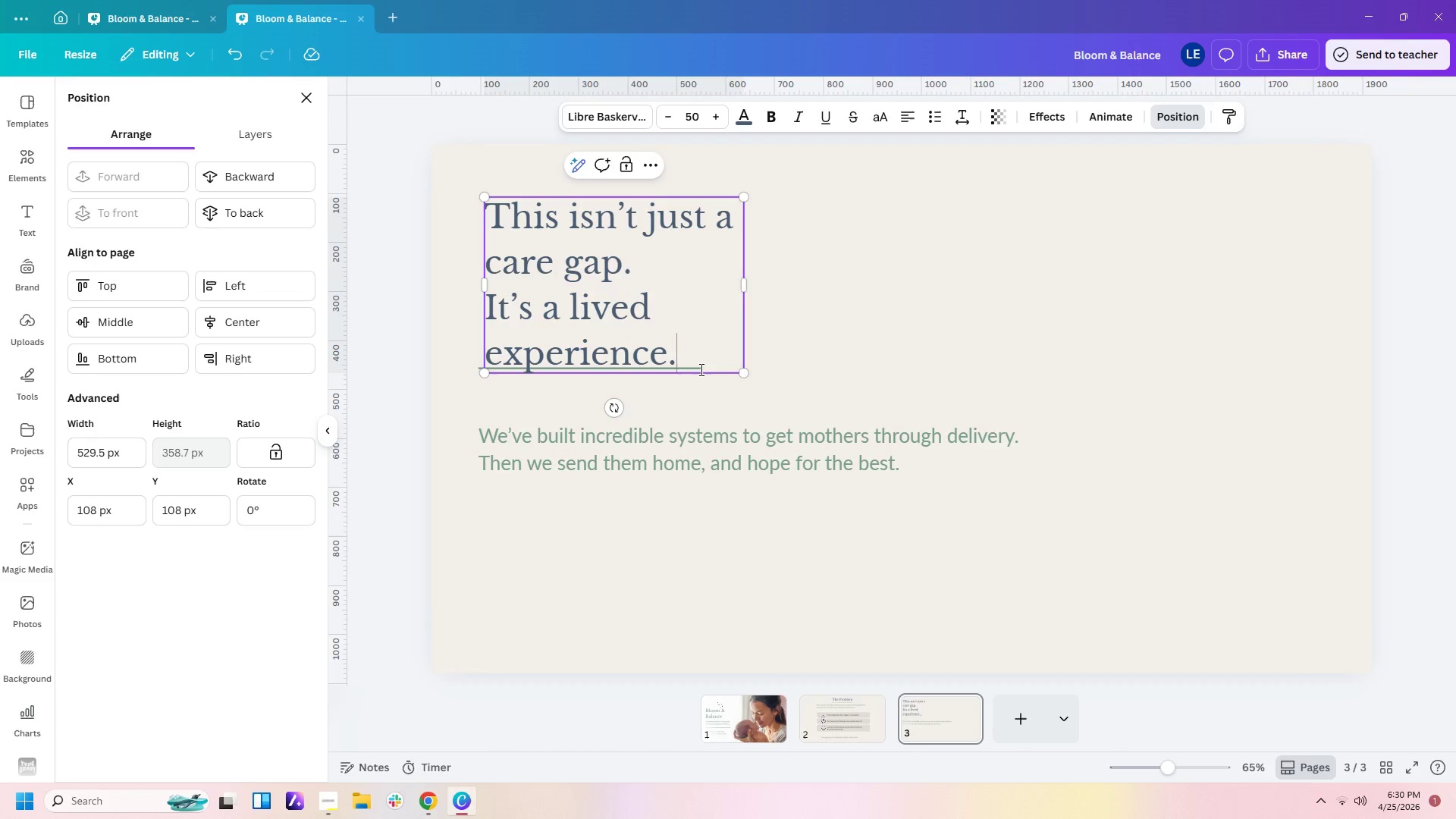 
left_click([818, 368])
 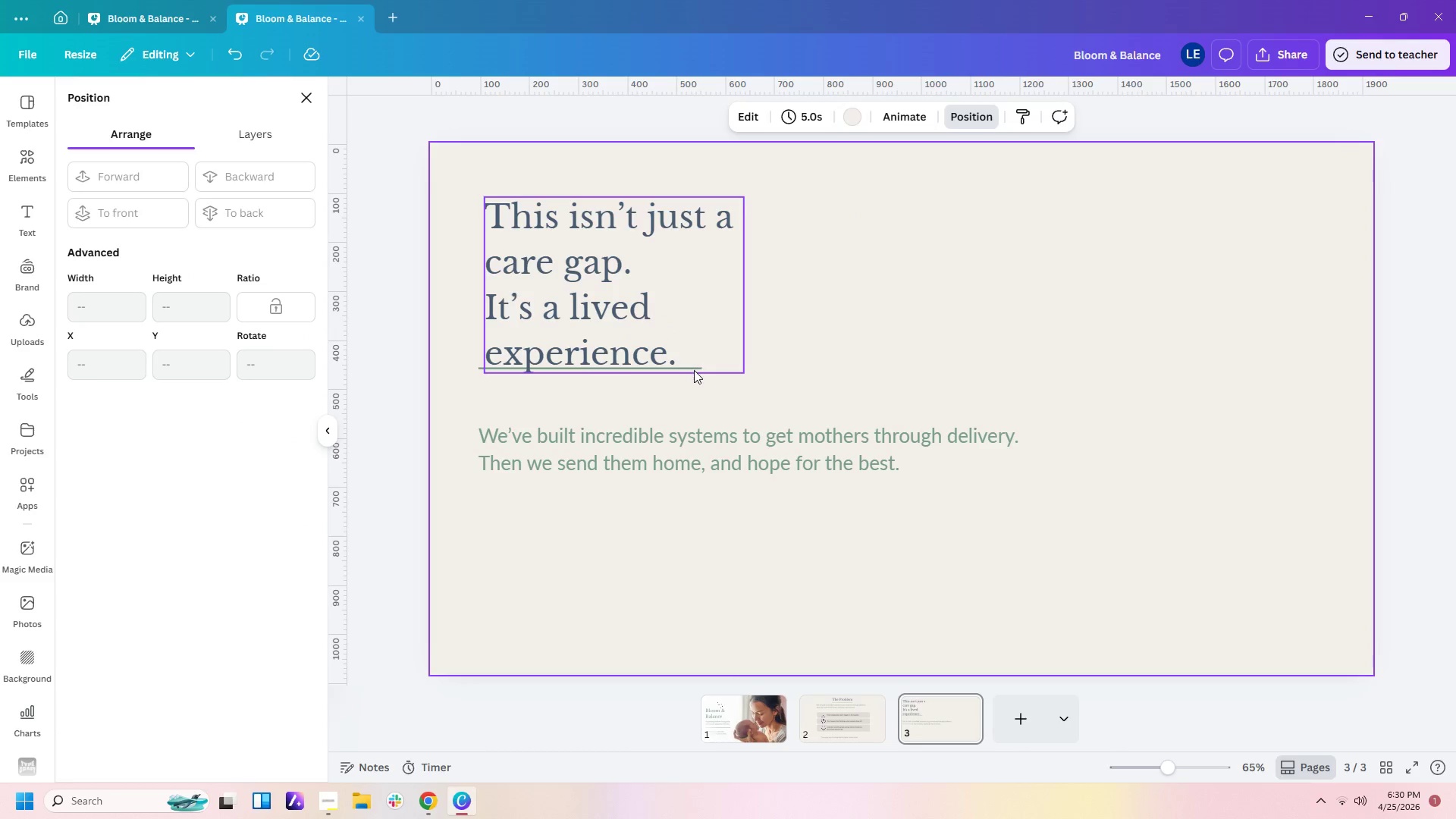 
left_click([694, 369])
 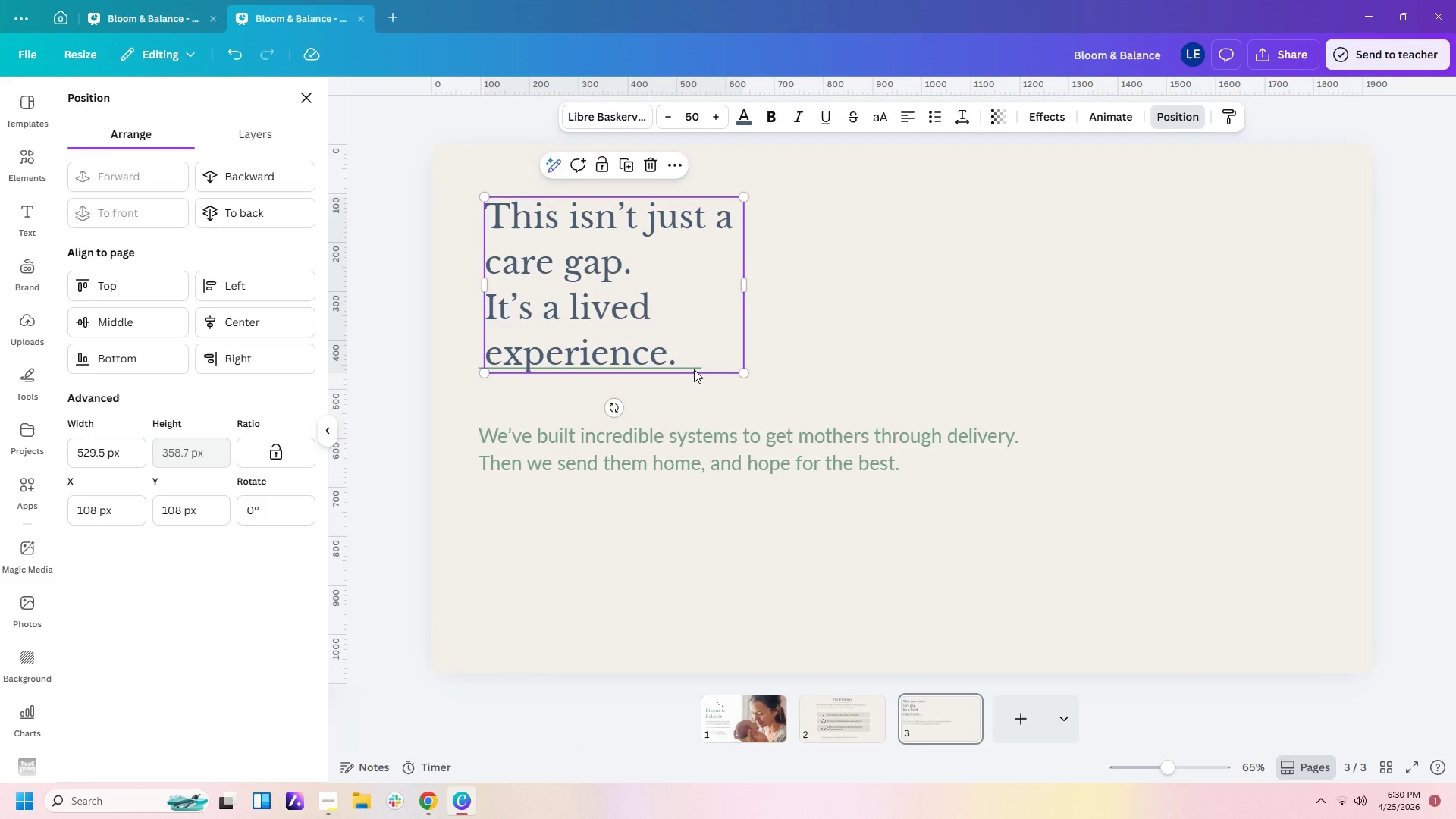 
left_click([694, 369])
 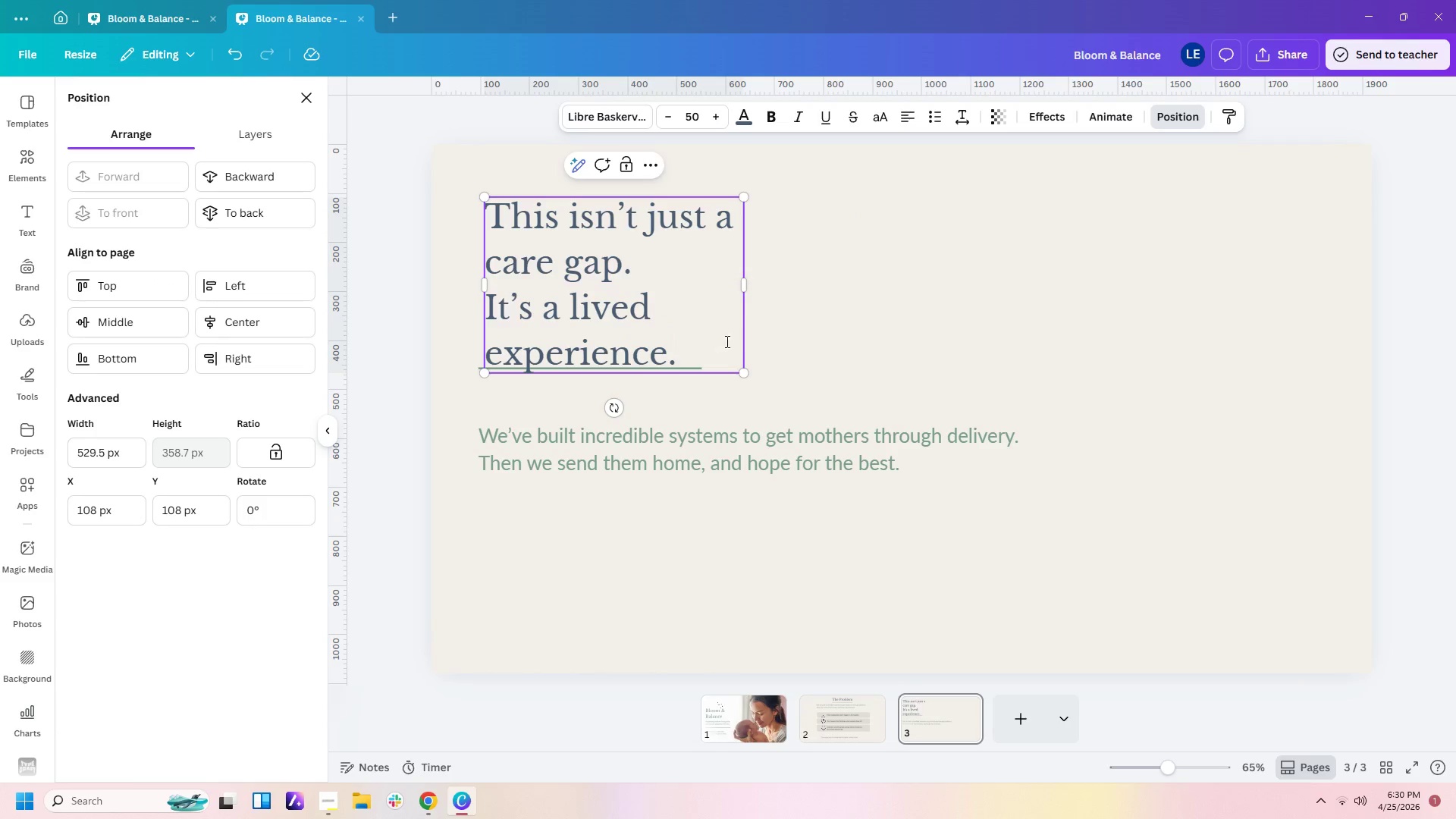 
left_click([767, 355])
 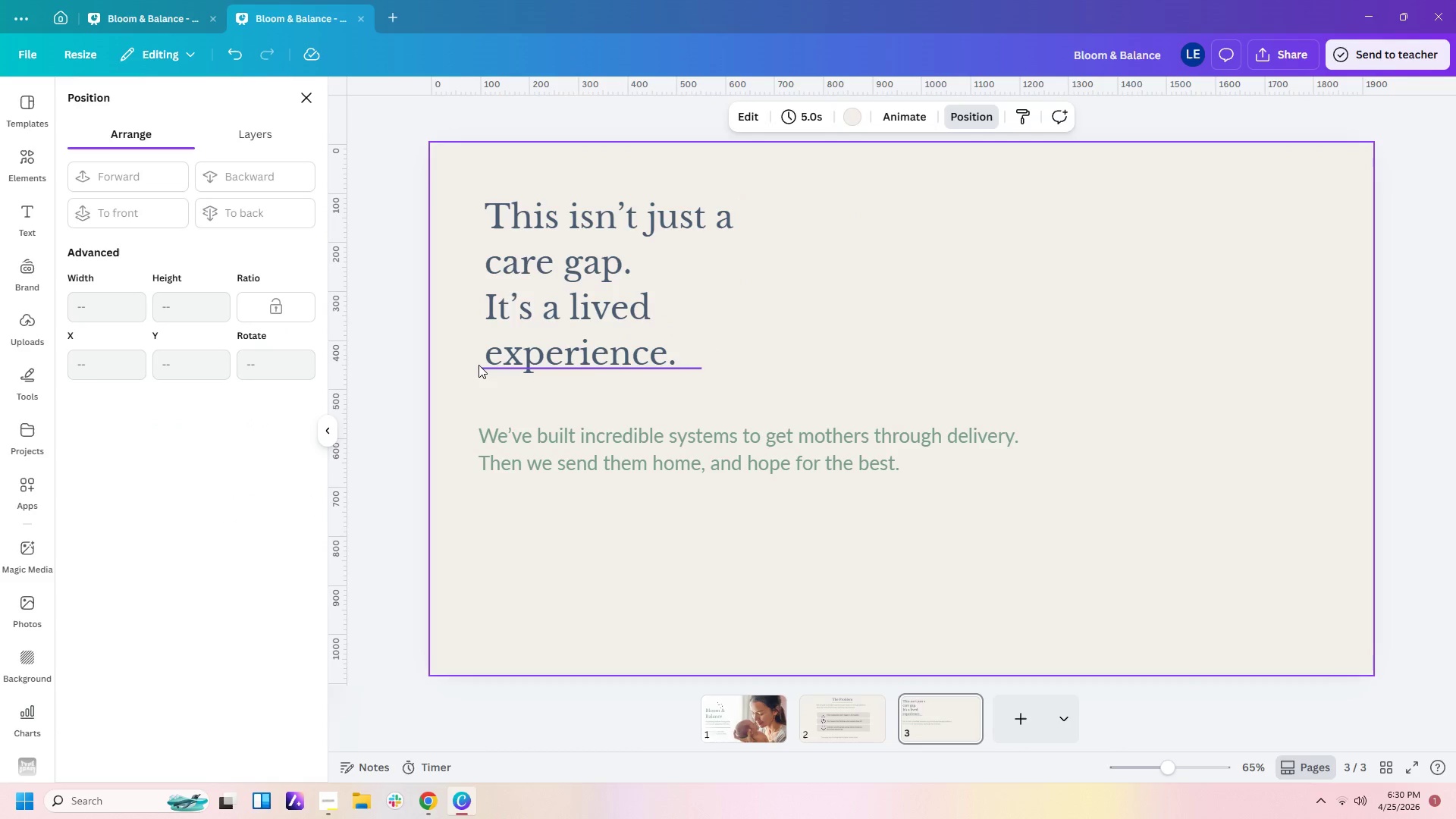 
left_click([479, 367])
 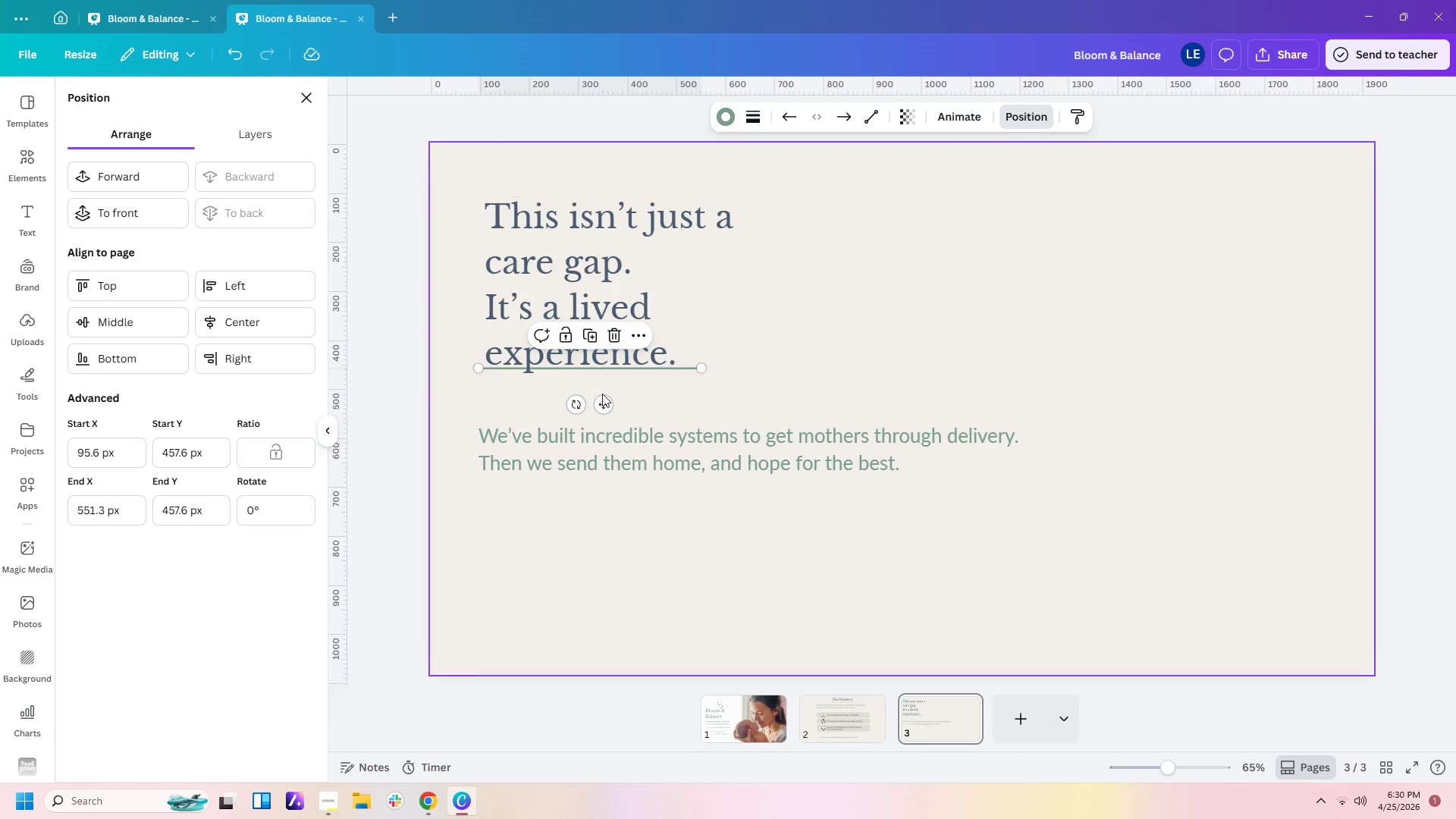 
left_click_drag(start_coordinate=[601, 401], to_coordinate=[610, 422])
 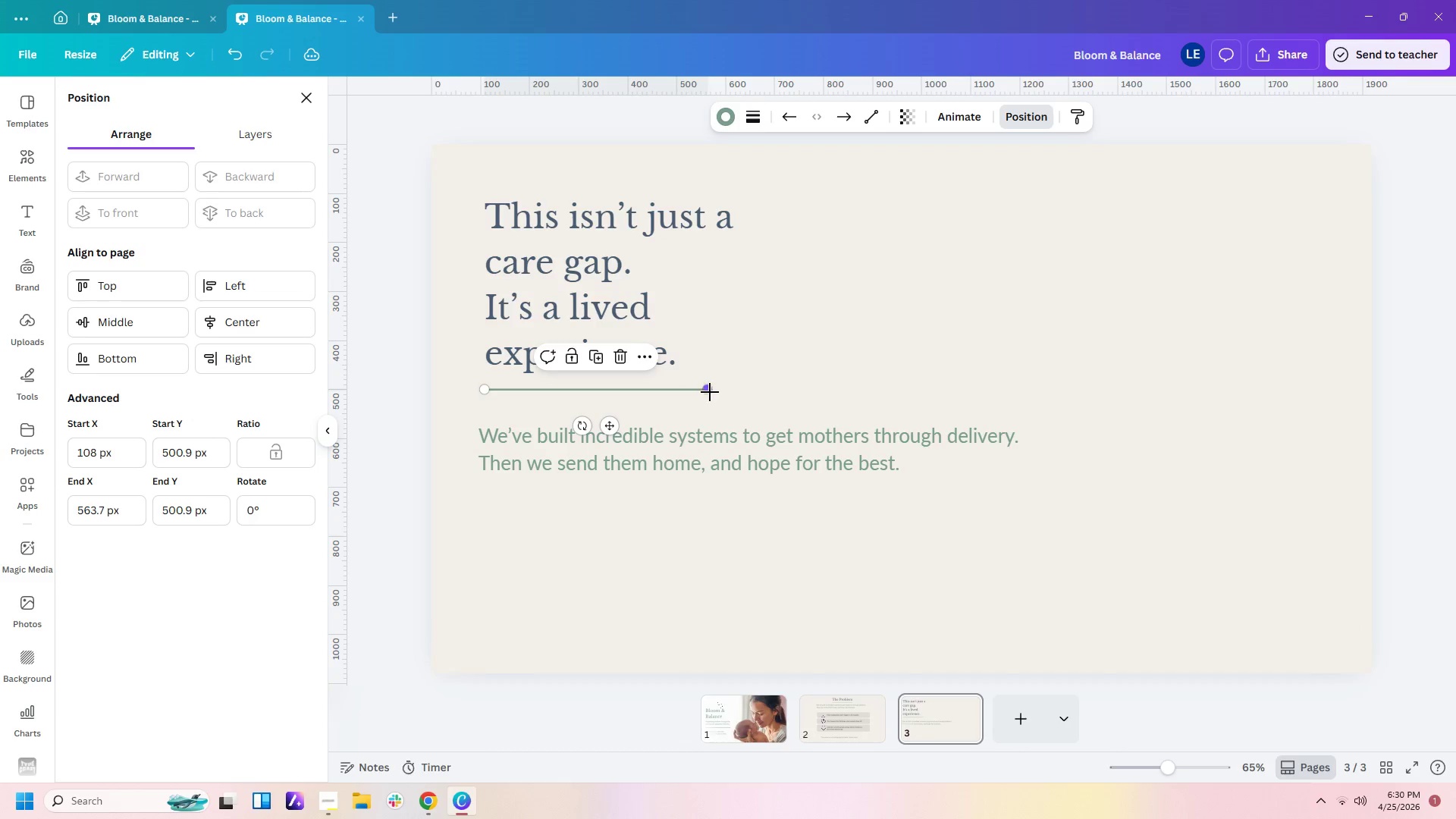 
left_click_drag(start_coordinate=[710, 391], to_coordinate=[742, 388])
 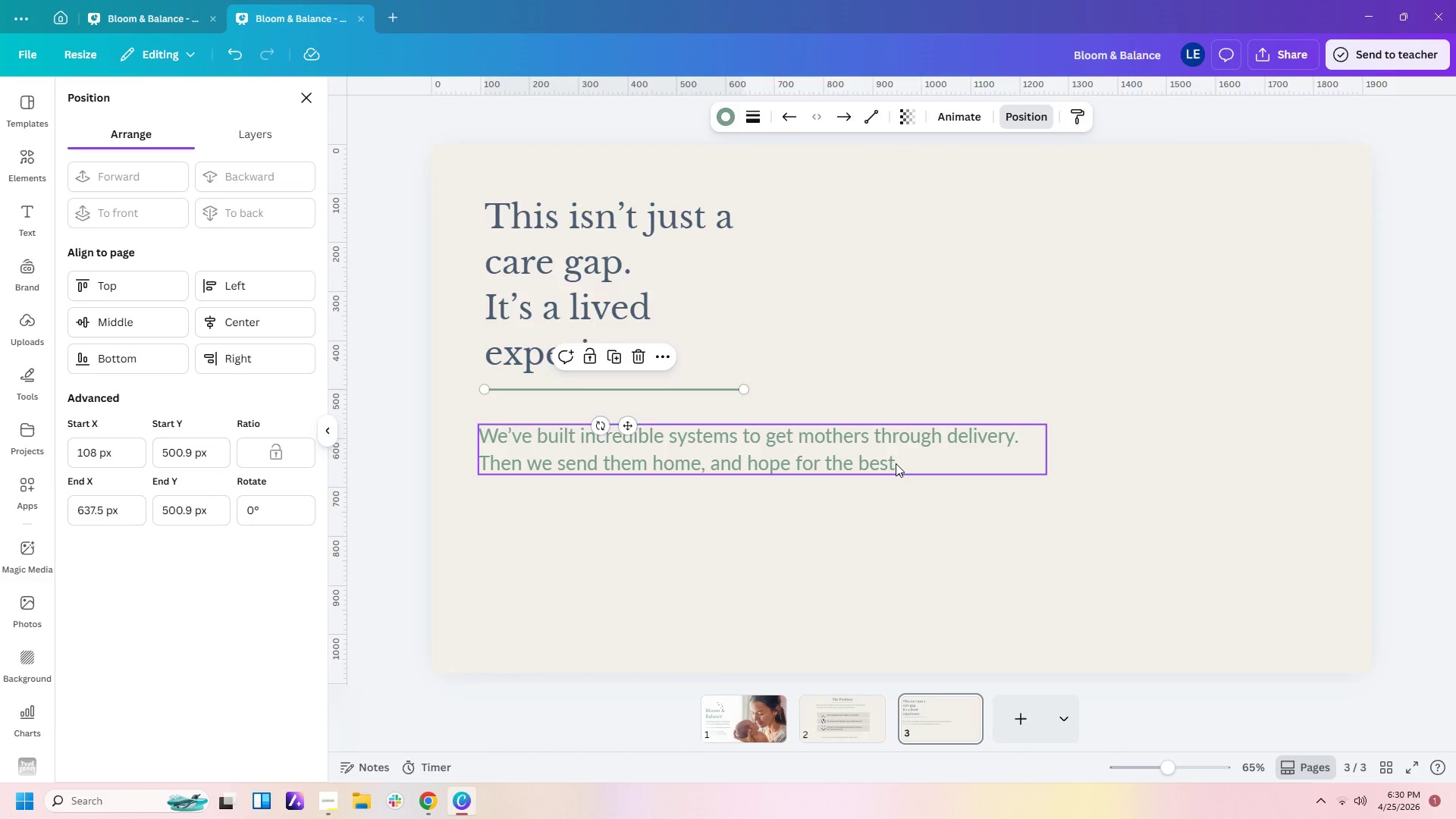 
double_click([896, 463])
 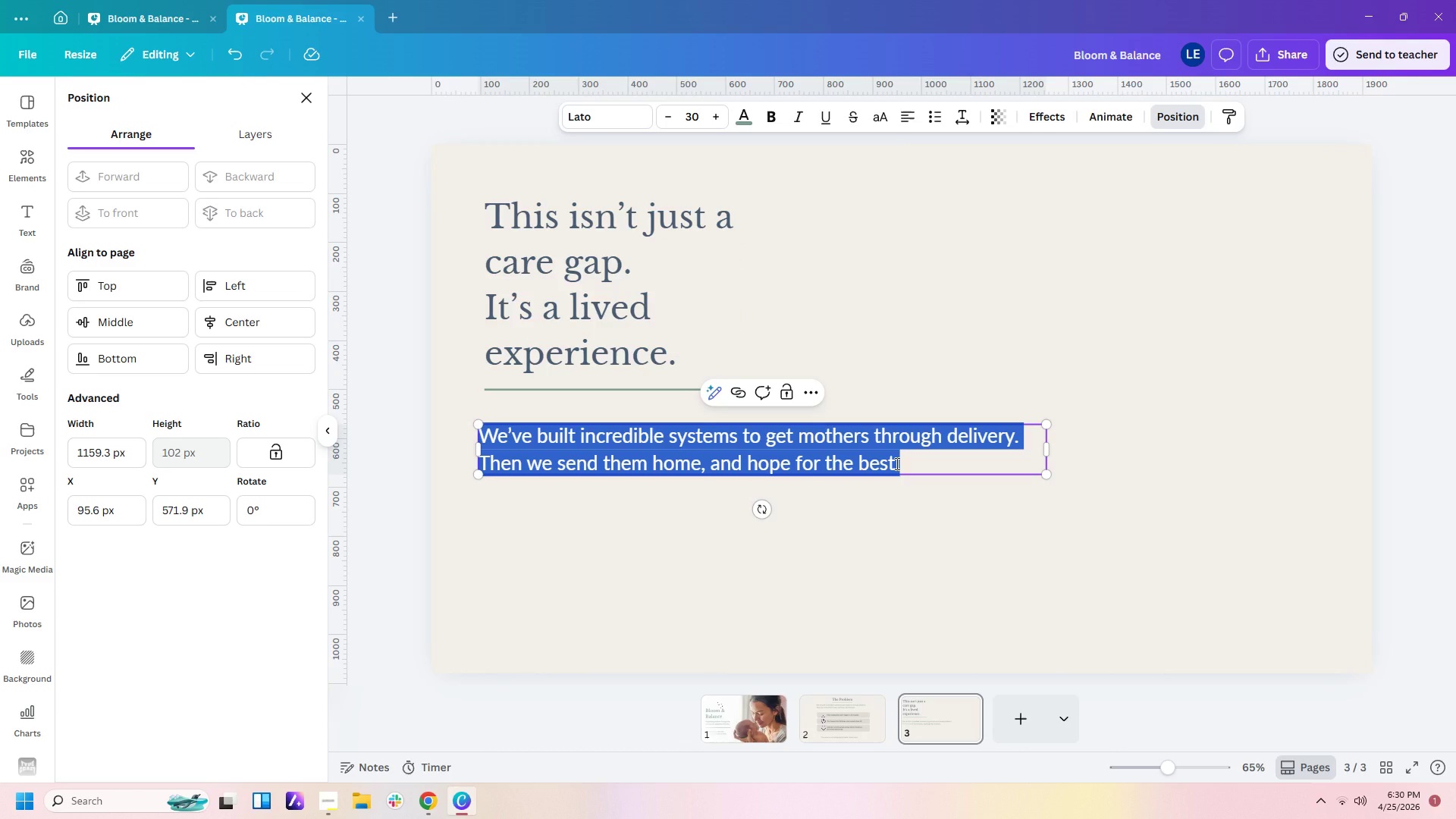 
type(It's 2 AM)
key(Backspace)
key(Backspace)
key(Backspace)
type(AM.)
 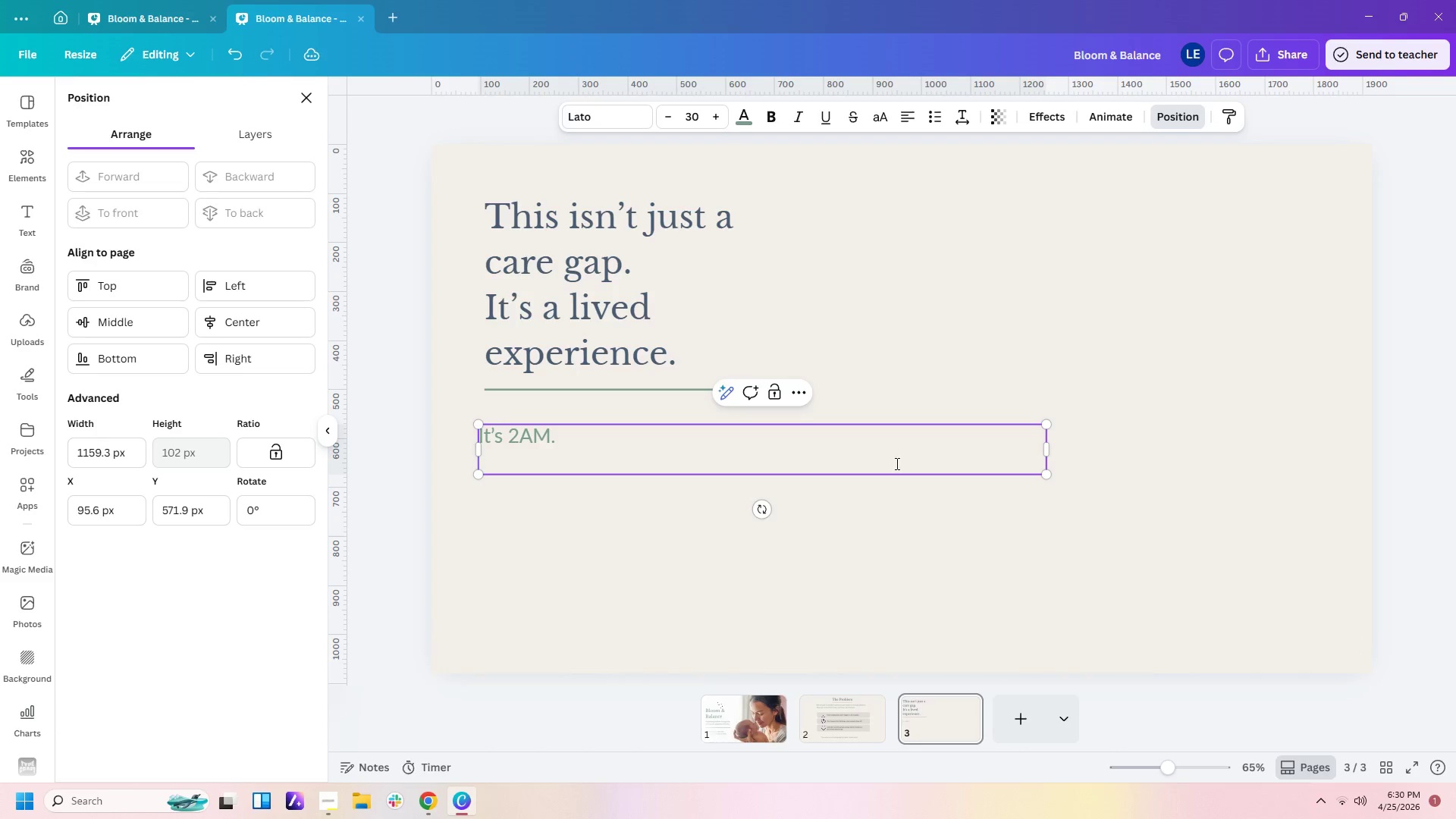 
 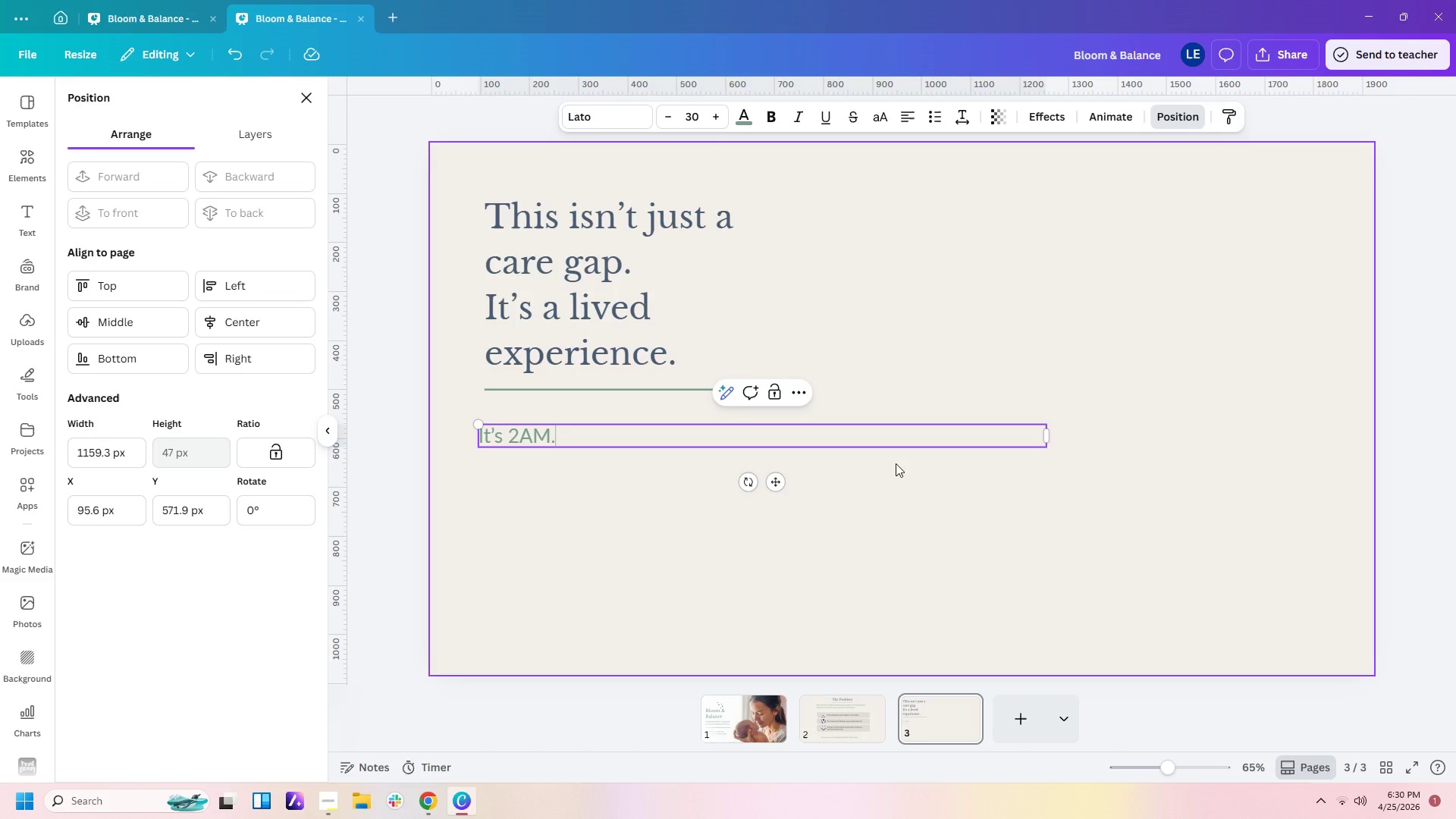 
key(Enter)
 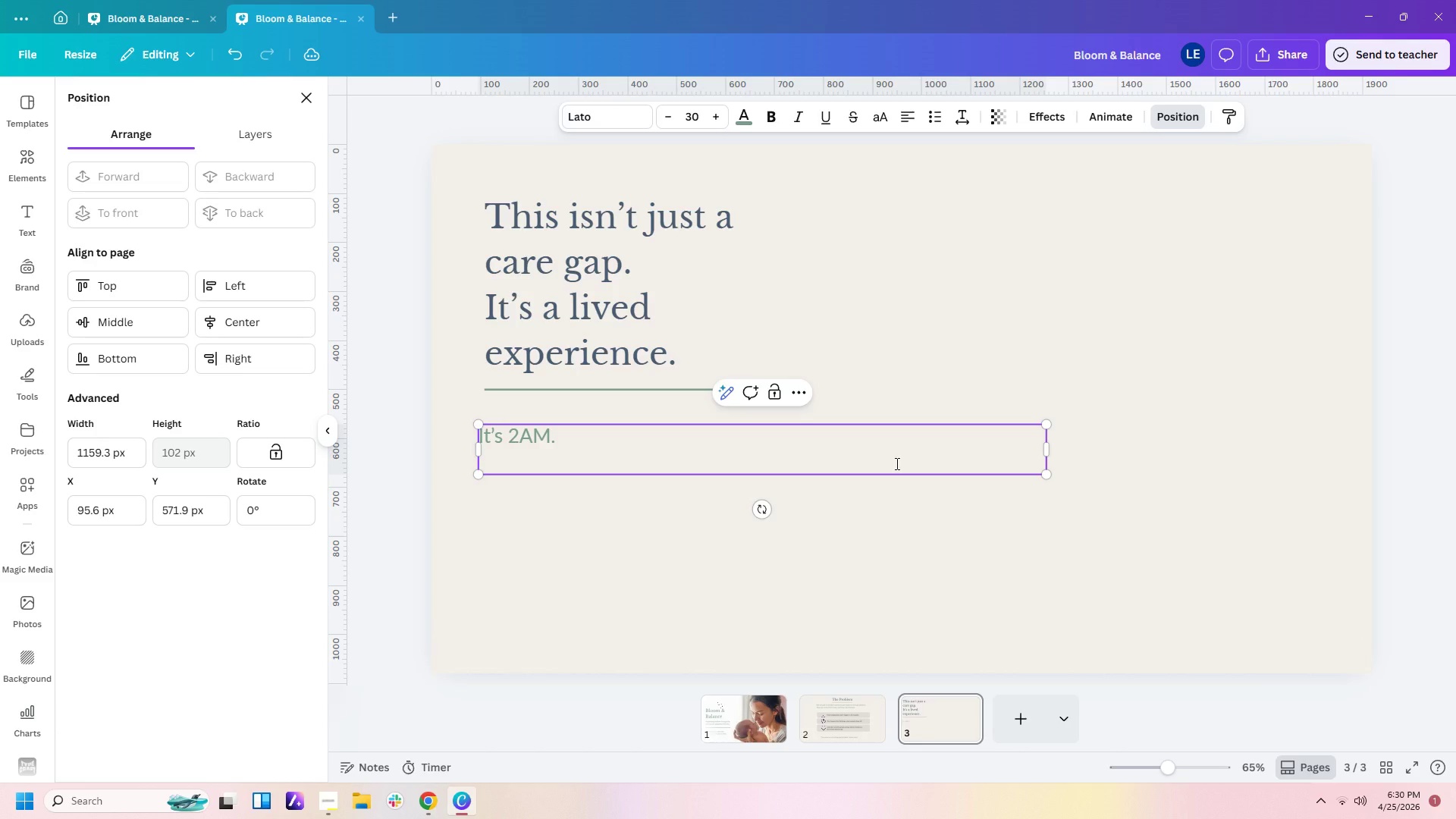 
type(Something feels off )
key(Backspace)
type(.)
 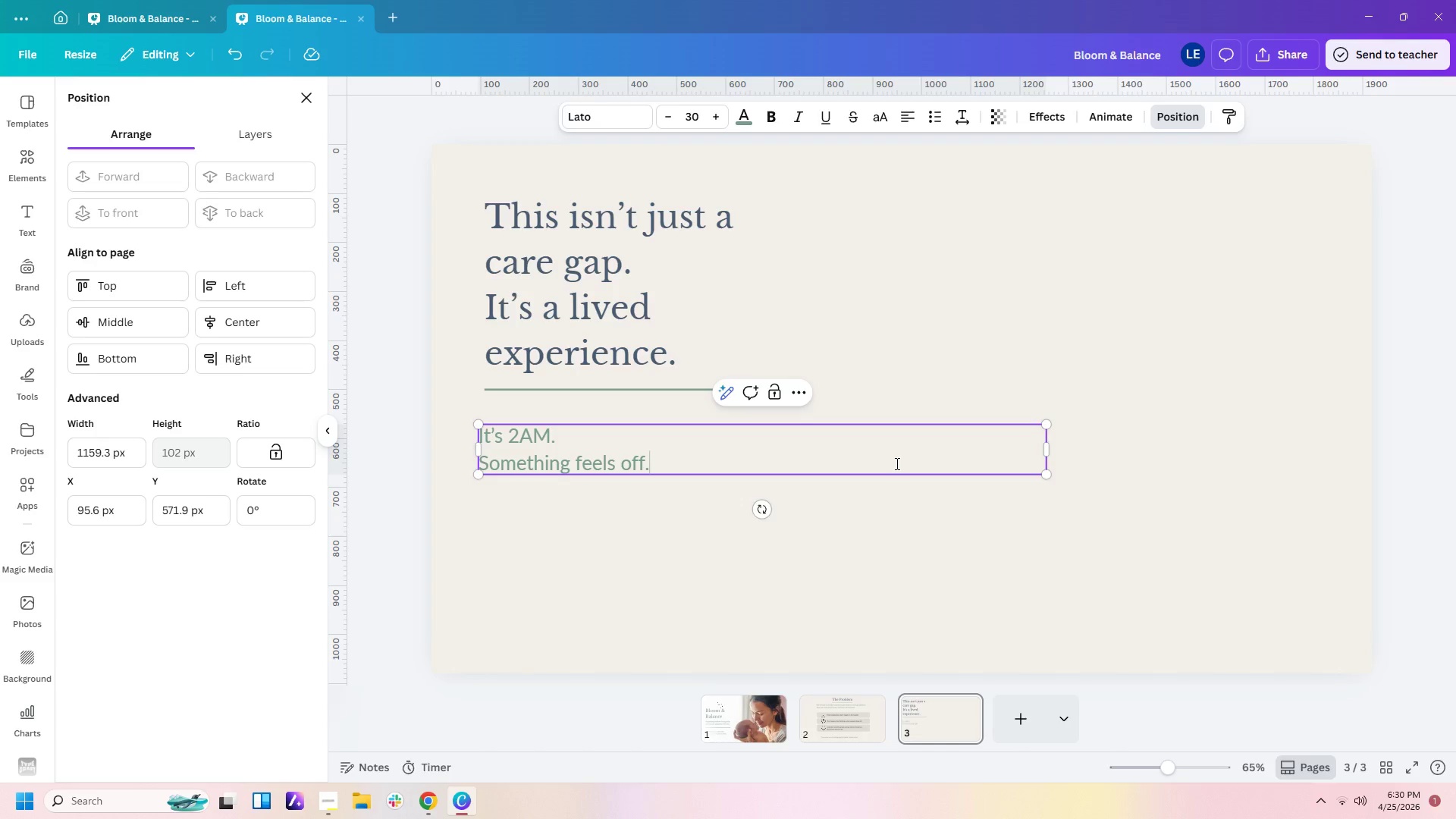 
key(Enter)
 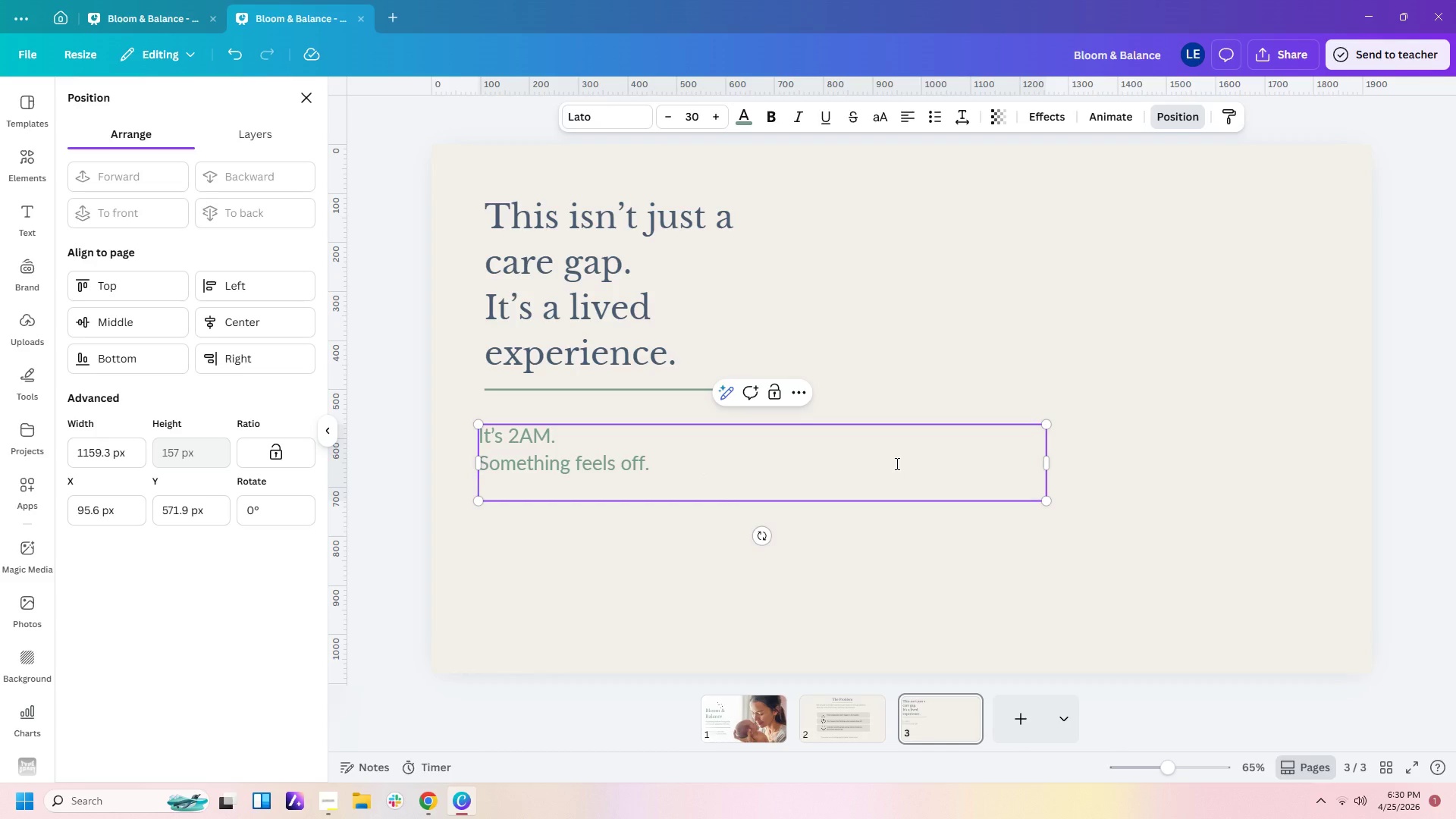 
type(You;re)
key(Backspace)
key(Backspace)
key(Backspace)
type('re exhausted )
key(Backspace)
type(, unsure,)
 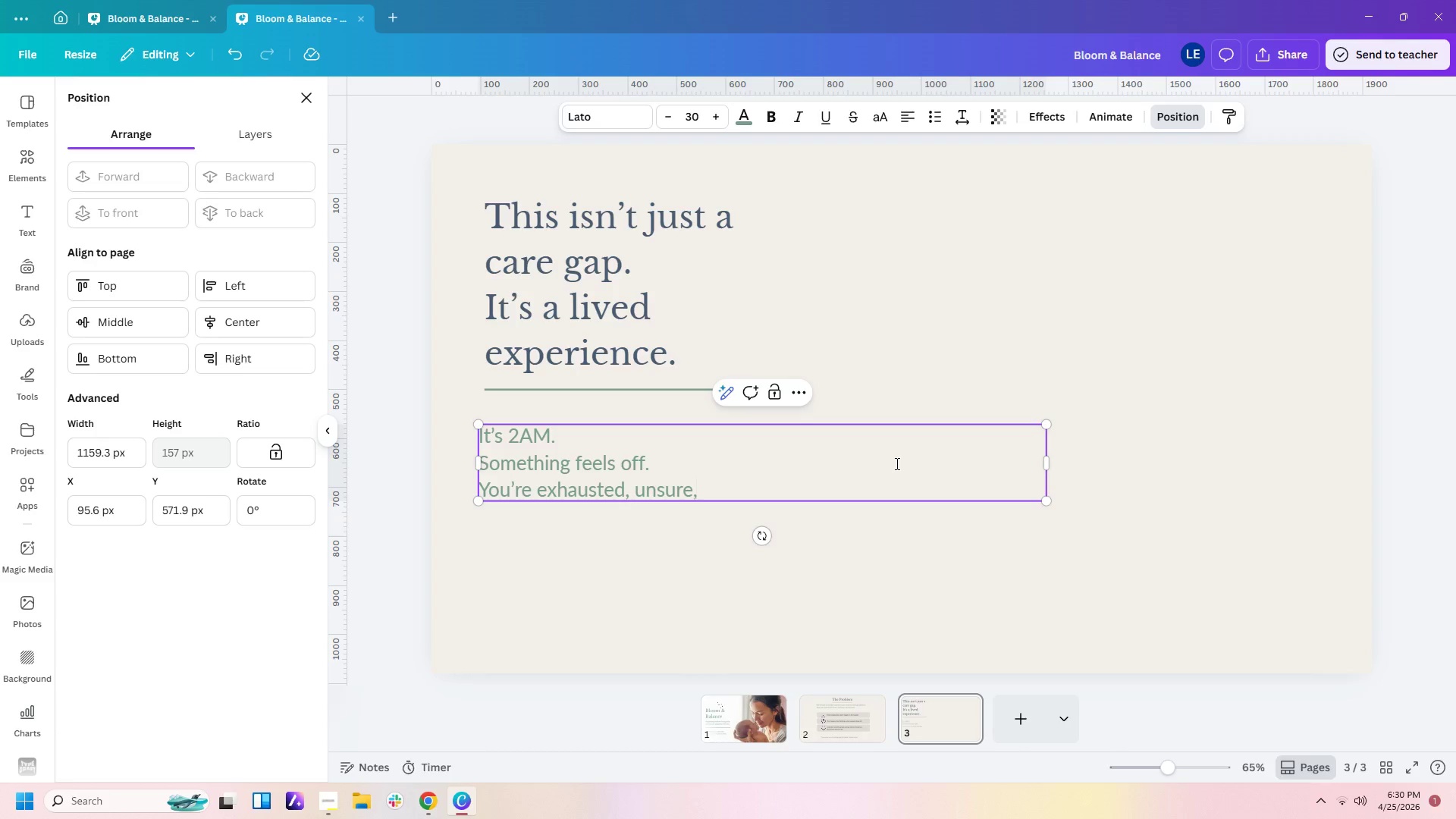 
key(Enter)
 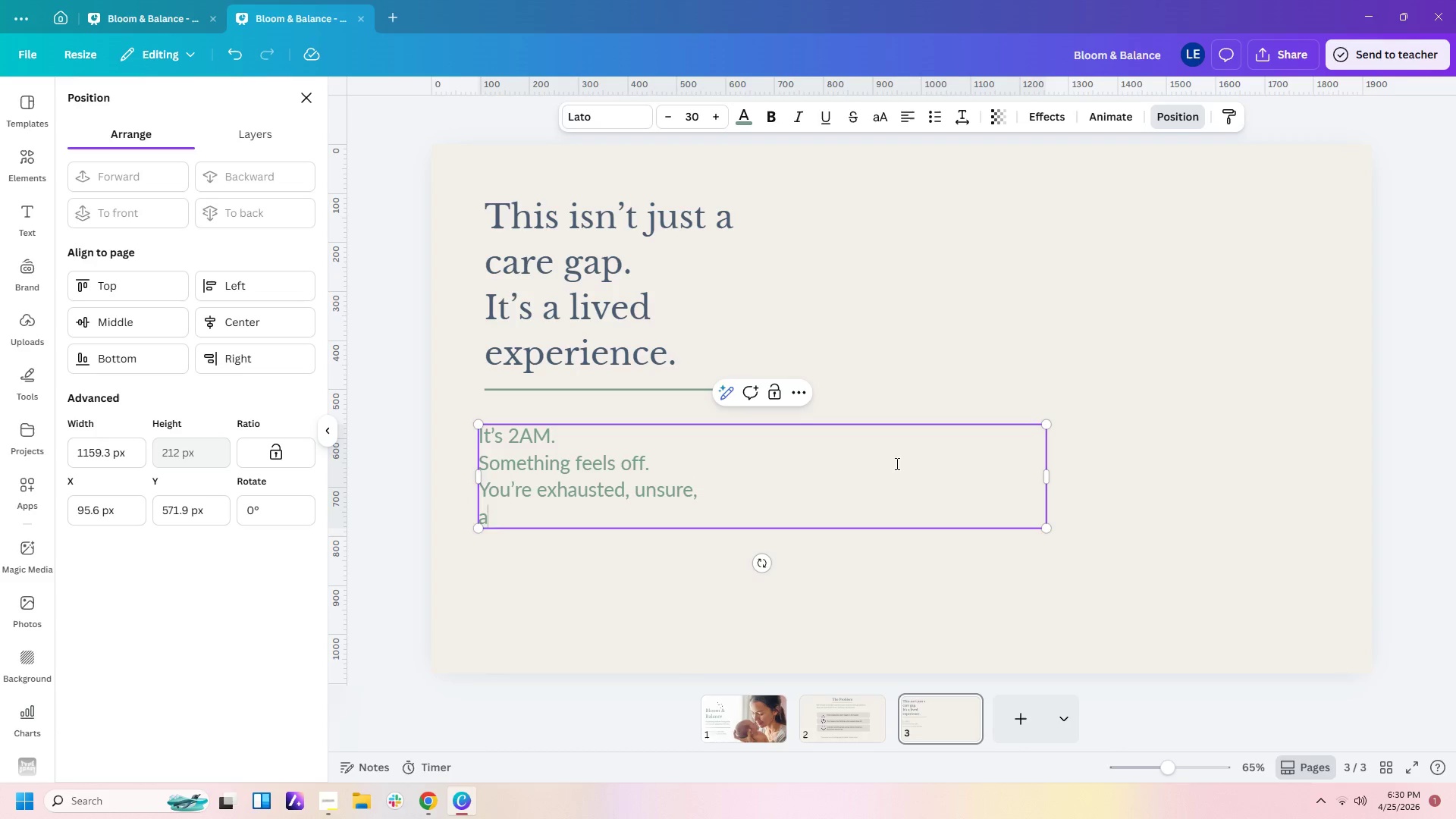 
type(and aln)
key(Backspace)
type(one.)
 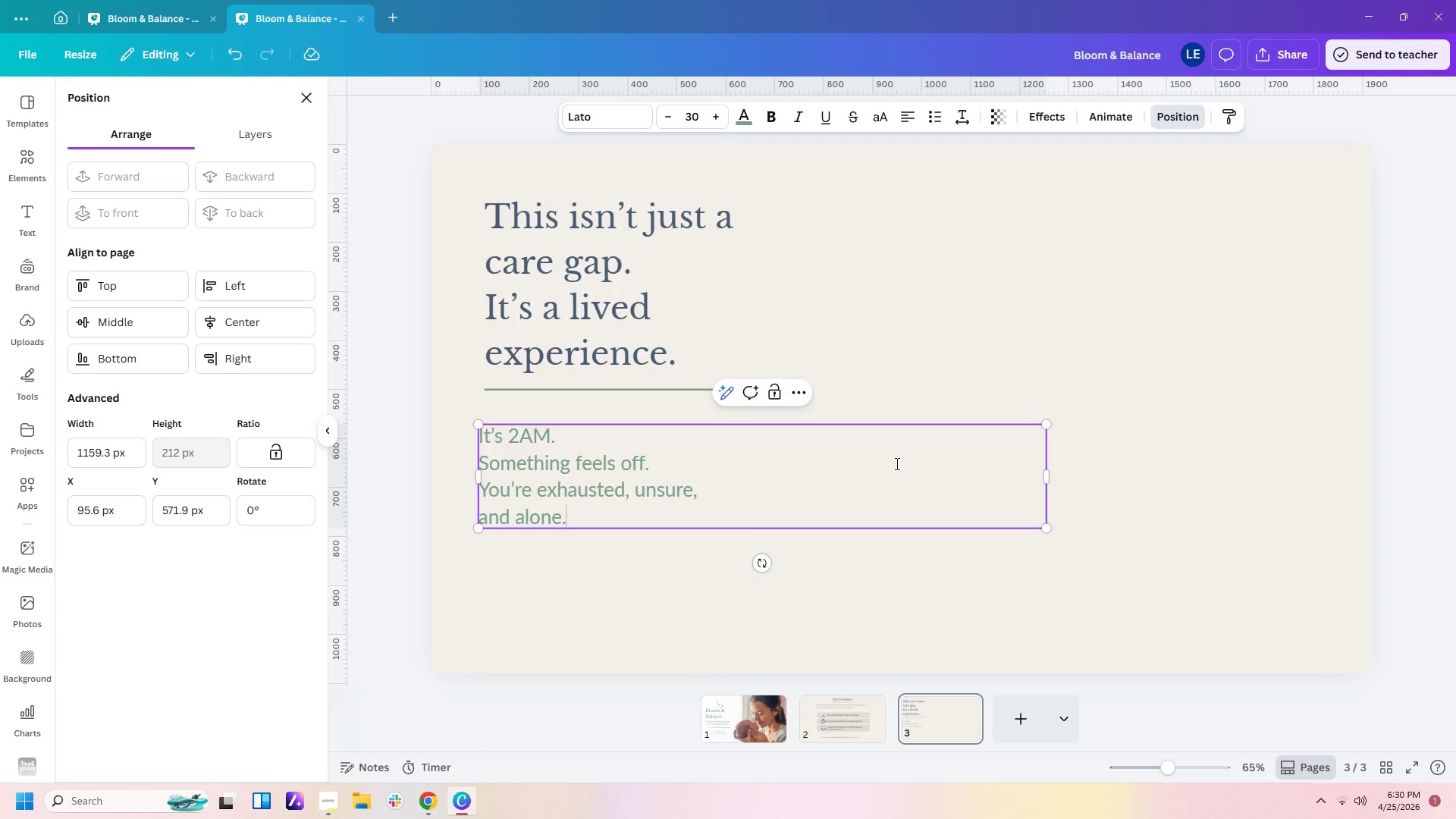 
key(Enter)
 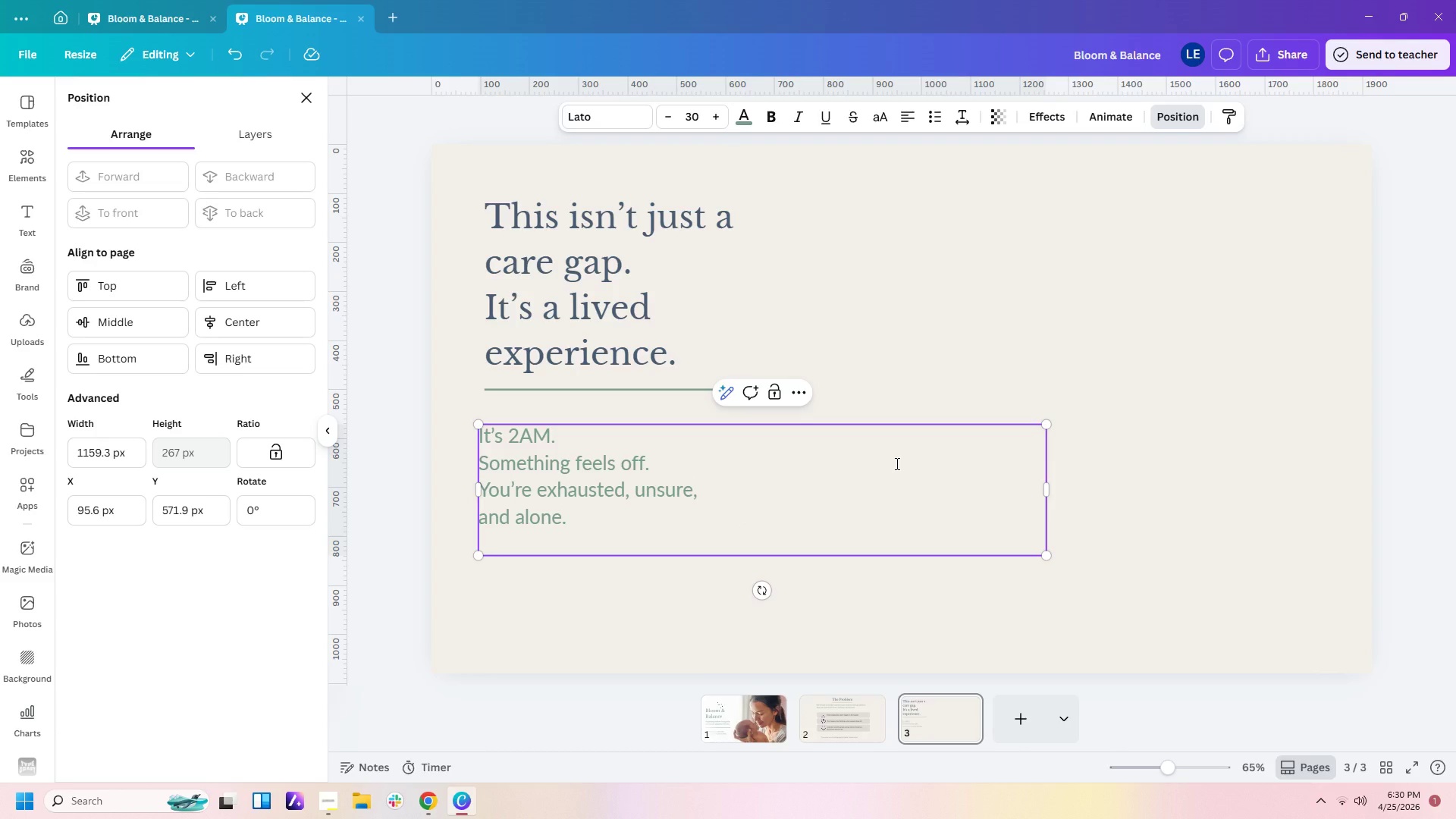 
key(Enter)
 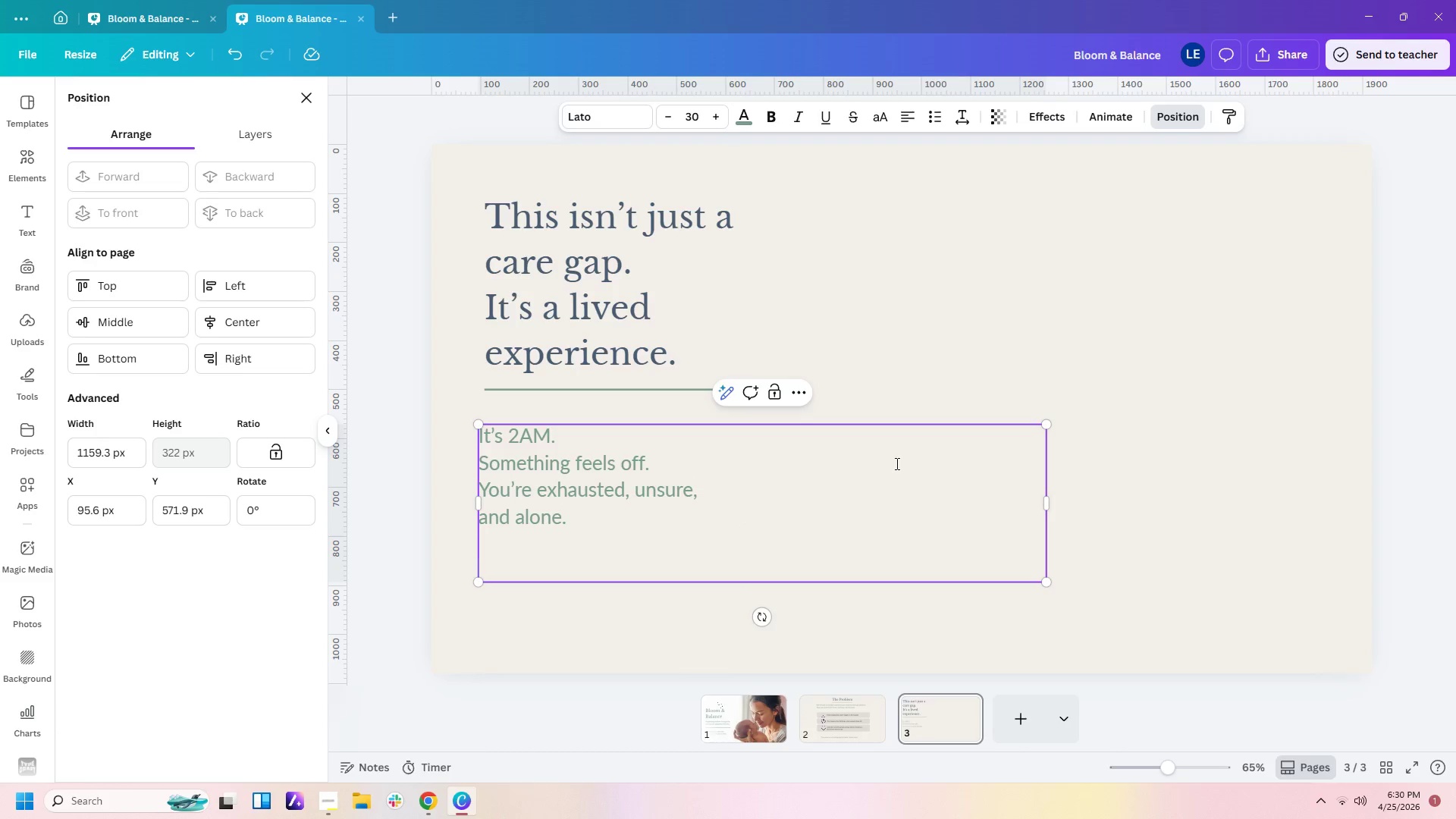 
type(That moment happens)
 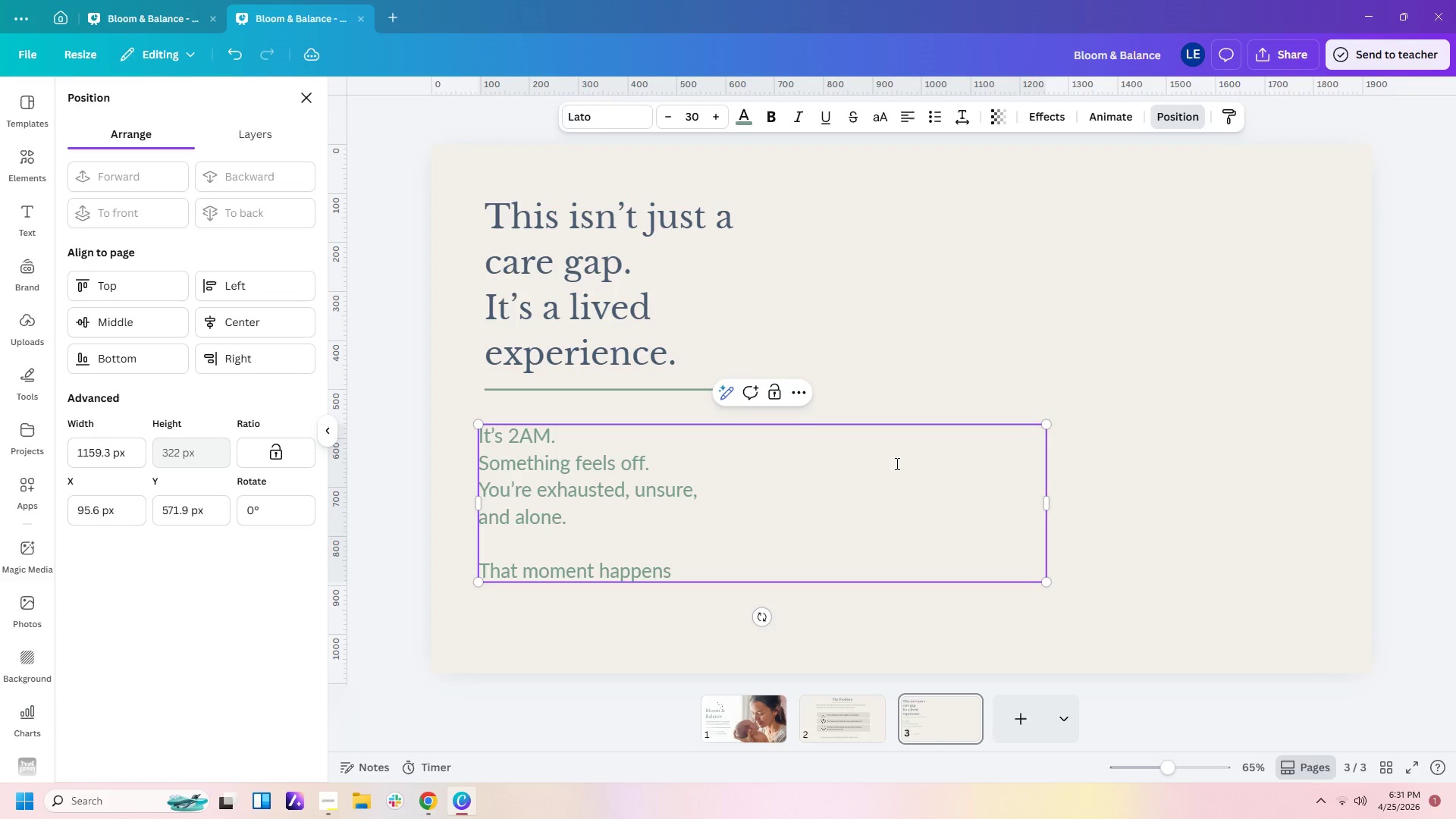 
key(Enter)
 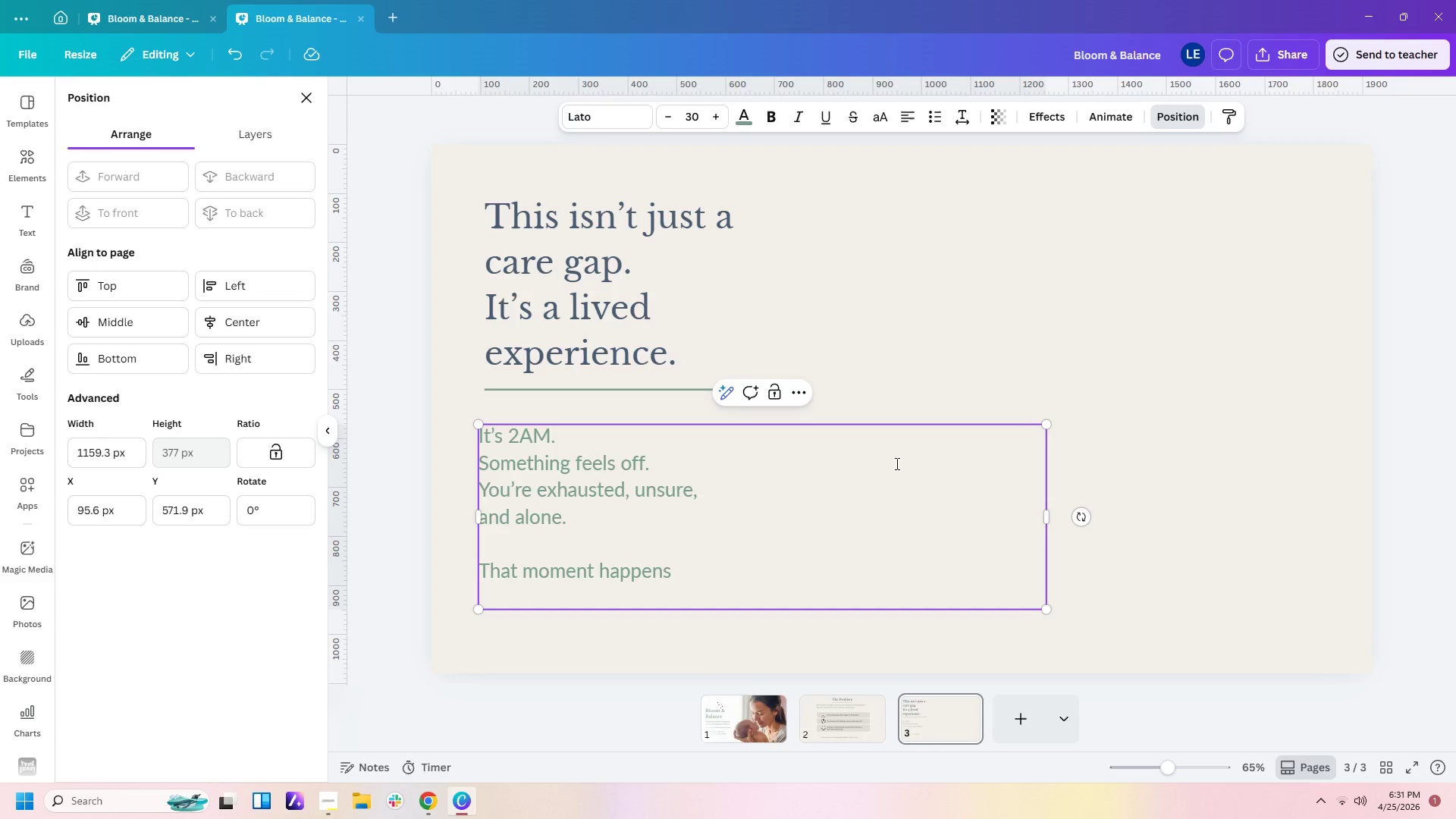 
type(every day. And right o)
key(Backspace)
type(now, there's no system built arounf )
key(Backspace)
key(Backspace)
type(d it.)
 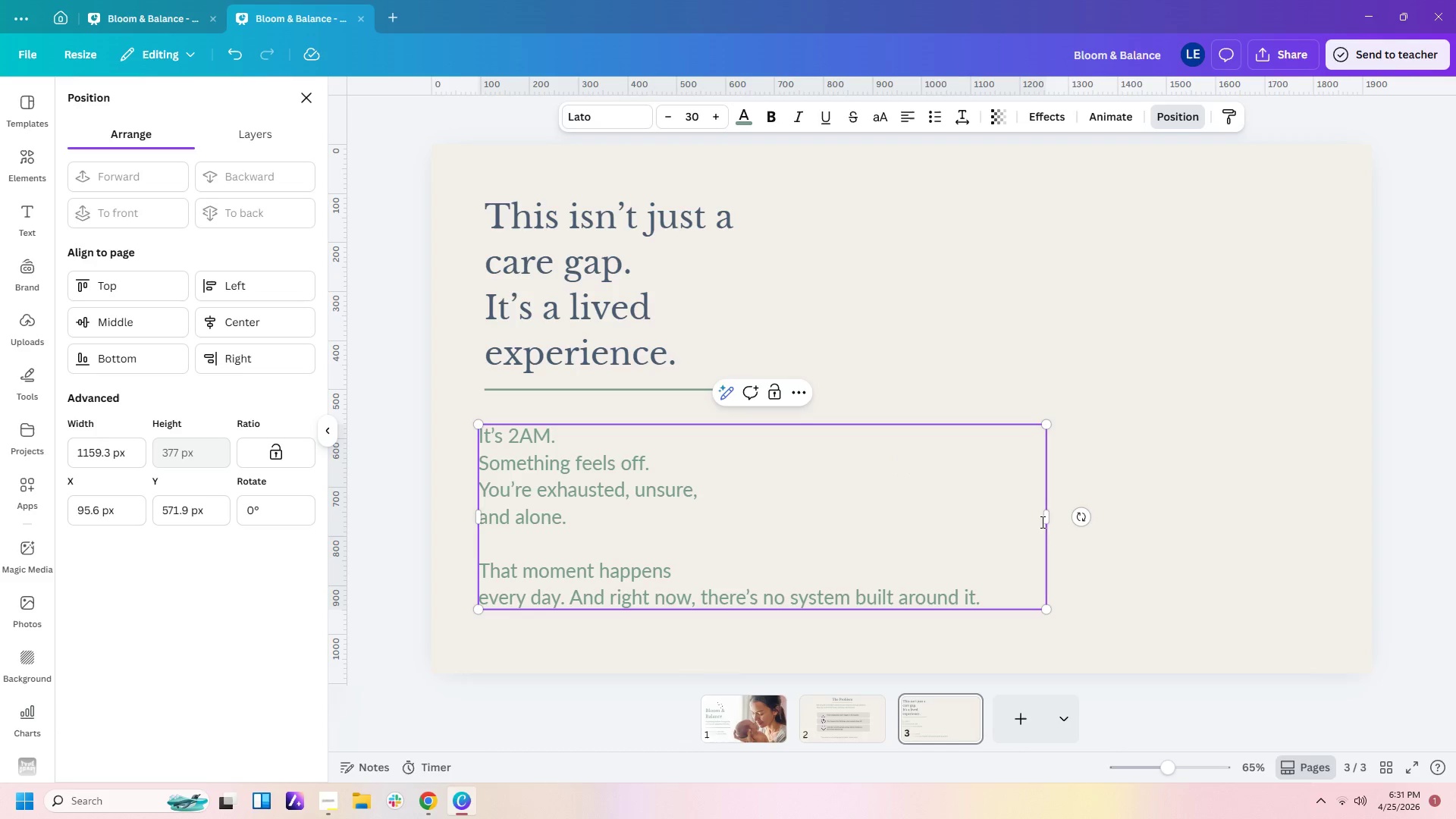 
left_click_drag(start_coordinate=[1050, 511], to_coordinate=[719, 501])
 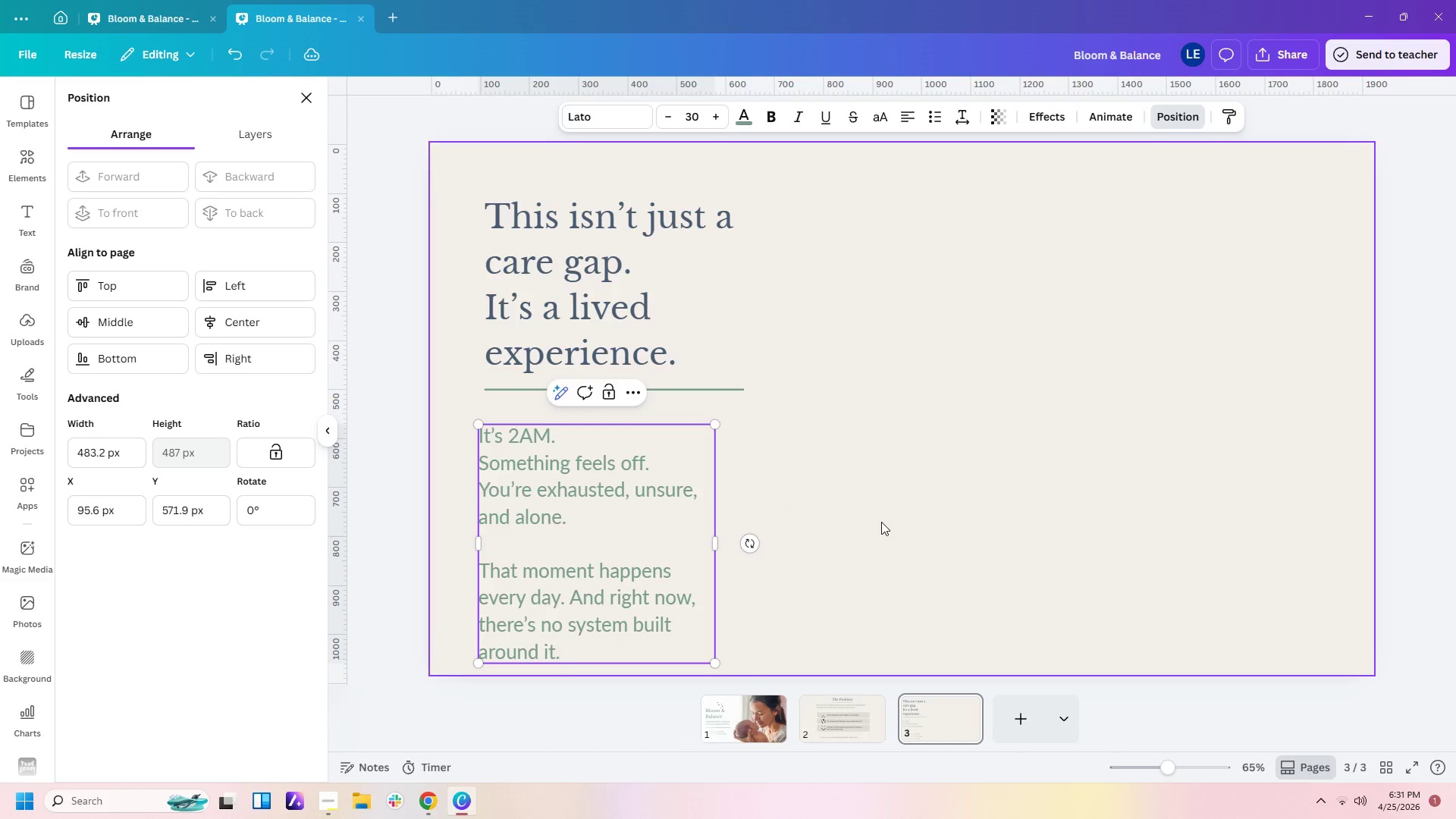 
left_click([881, 522])
 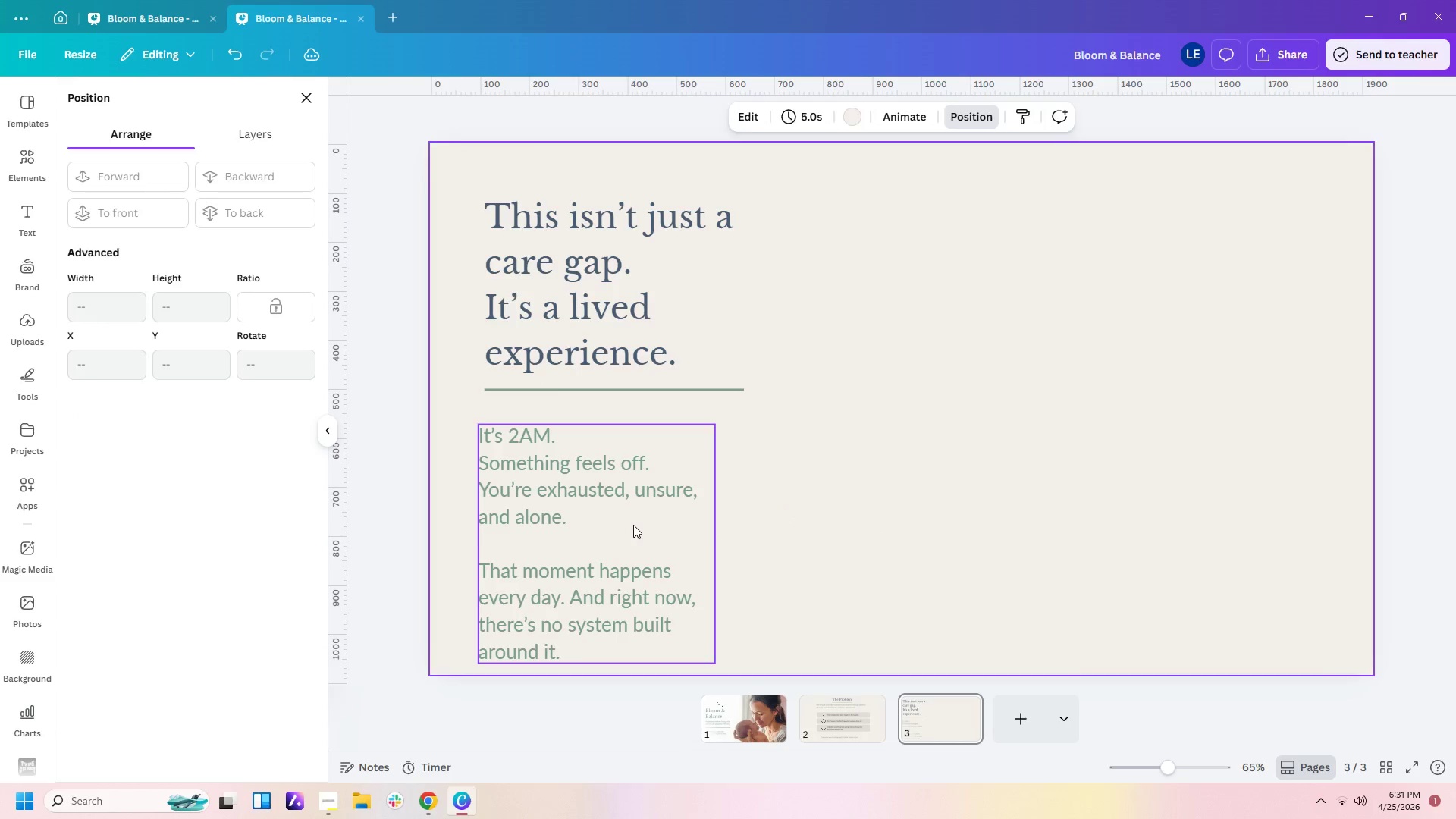 
left_click_drag(start_coordinate=[633, 525], to_coordinate=[643, 500])
 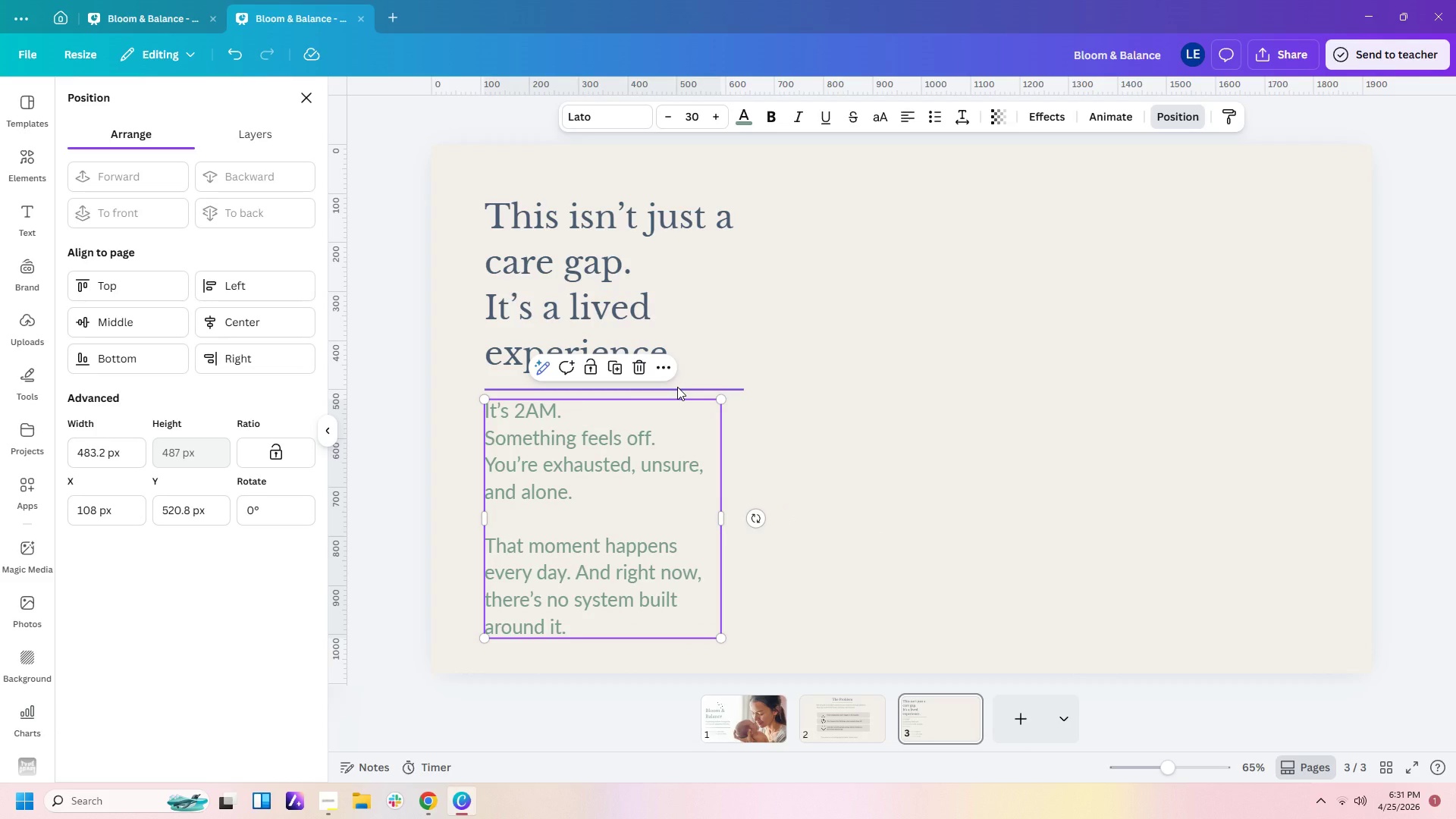 
left_click_drag(start_coordinate=[677, 387], to_coordinate=[677, 380])
 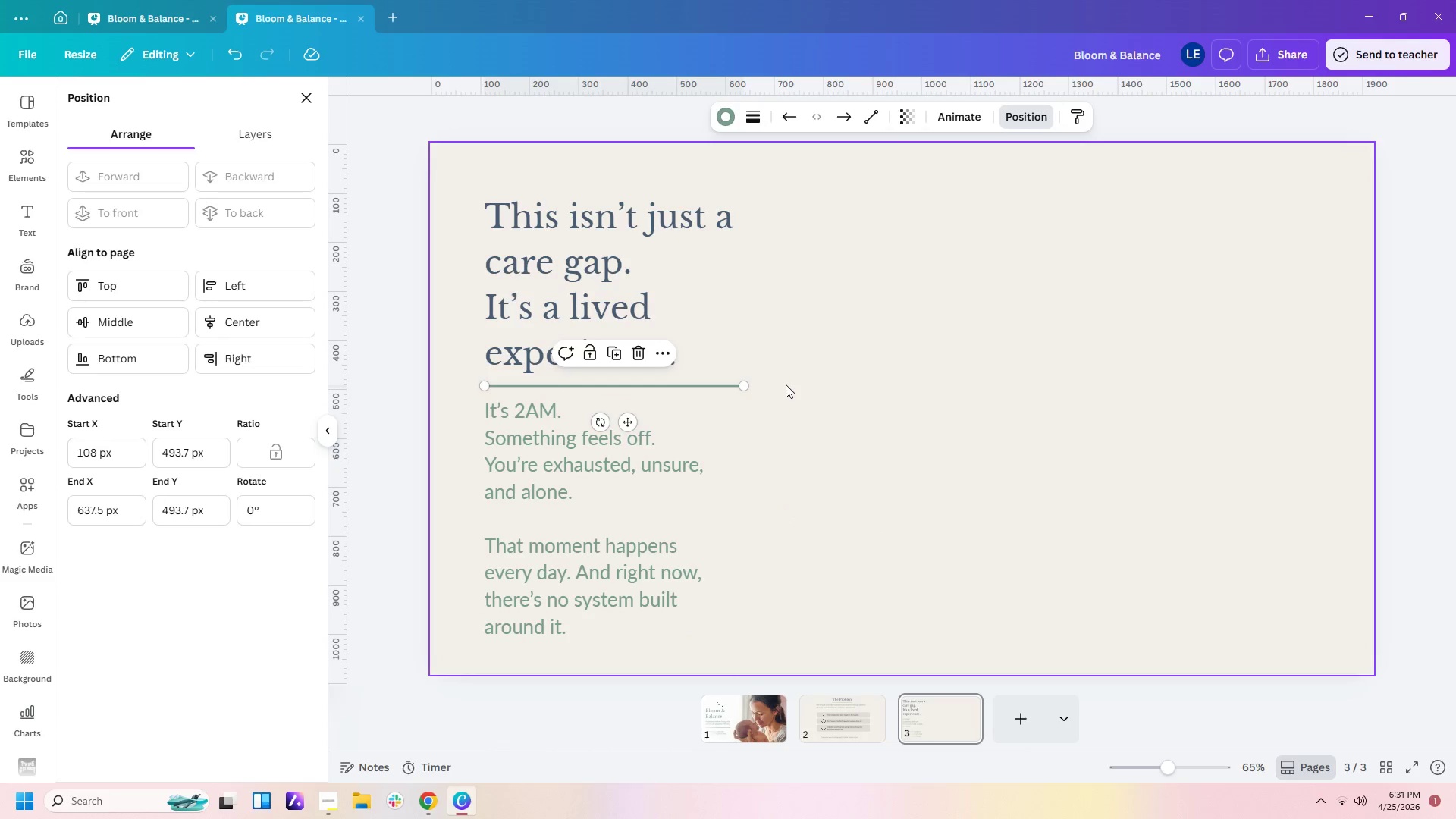 
left_click([786, 384])
 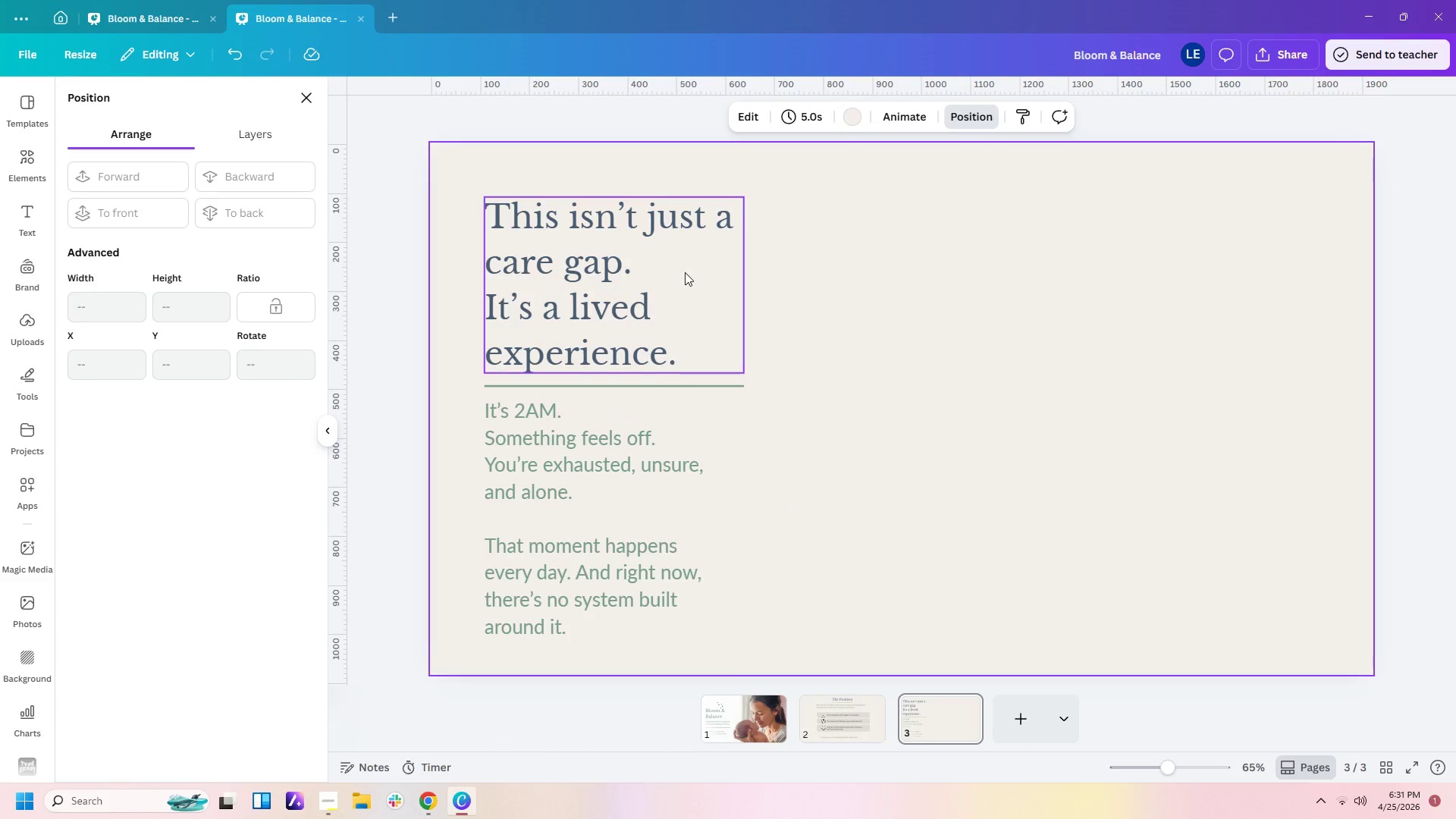 
left_click([685, 272])
 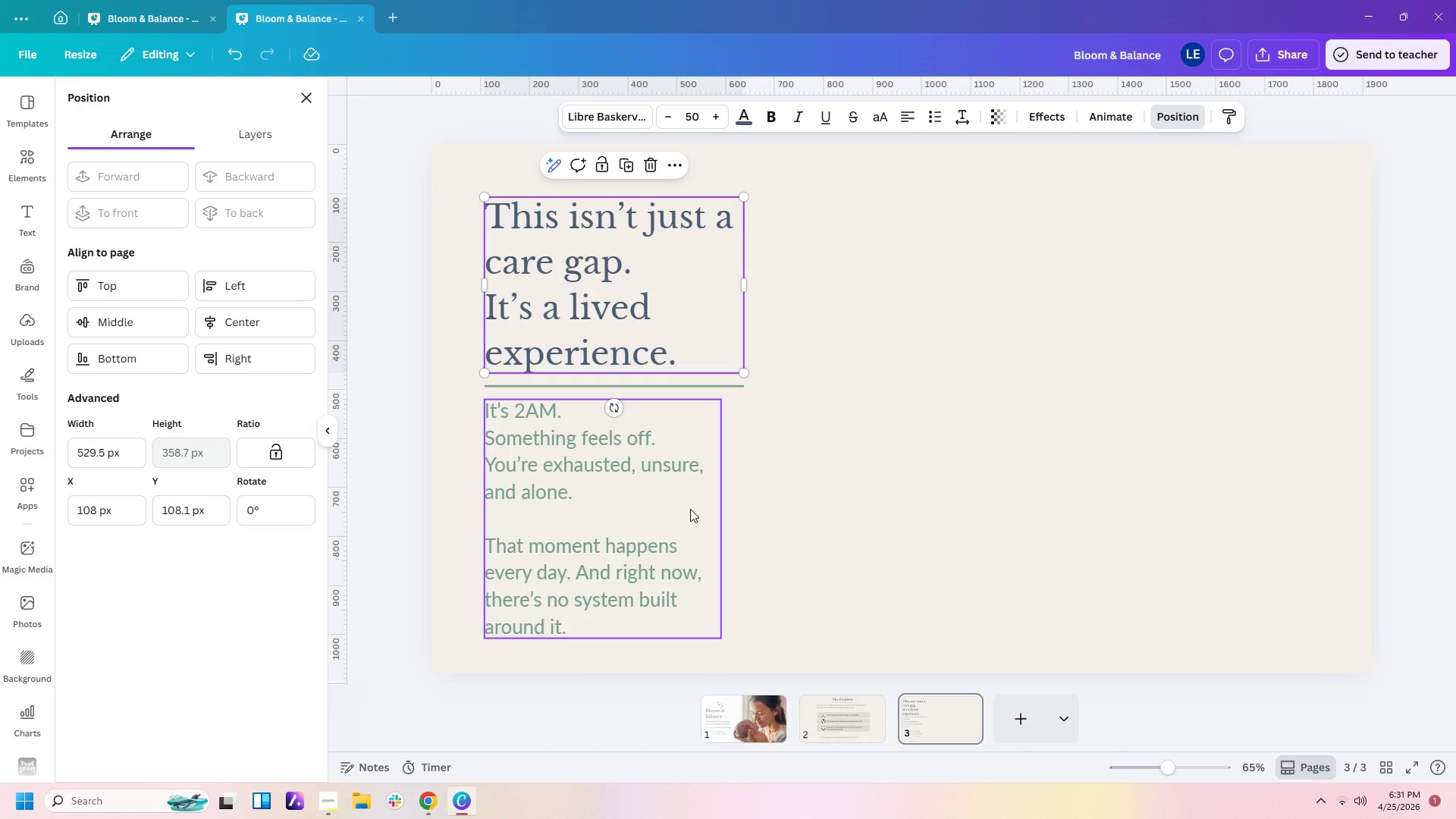 
wait(7.14)
 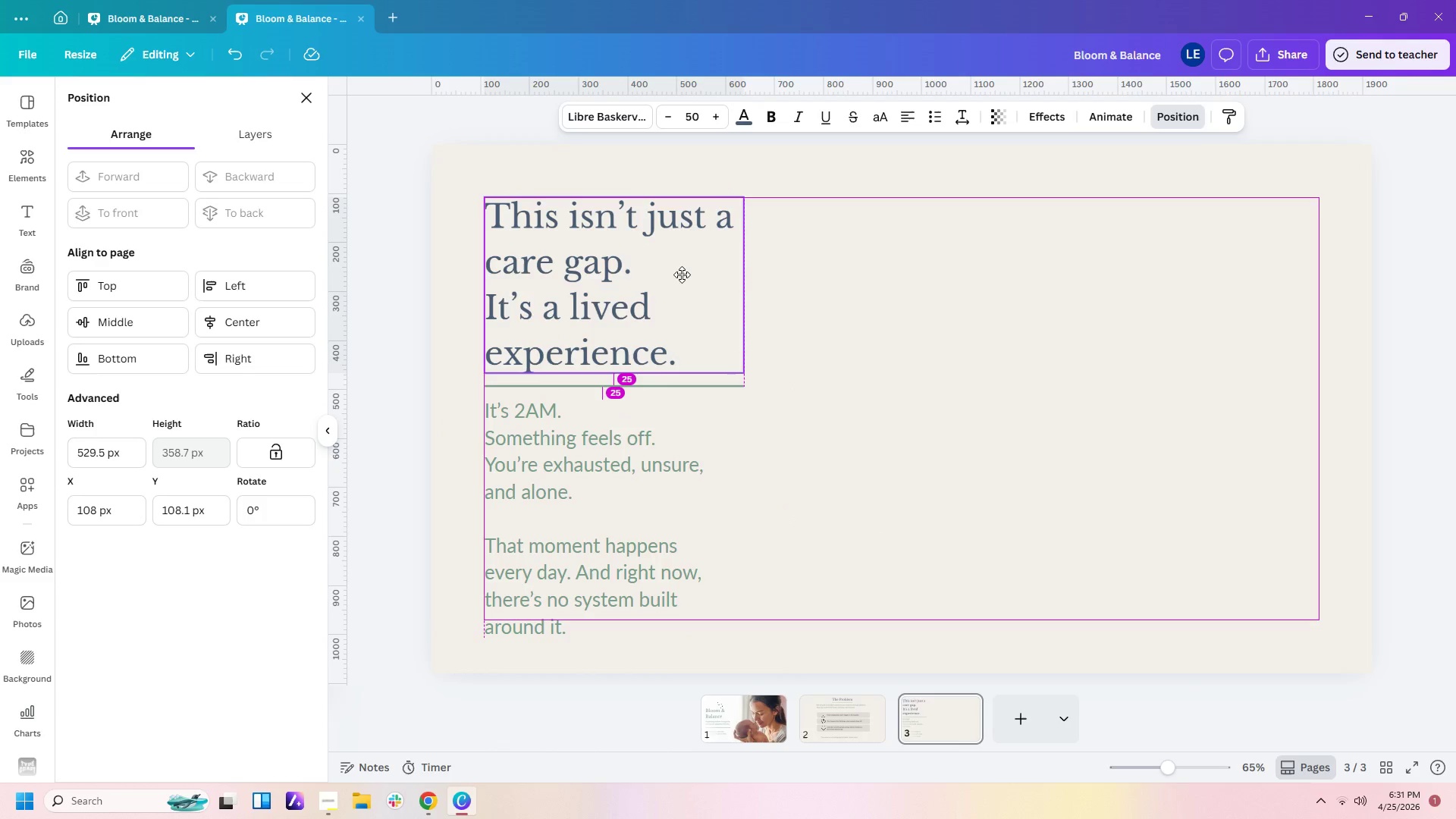 
left_click([875, 423])
 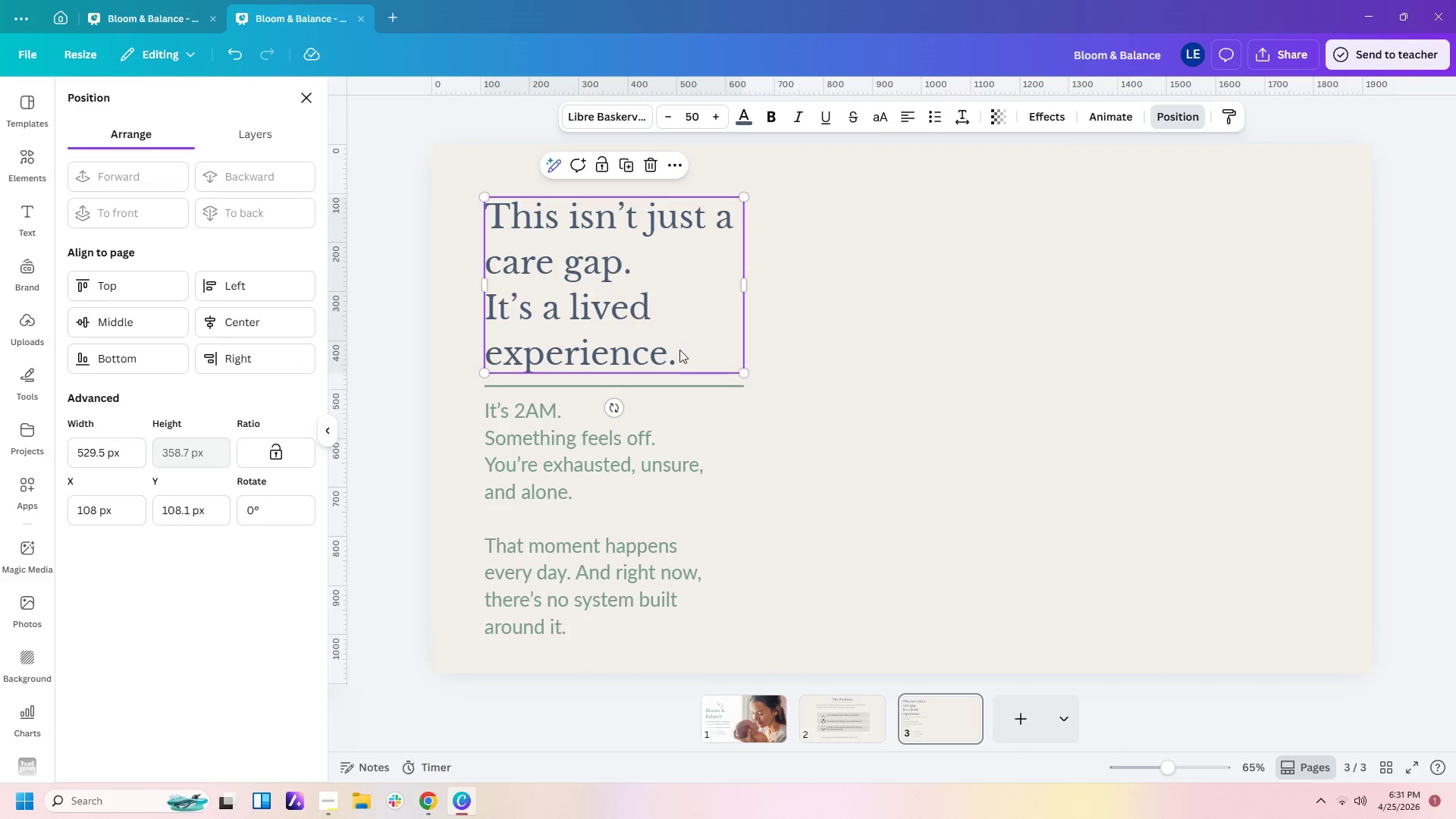 
double_click([681, 351])
 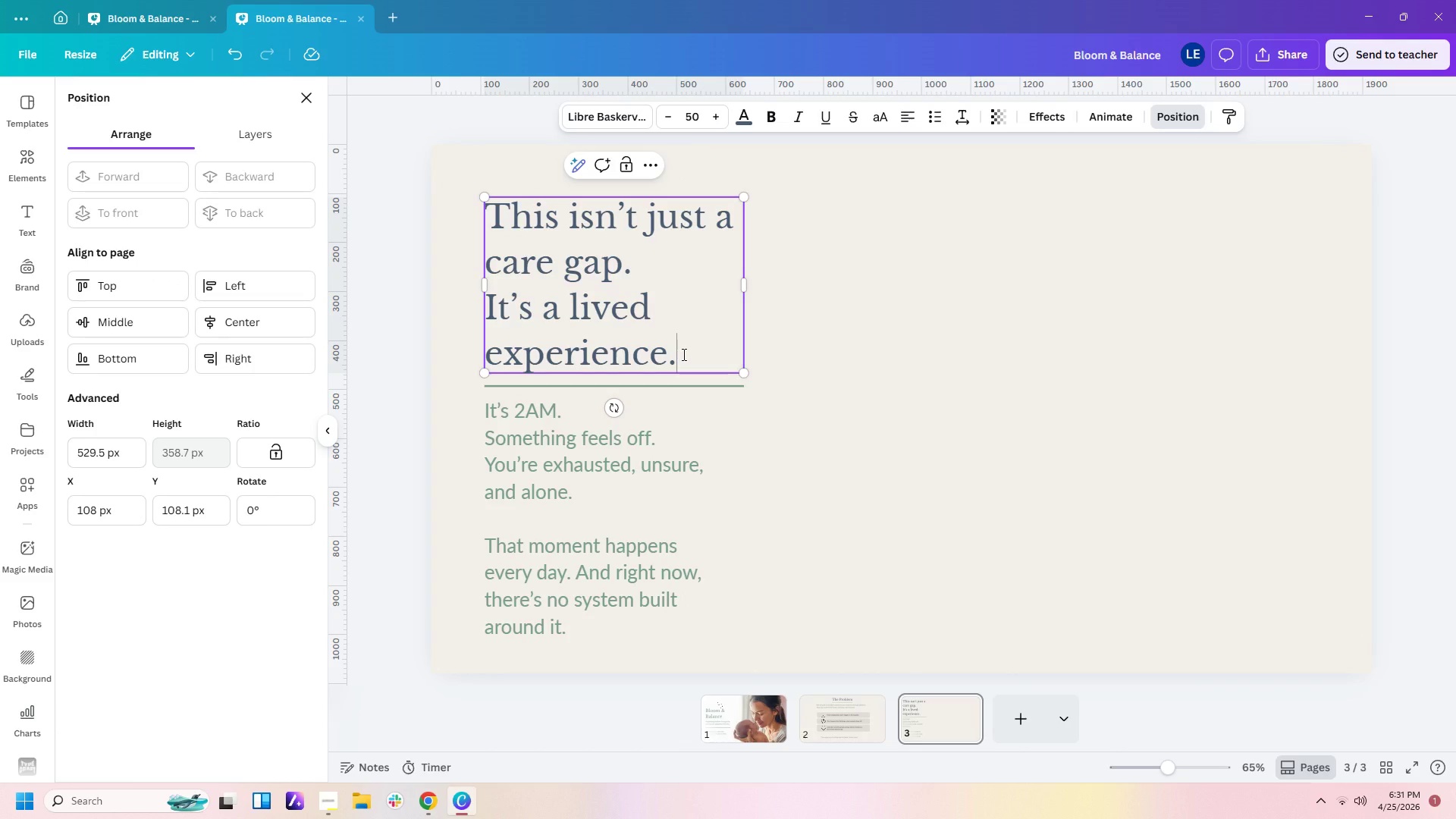 
left_click_drag(start_coordinate=[682, 354], to_coordinate=[488, 309])
 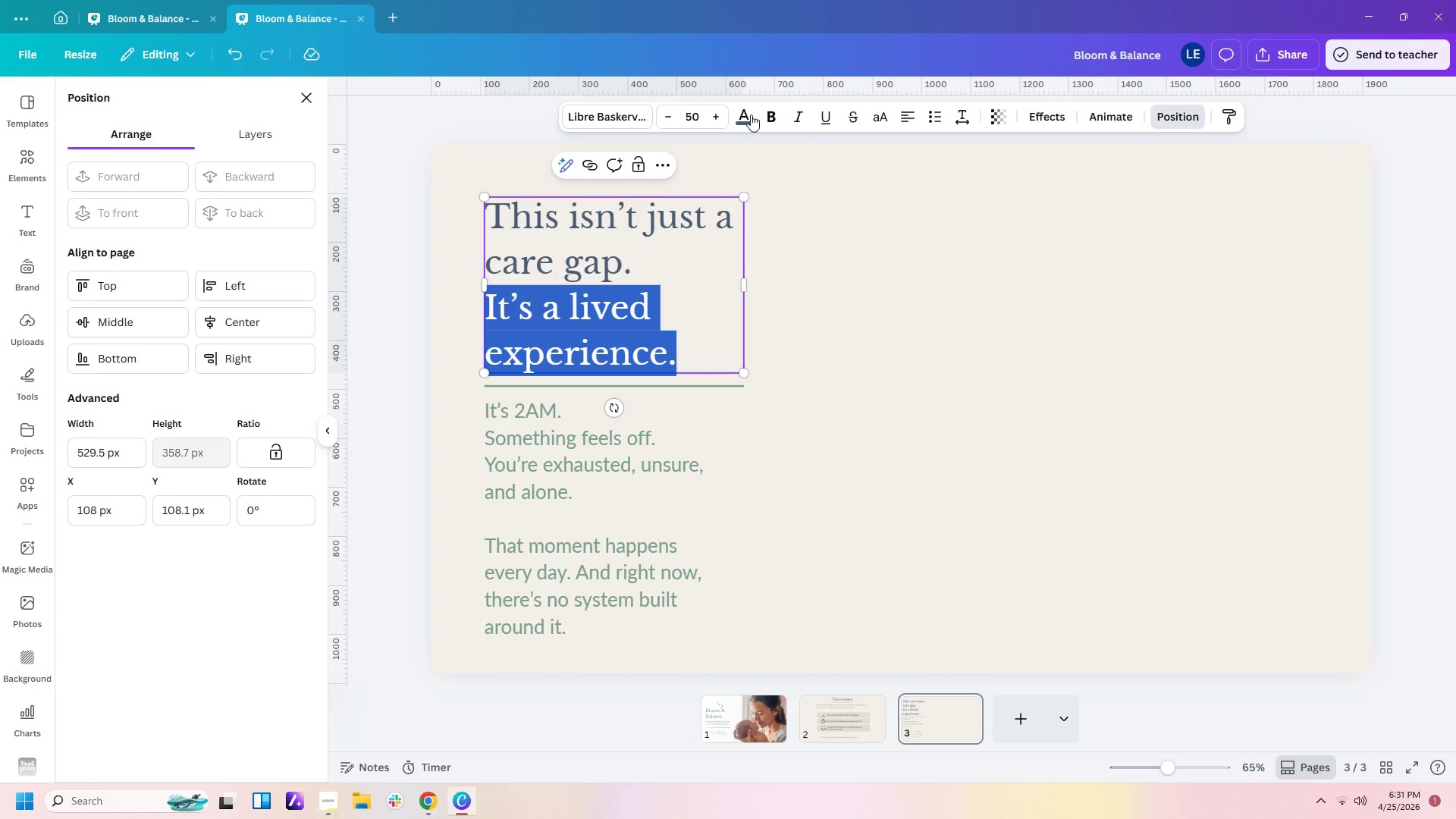 
left_click([740, 112])
 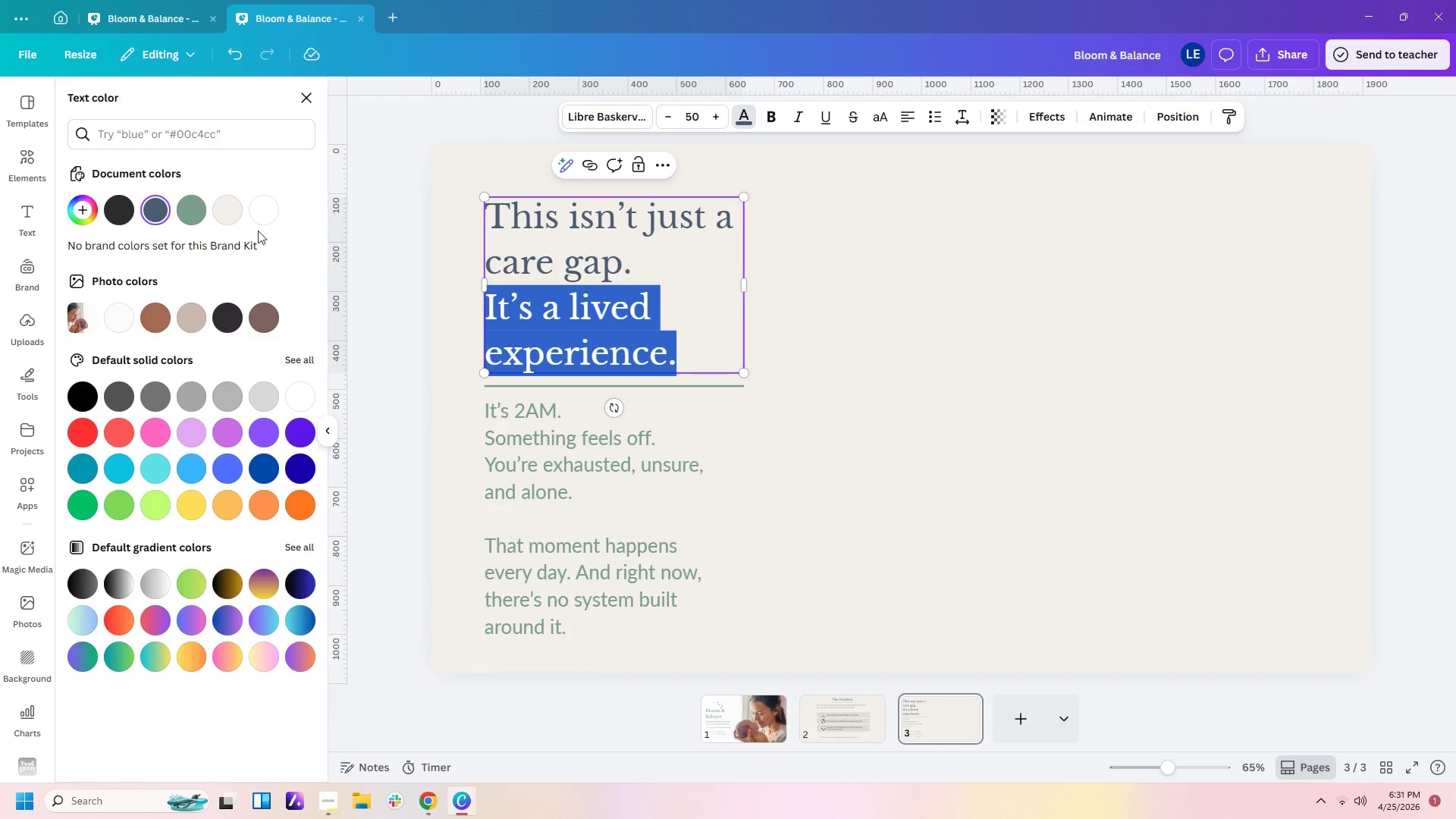 
left_click([184, 215])
 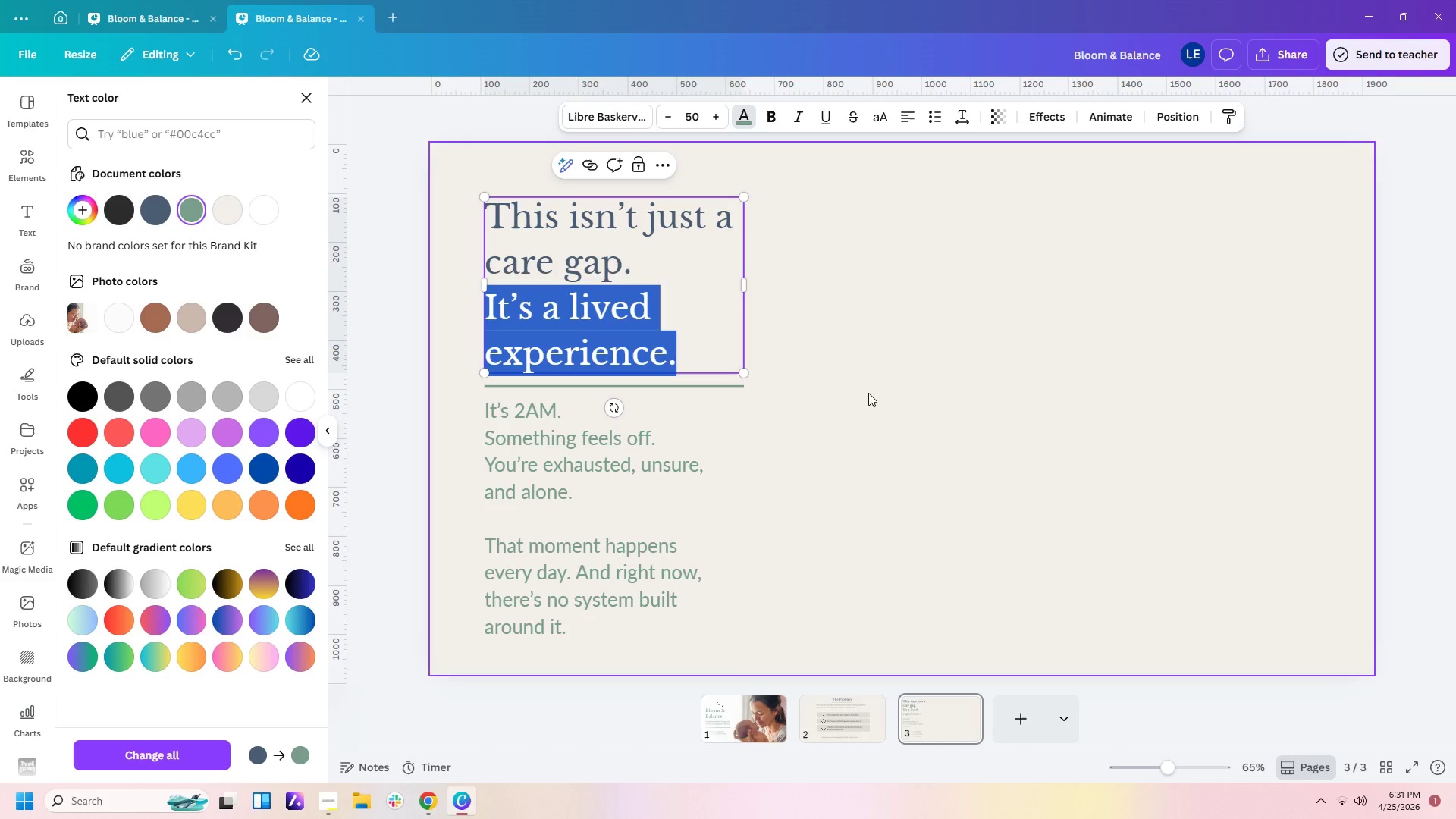 
left_click([849, 373])
 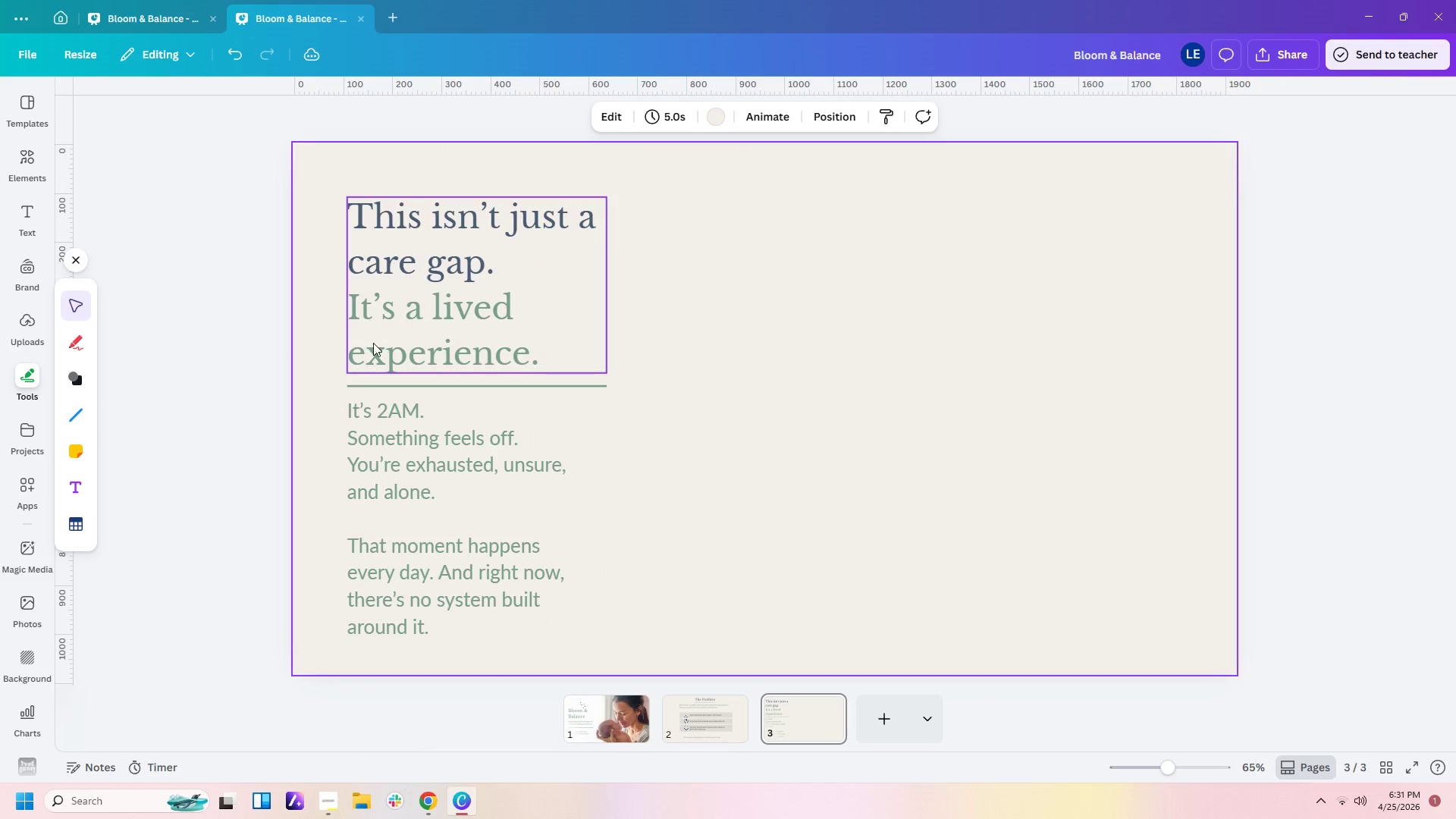 
left_click([475, 358])
 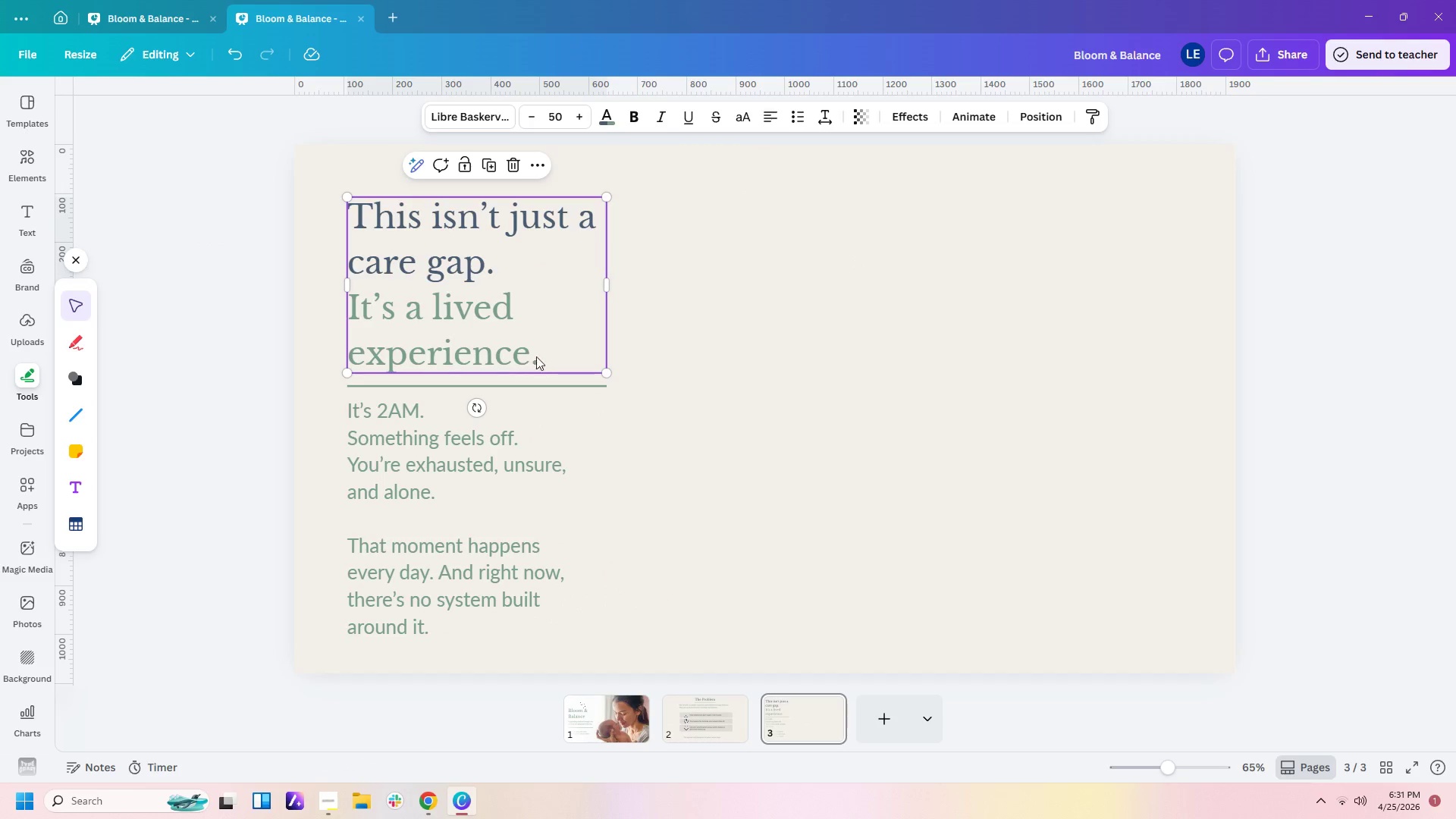 
left_click([543, 353])
 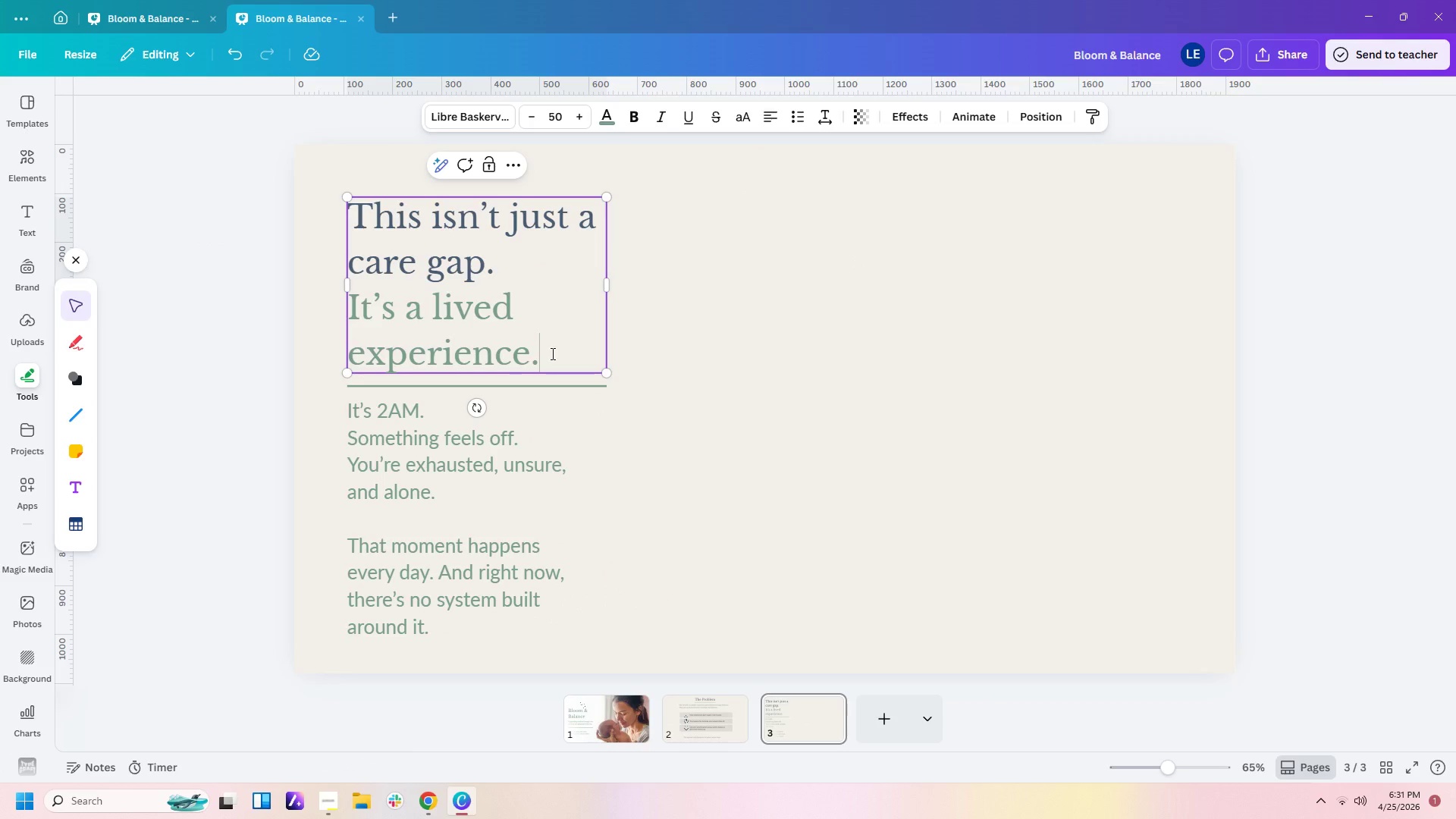 
left_click_drag(start_coordinate=[551, 353], to_coordinate=[348, 307])
 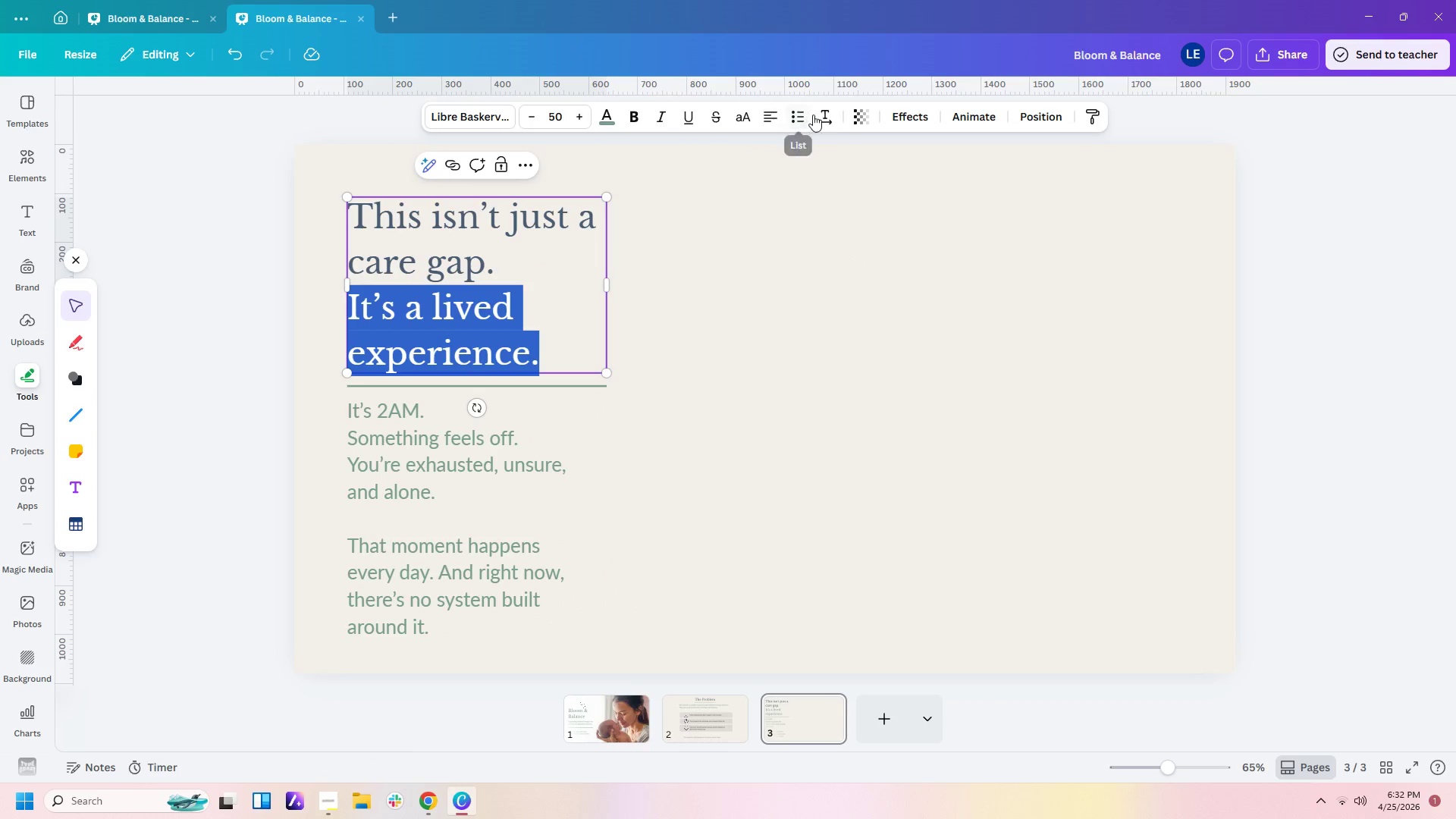 
left_click([655, 121])
 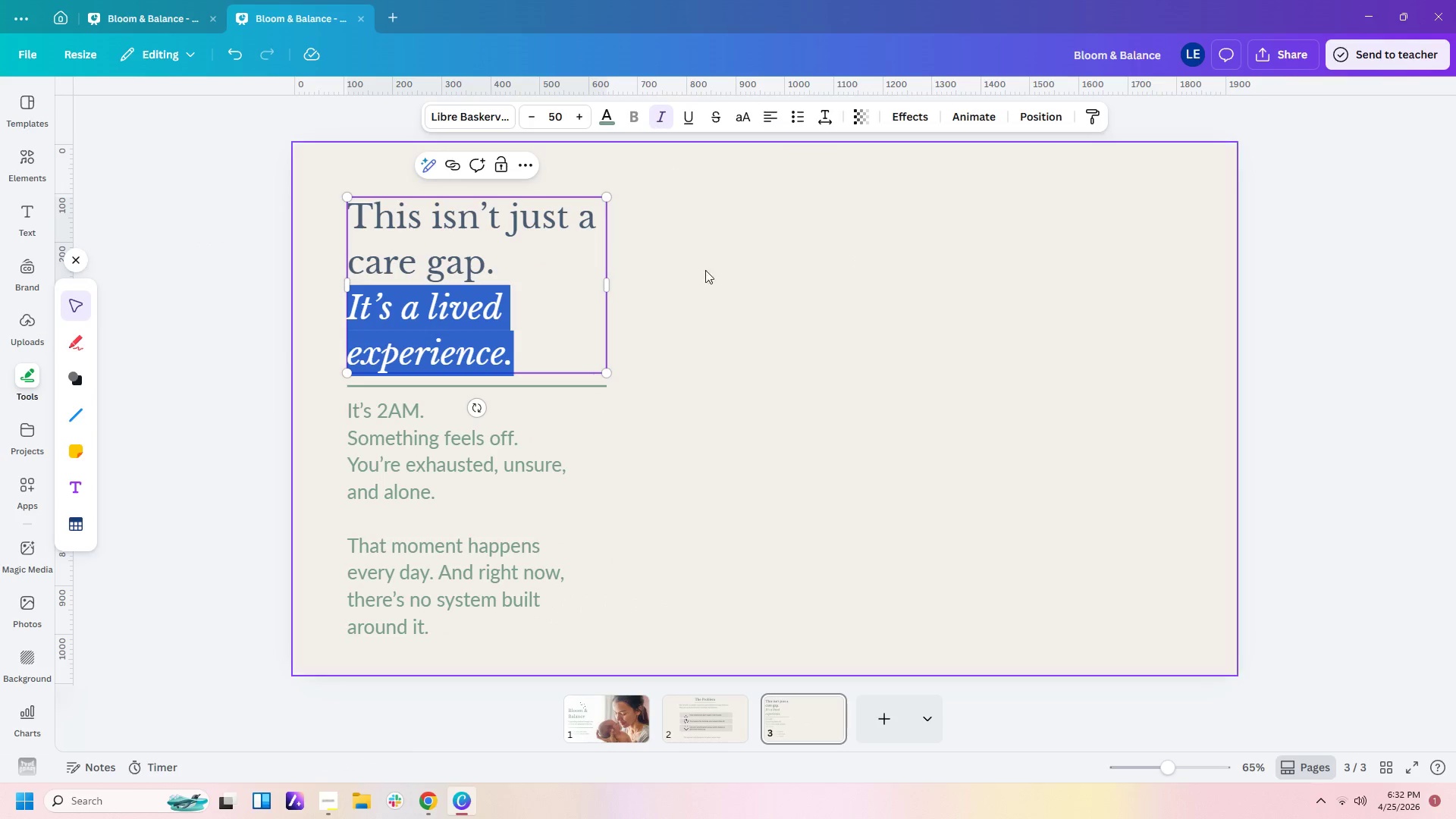 
left_click([707, 301])
 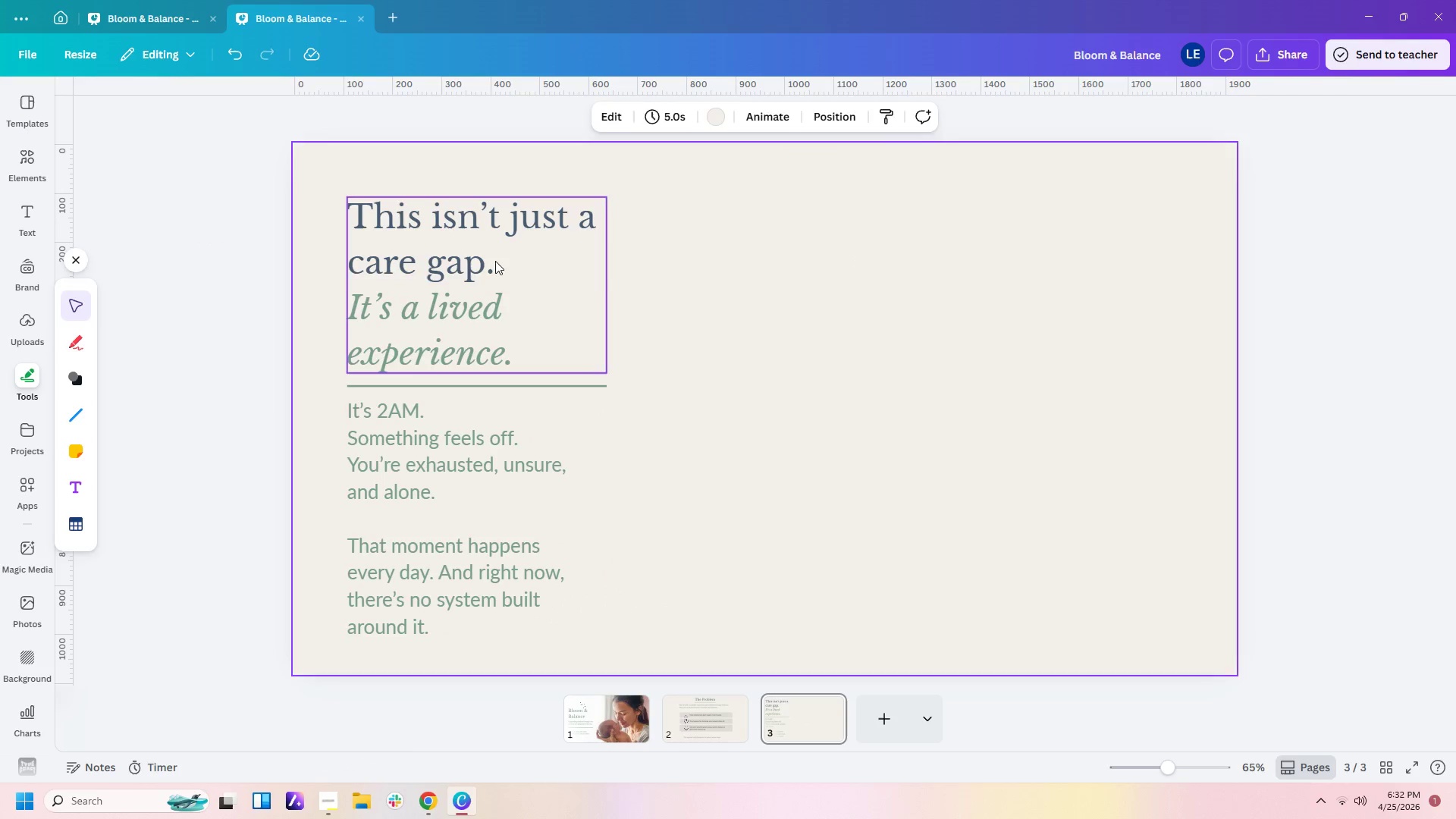 
double_click([500, 263])
 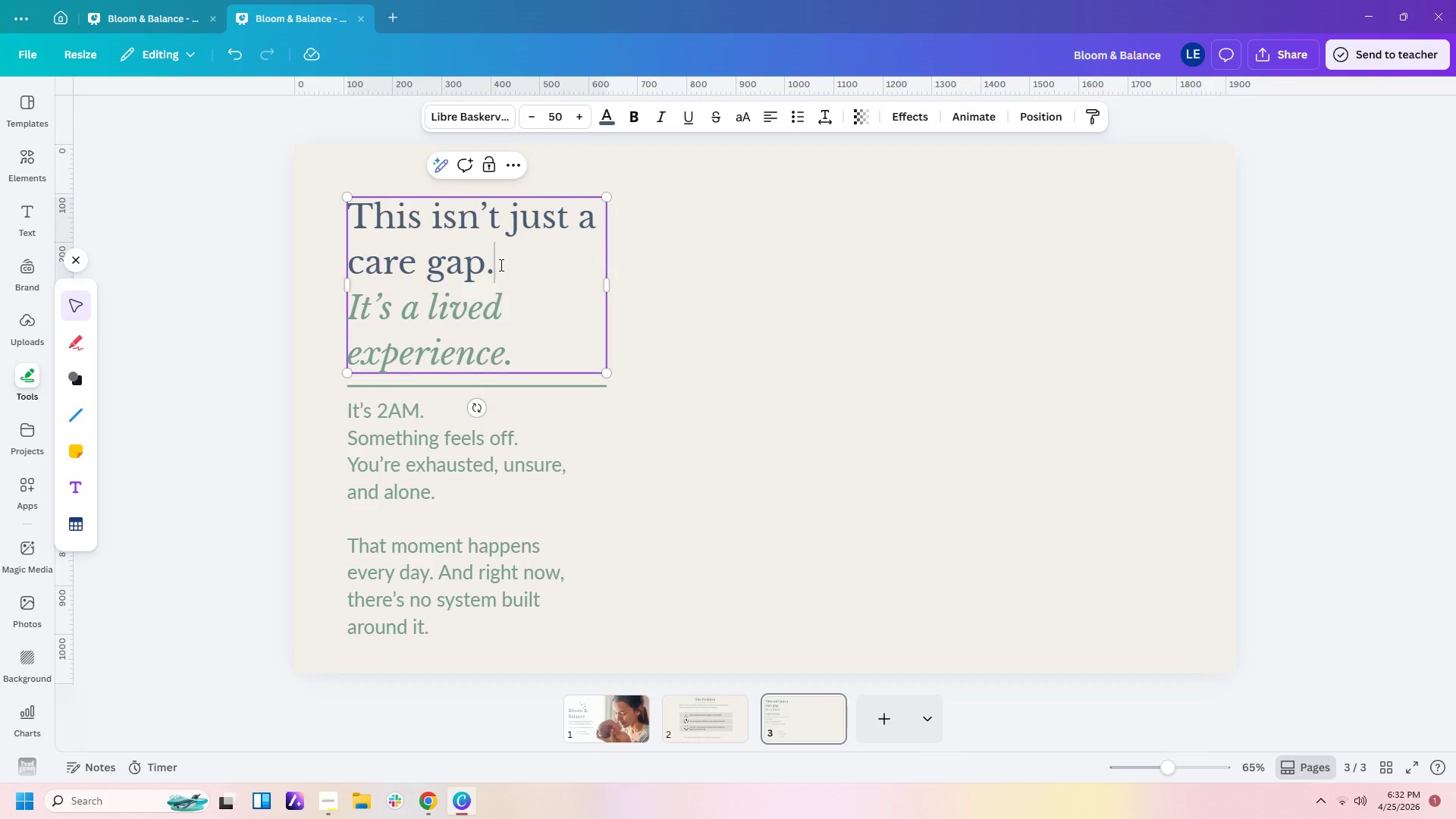 
left_click_drag(start_coordinate=[500, 265], to_coordinate=[347, 210])
 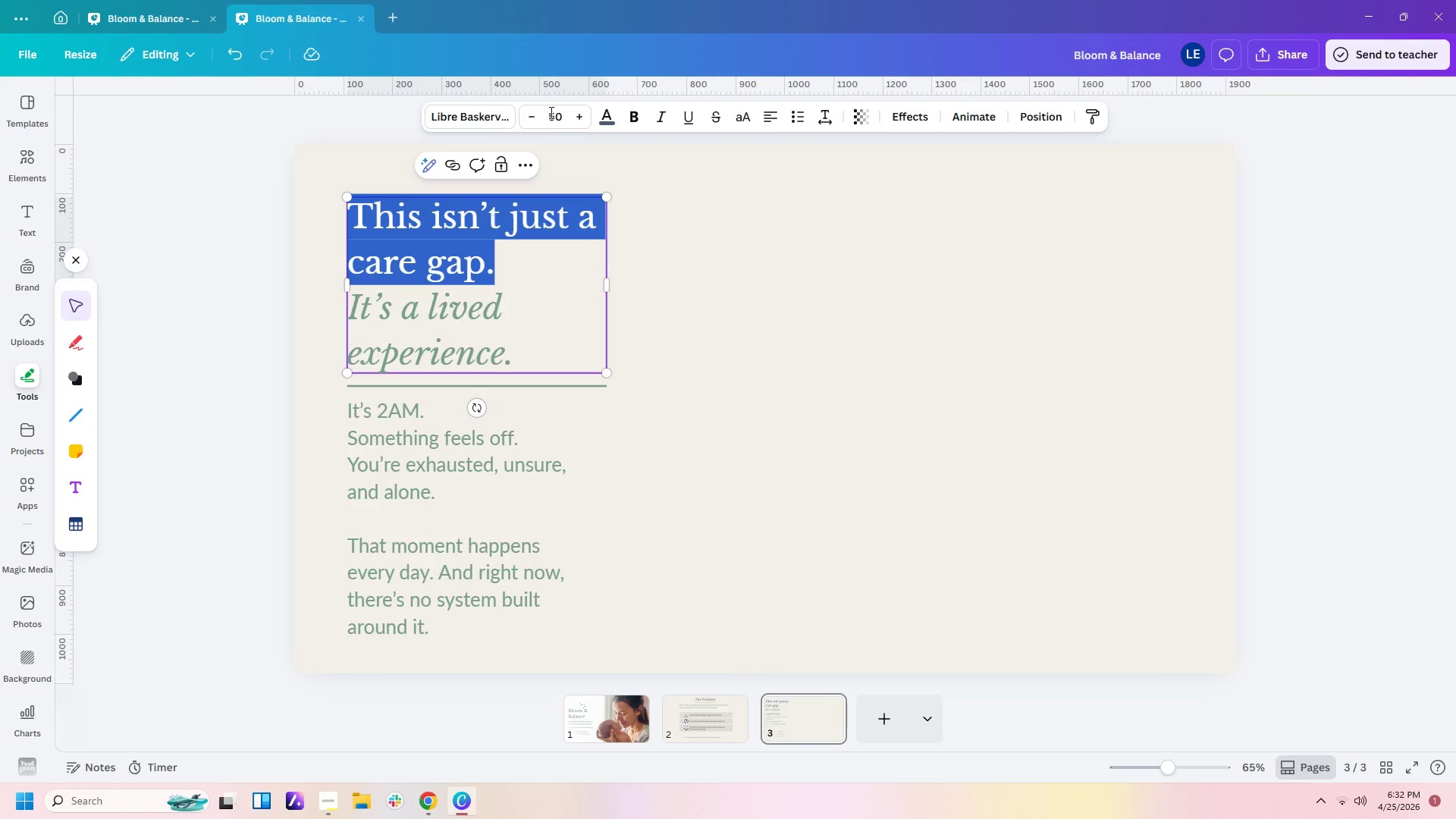 
left_click([603, 115])
 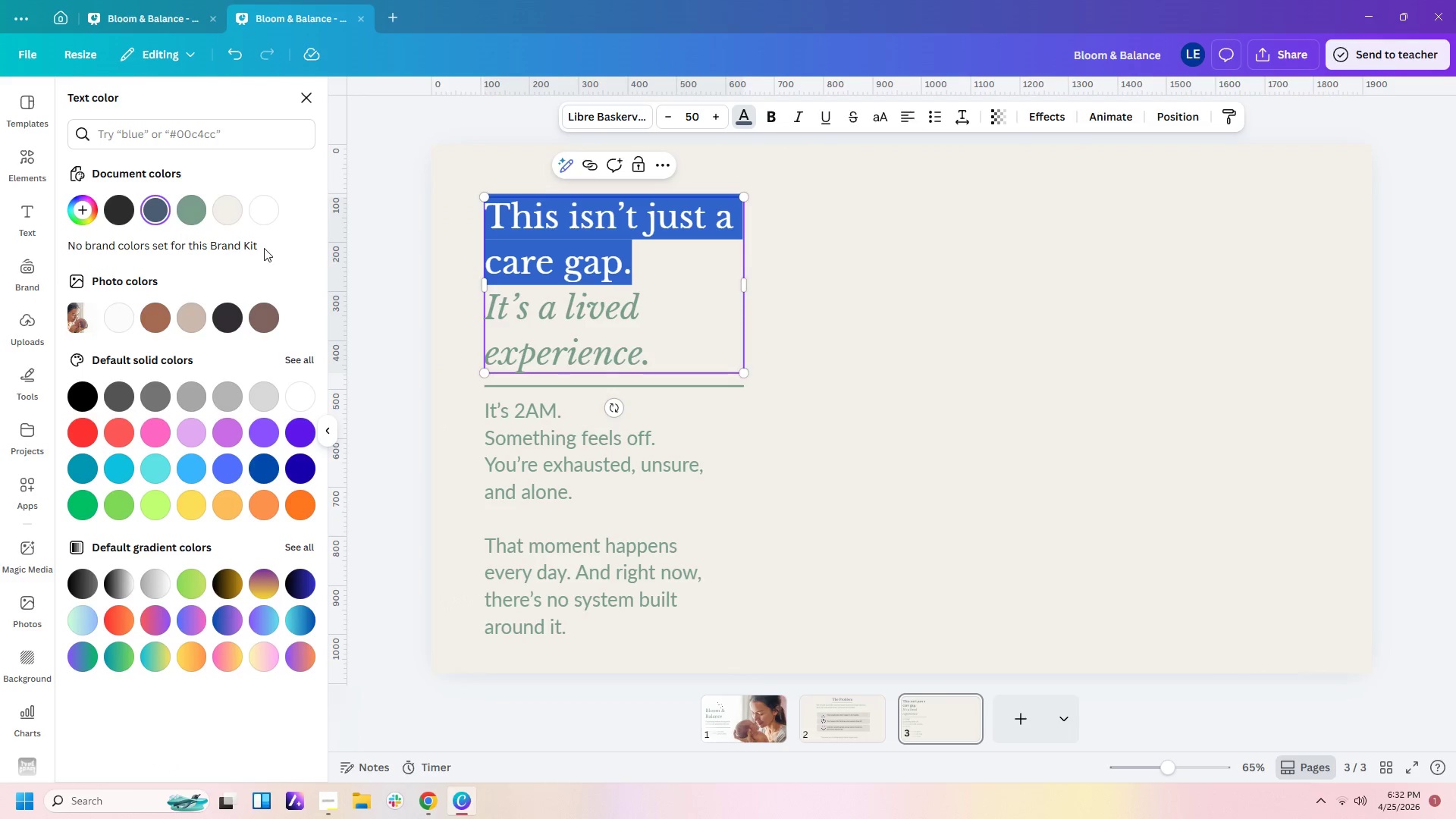 
left_click([264, 215])
 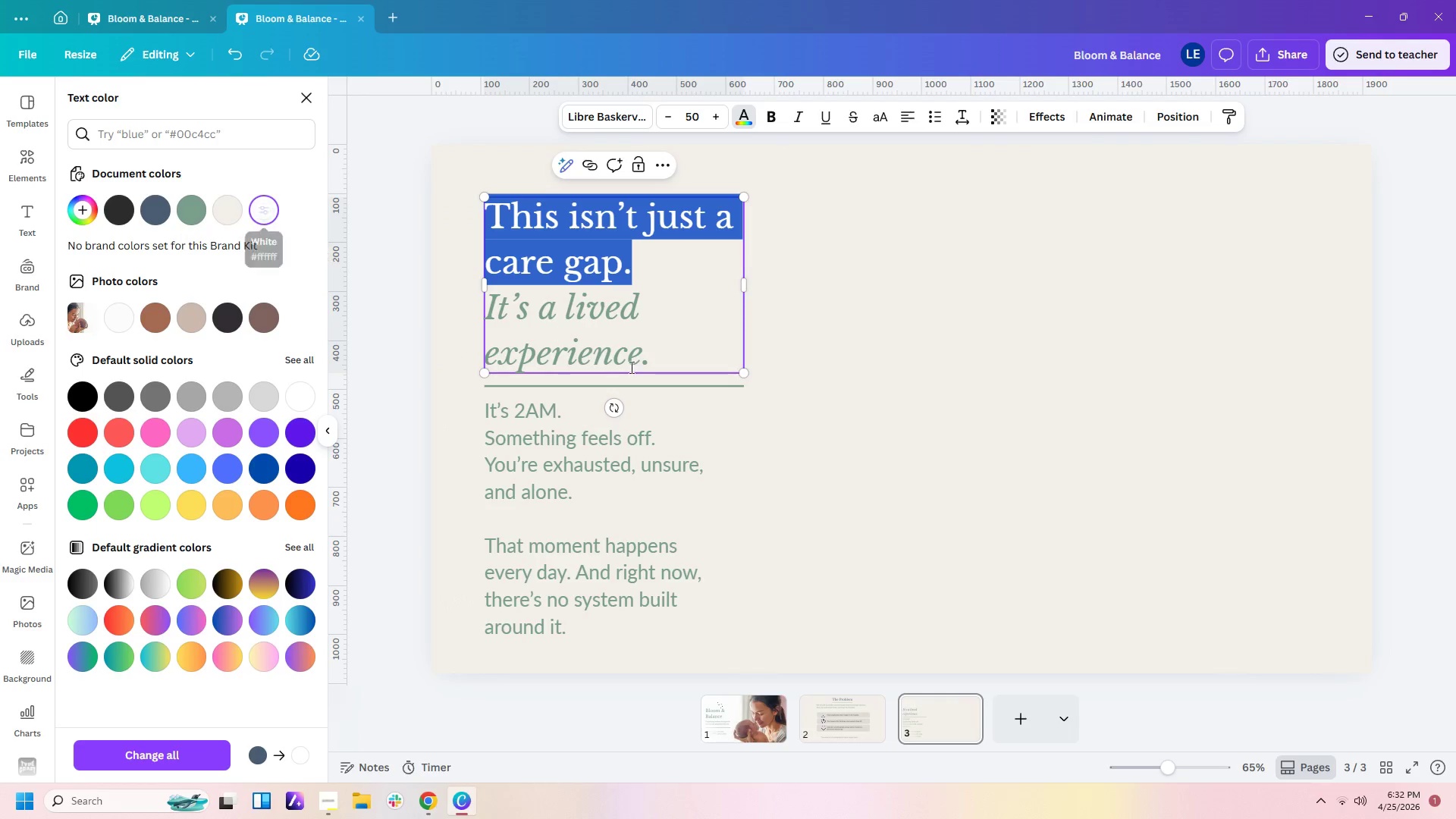 
left_click([811, 510])
 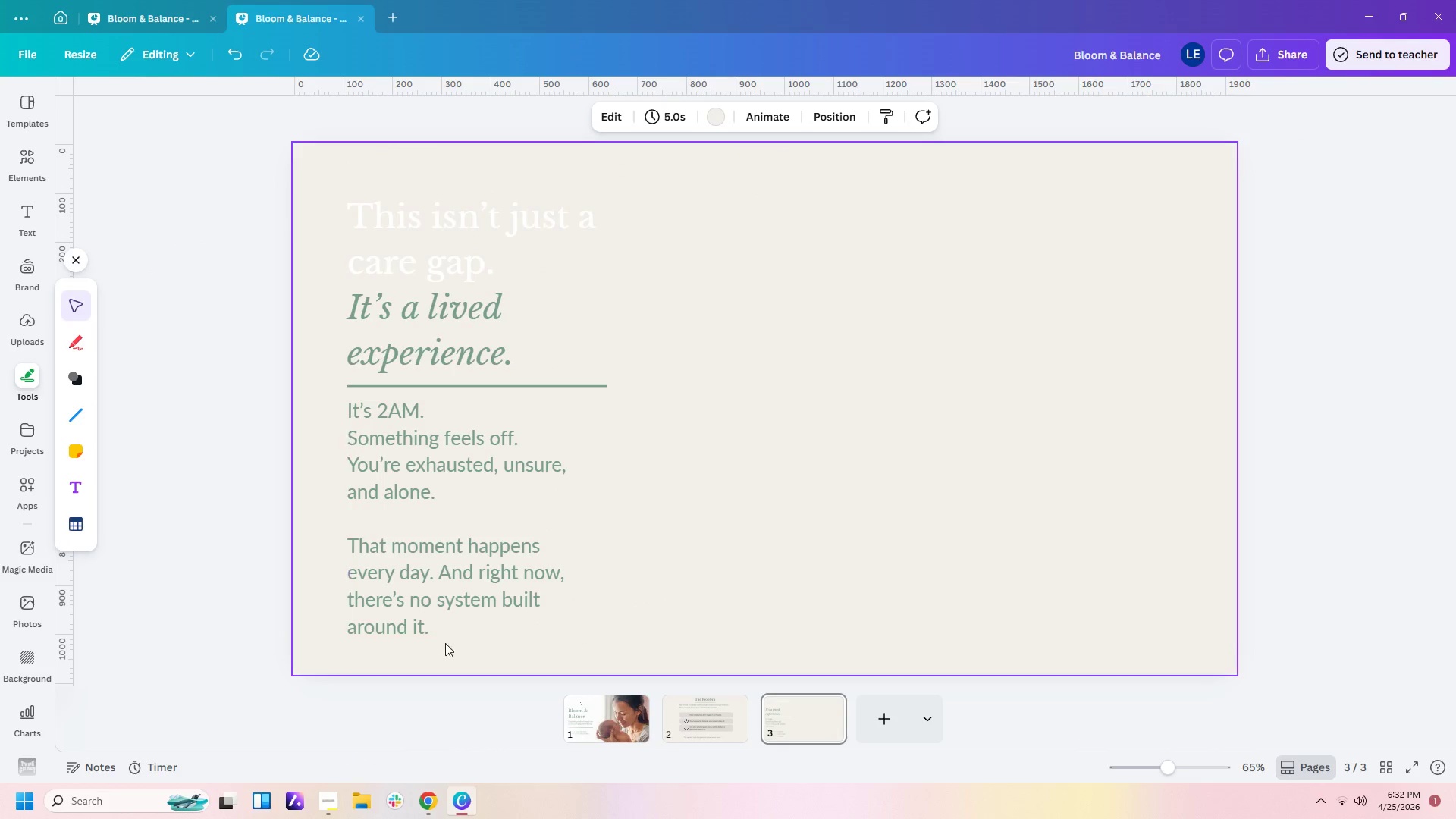 
left_click([435, 627])
 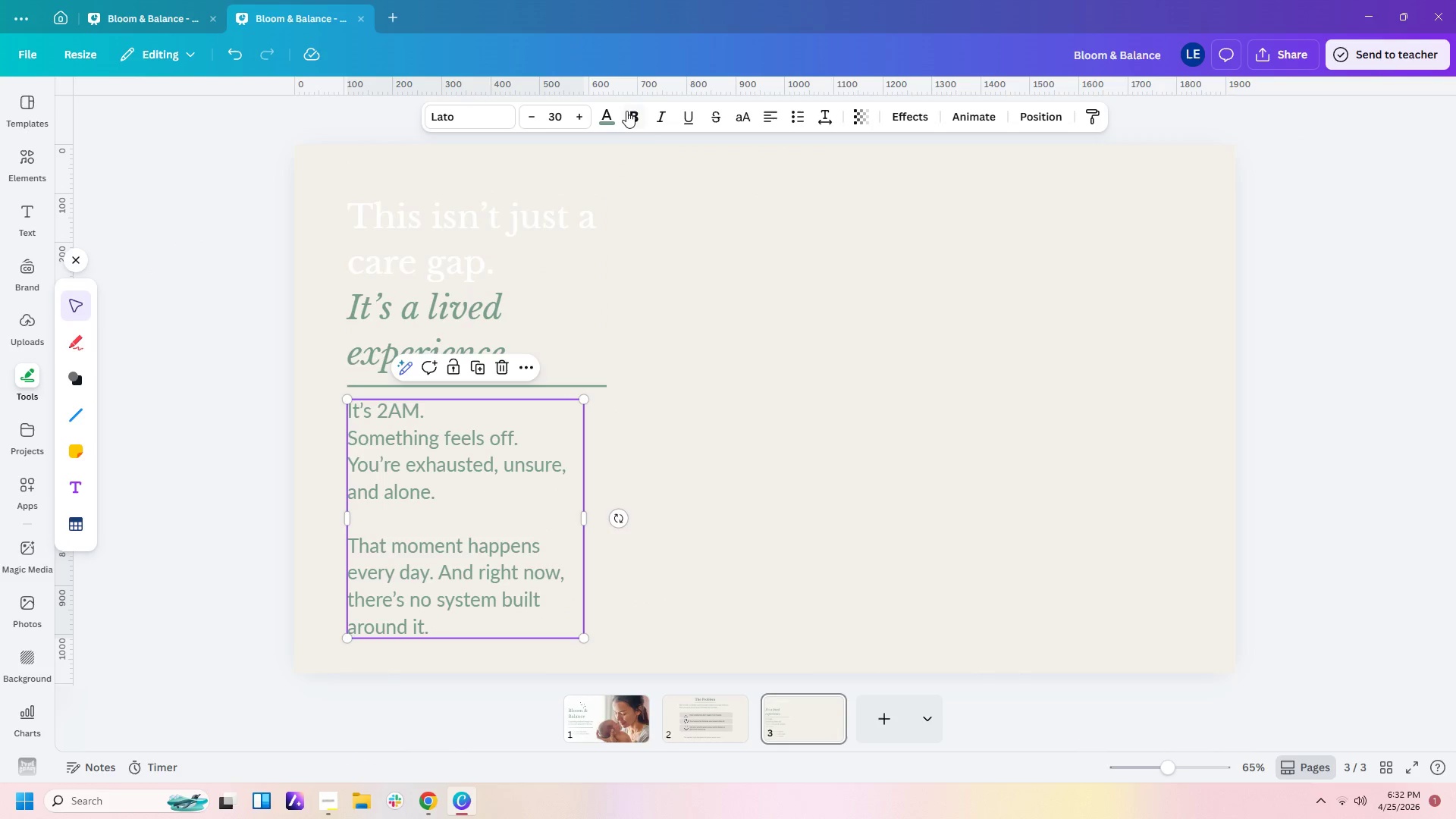 
left_click([613, 113])
 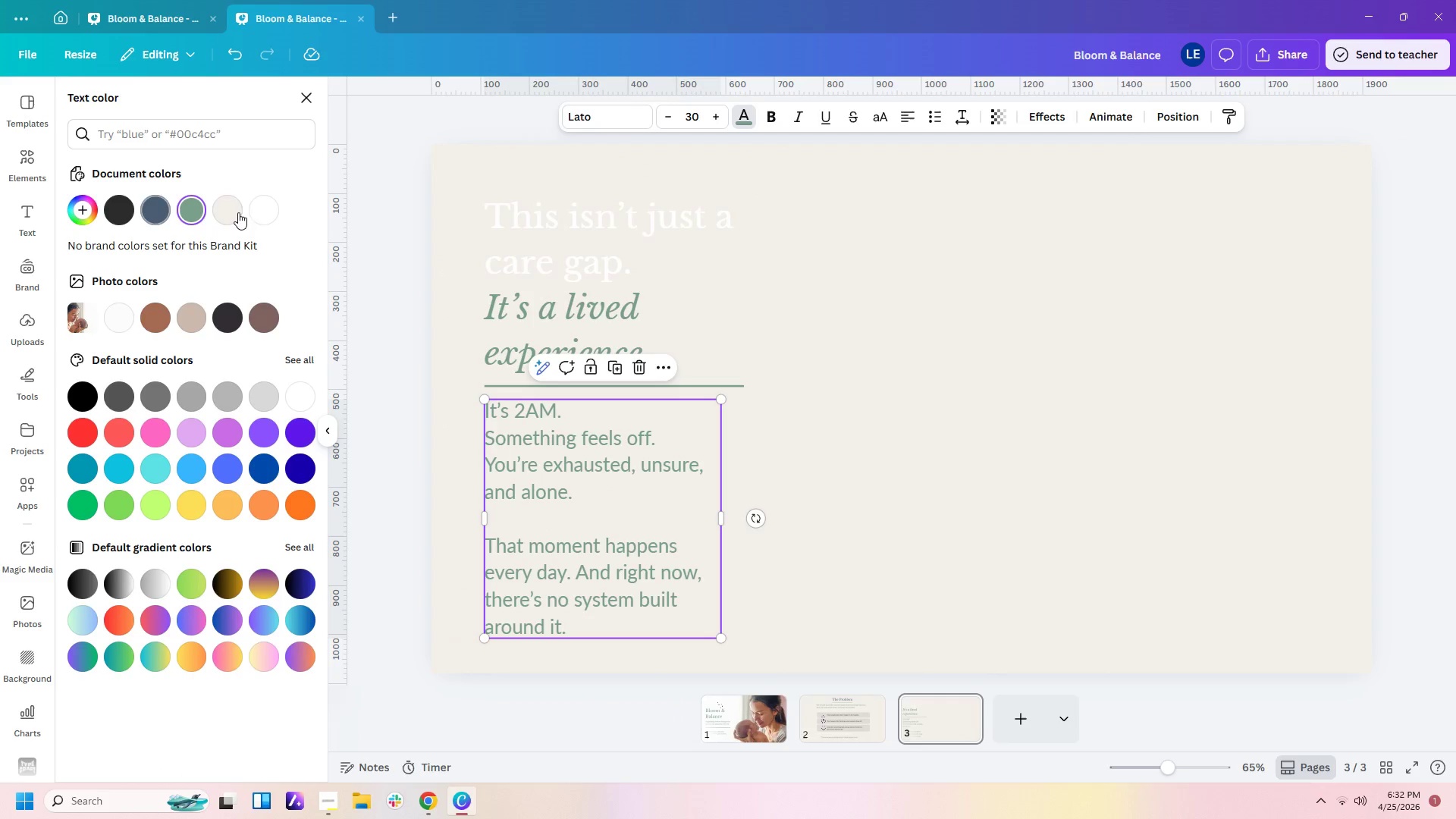 
left_click([253, 208])
 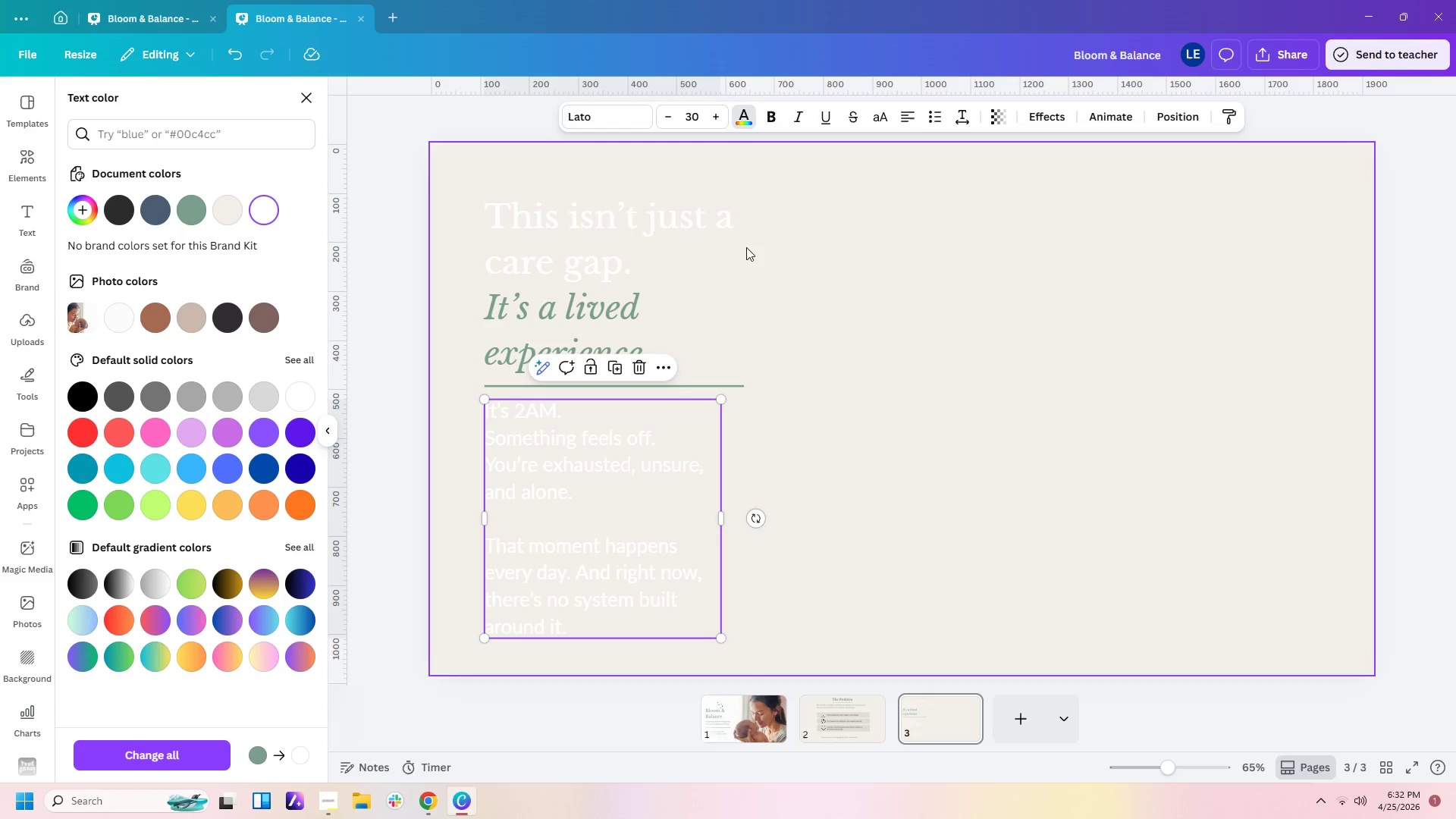 
left_click([1048, 347])
 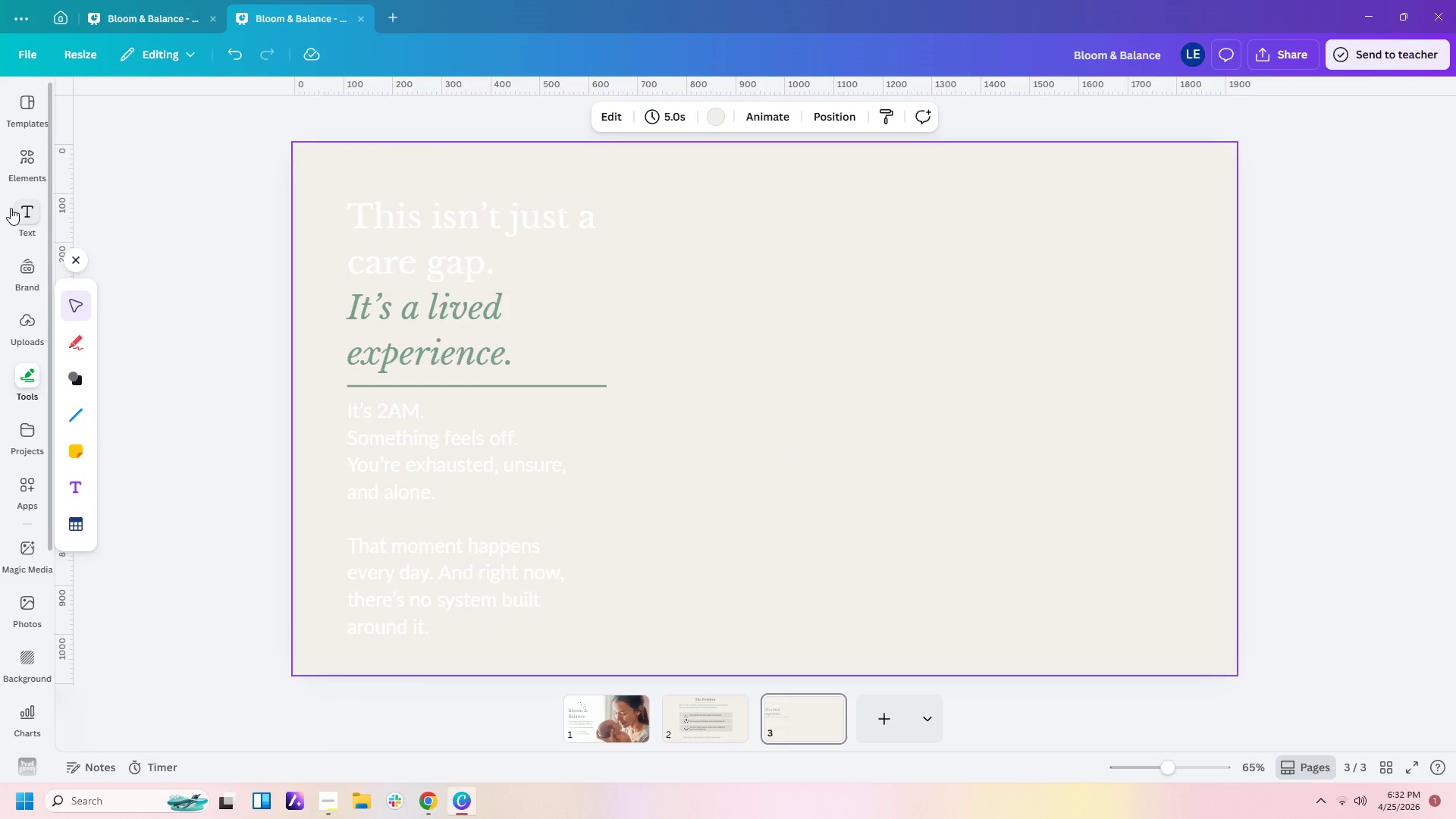 
left_click([30, 160])
 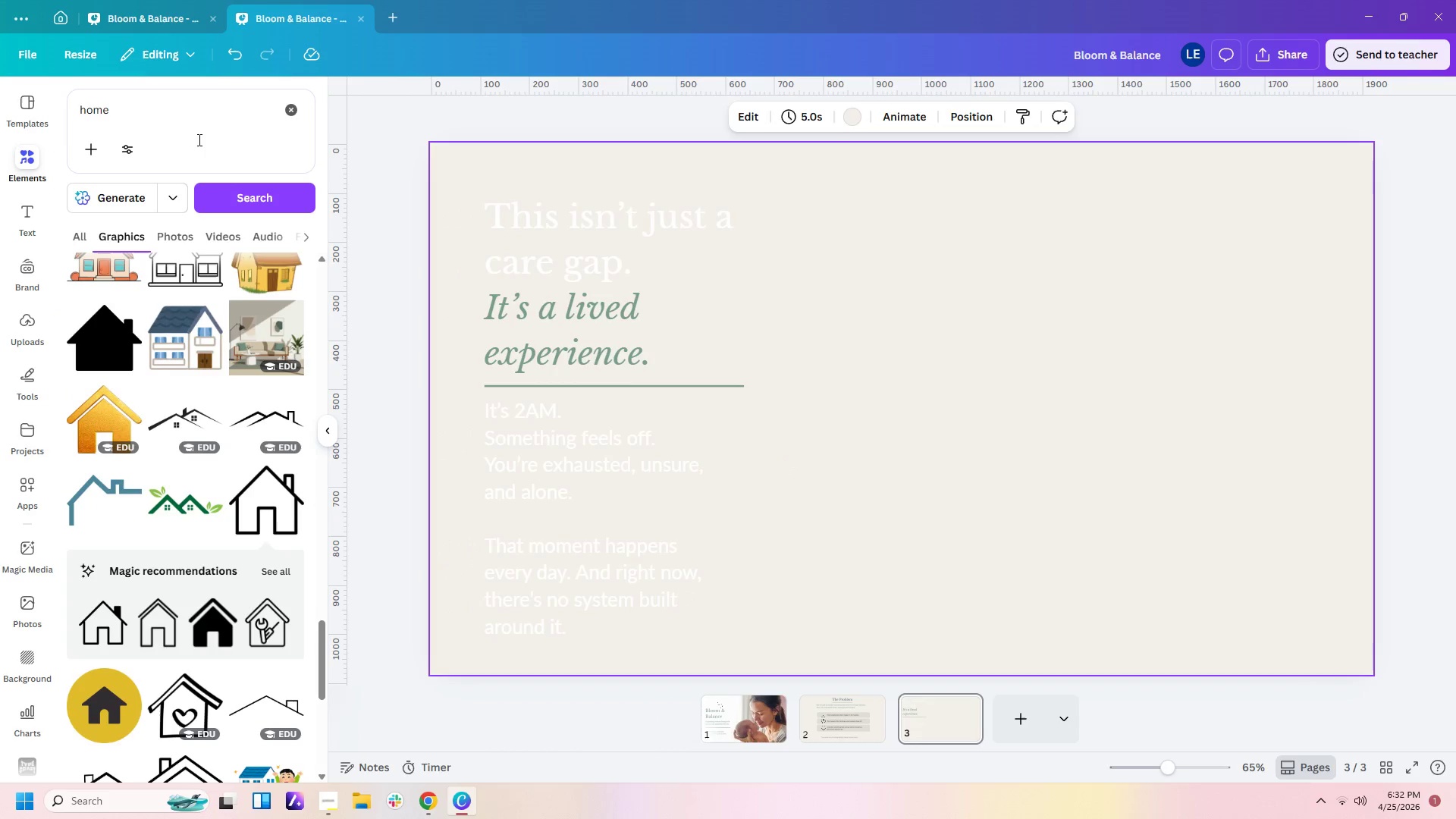 
left_click_drag(start_coordinate=[207, 106], to_coordinate=[61, 102])
 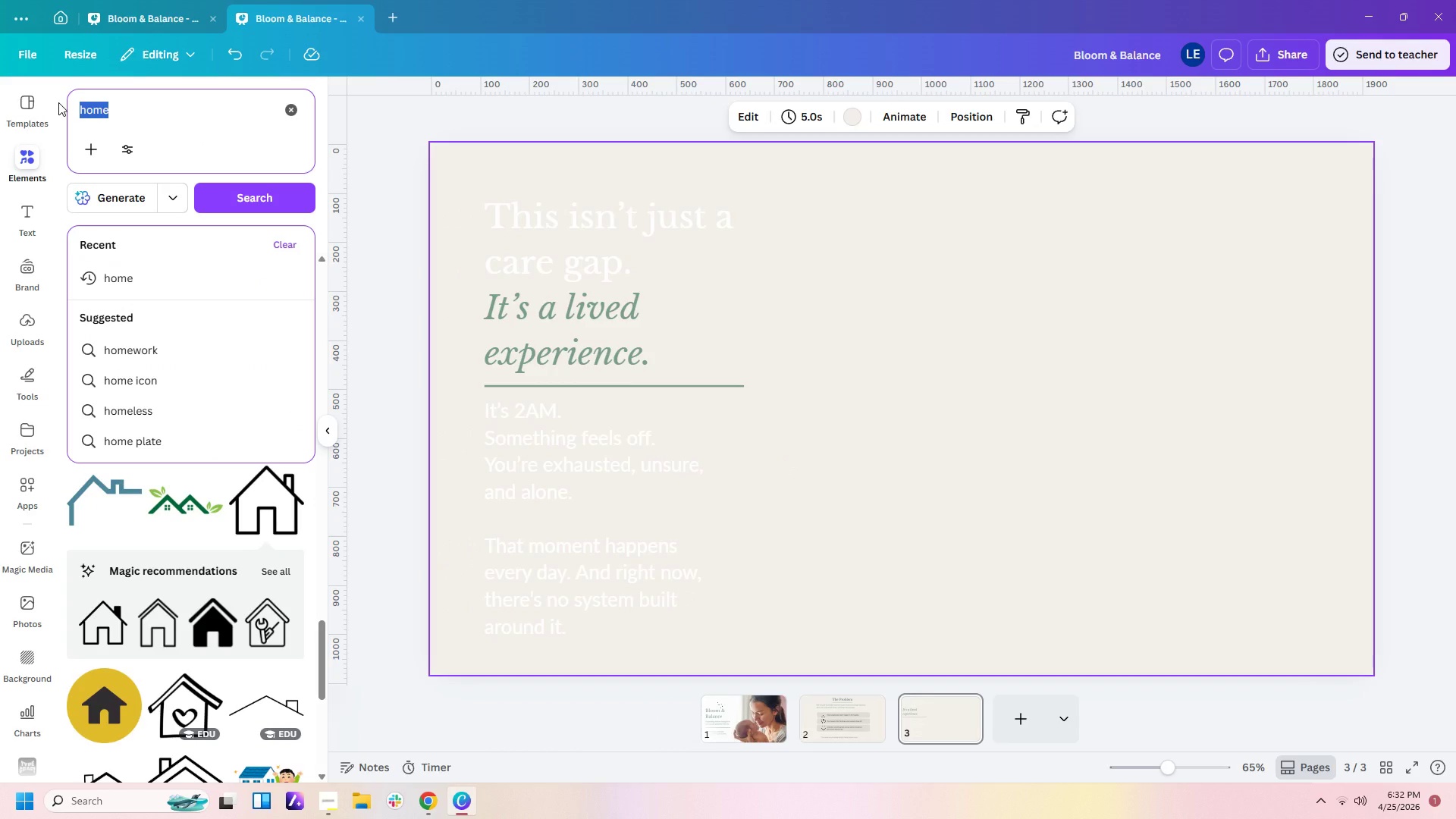 
type(emotional mother alone at nihgt)
 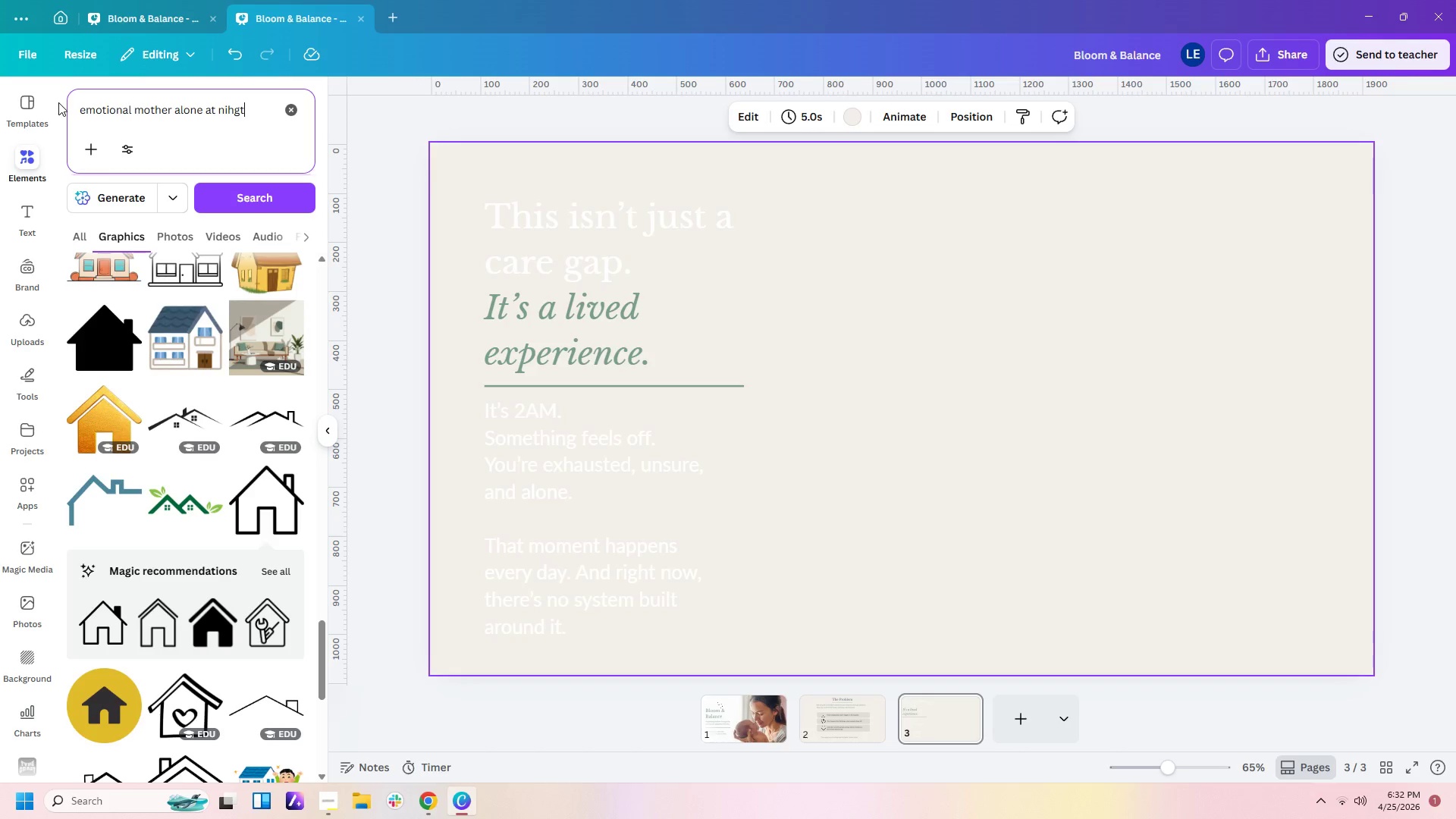 
key(Enter)
 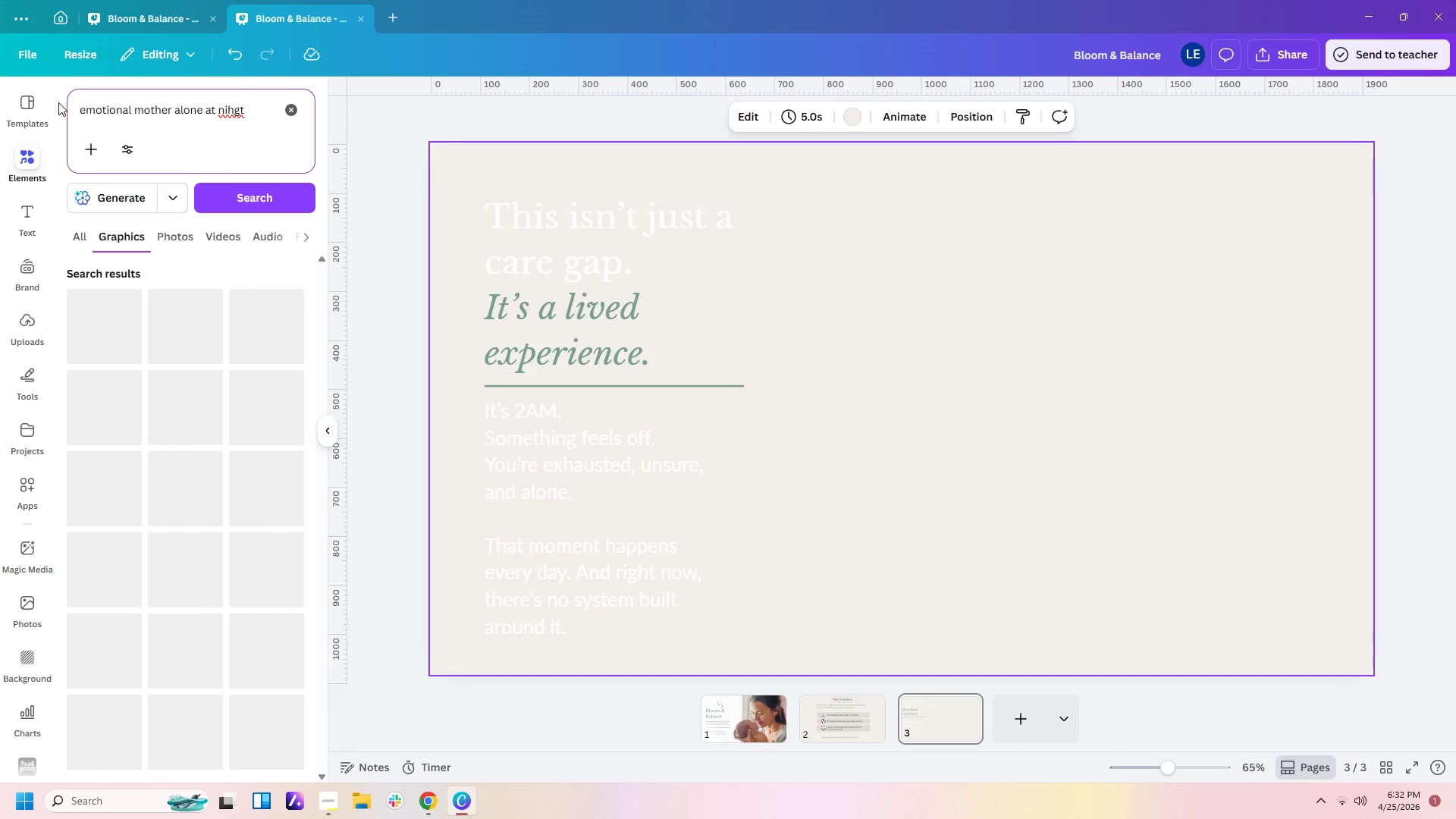 
key(Backspace)
key(Backspace)
key(Backspace)
type(ght)
 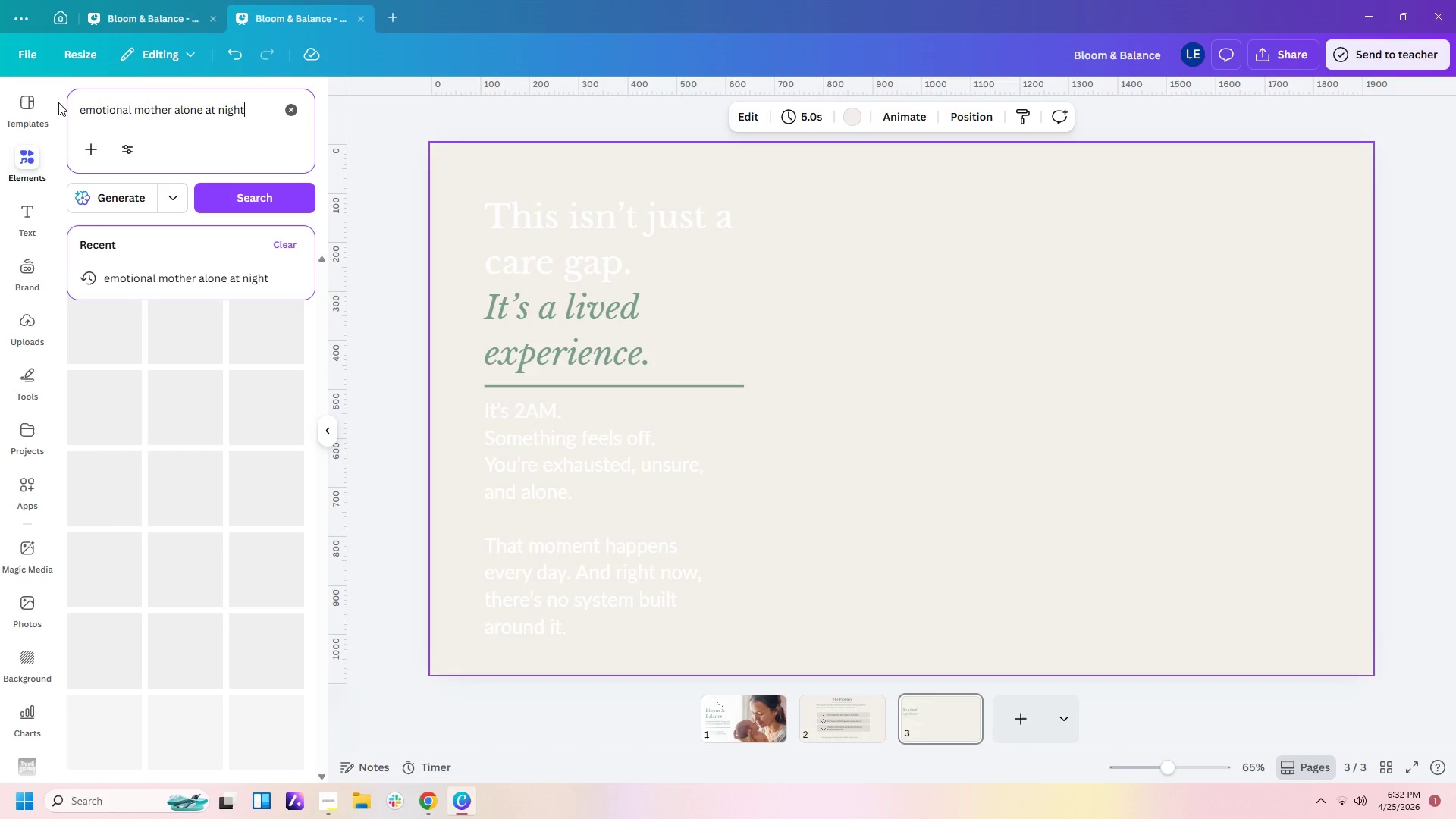 
key(Enter)
 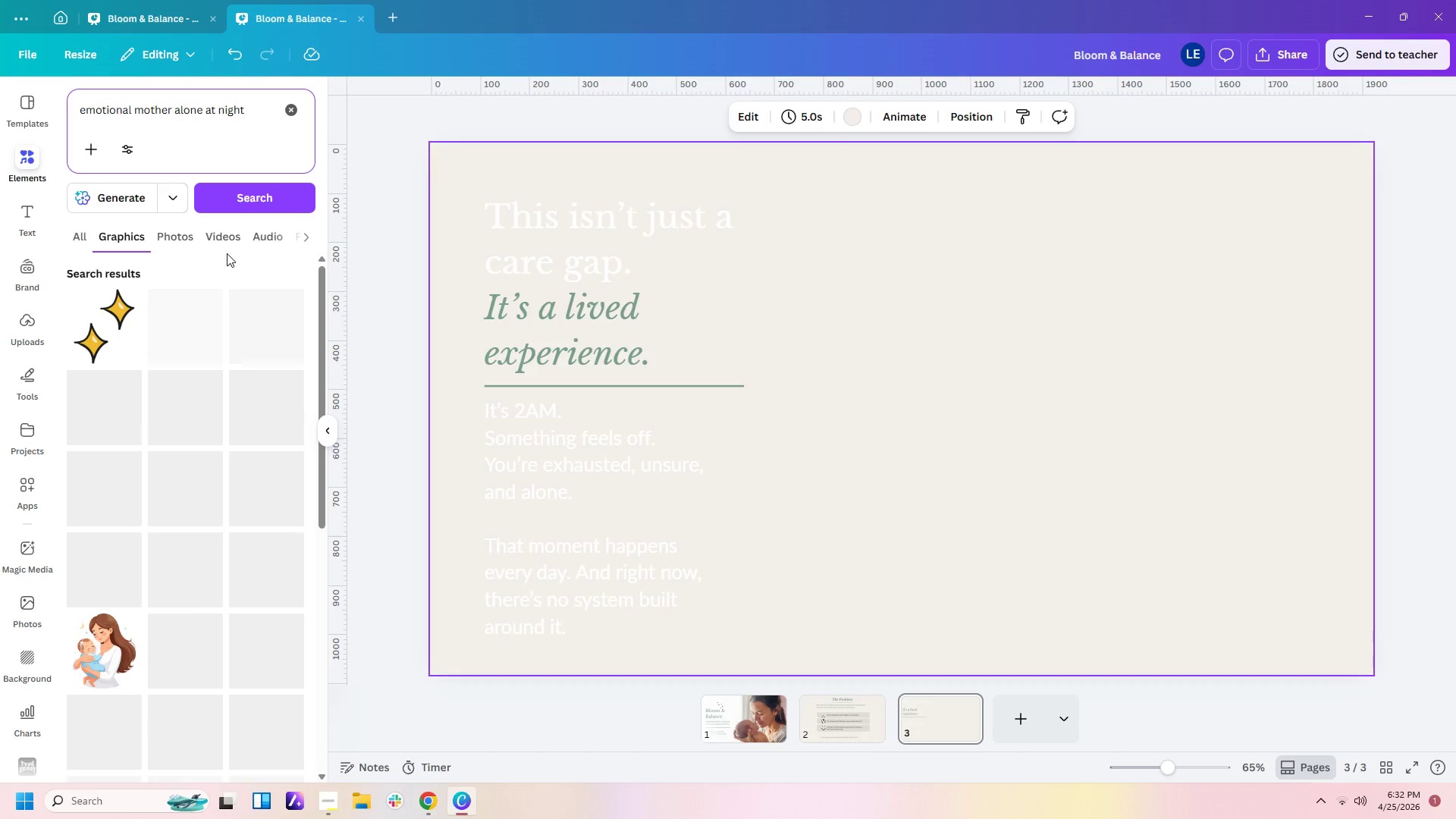 
left_click([157, 233])
 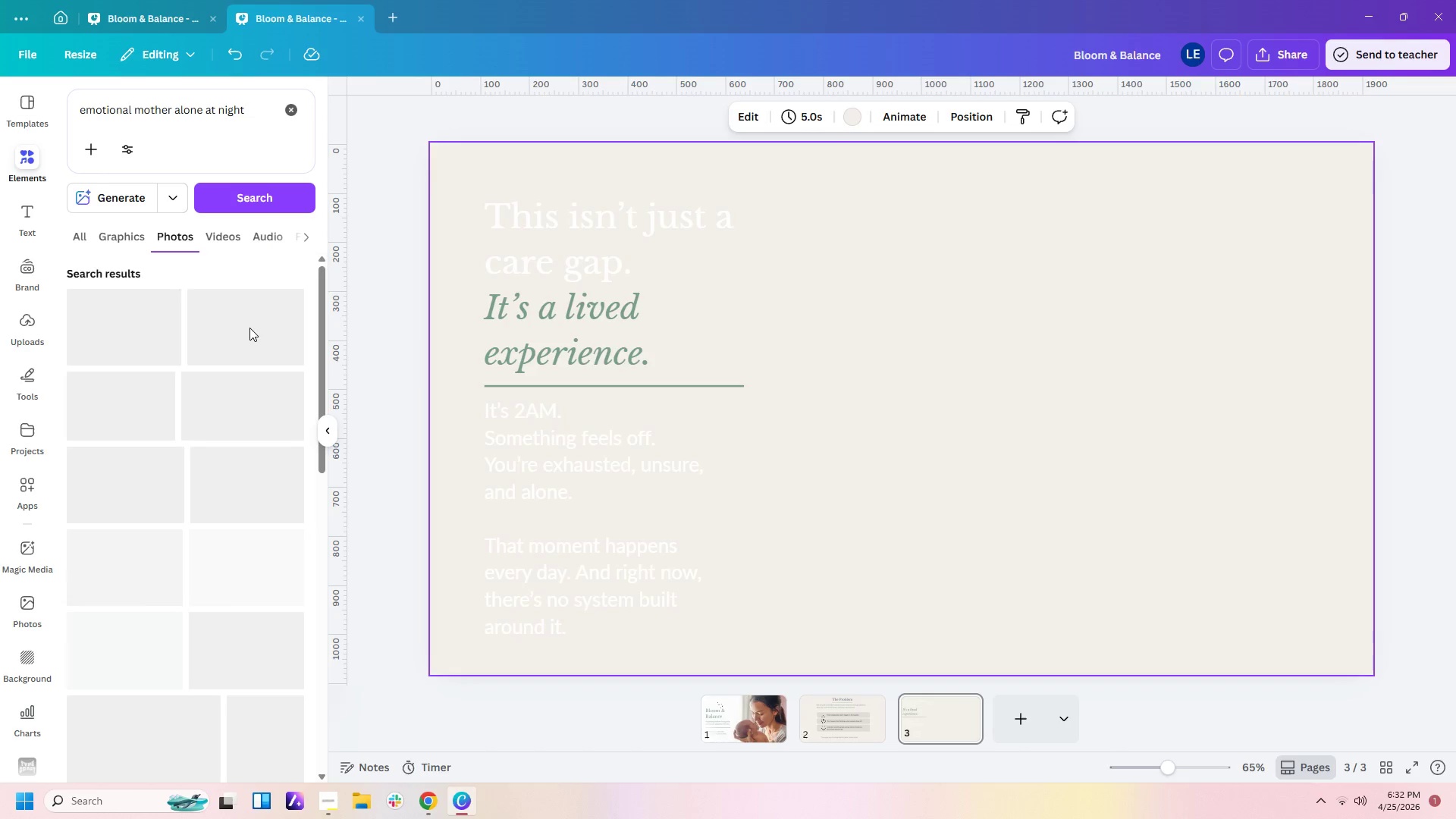 
wait(10.89)
 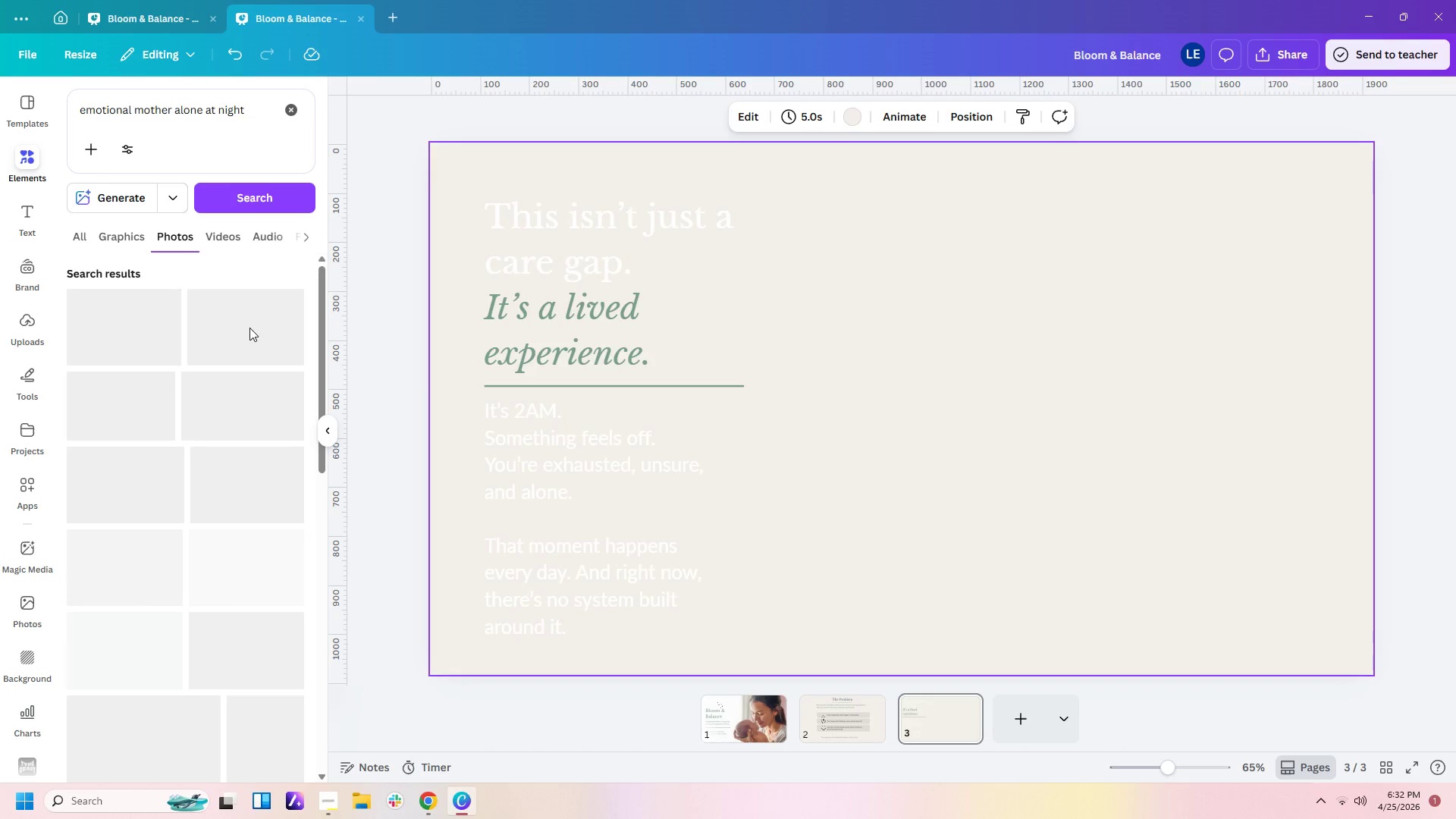 
scroll: coordinate [246, 372], scroll_direction: down, amount: 3.0
 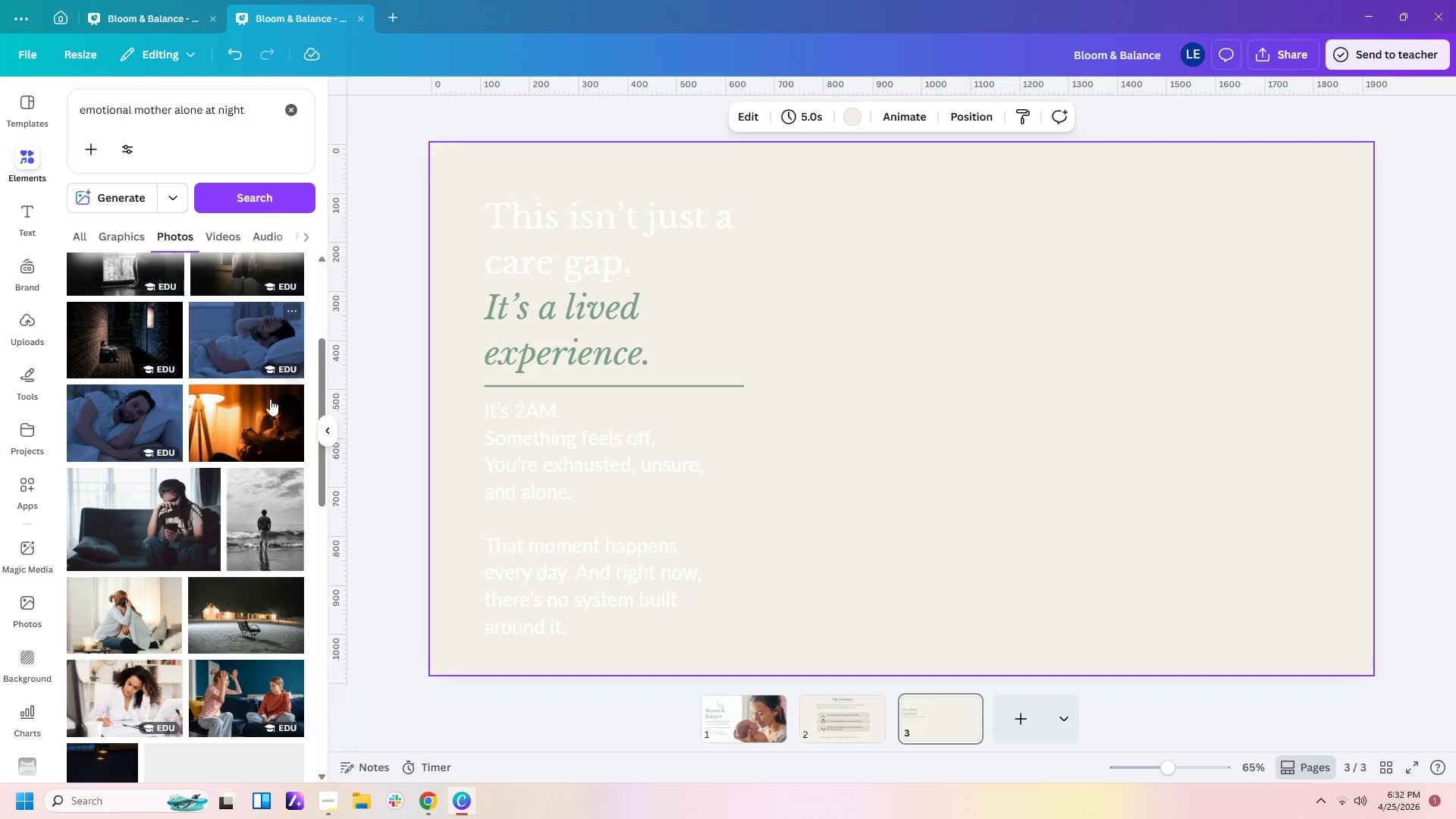 
left_click([270, 413])
 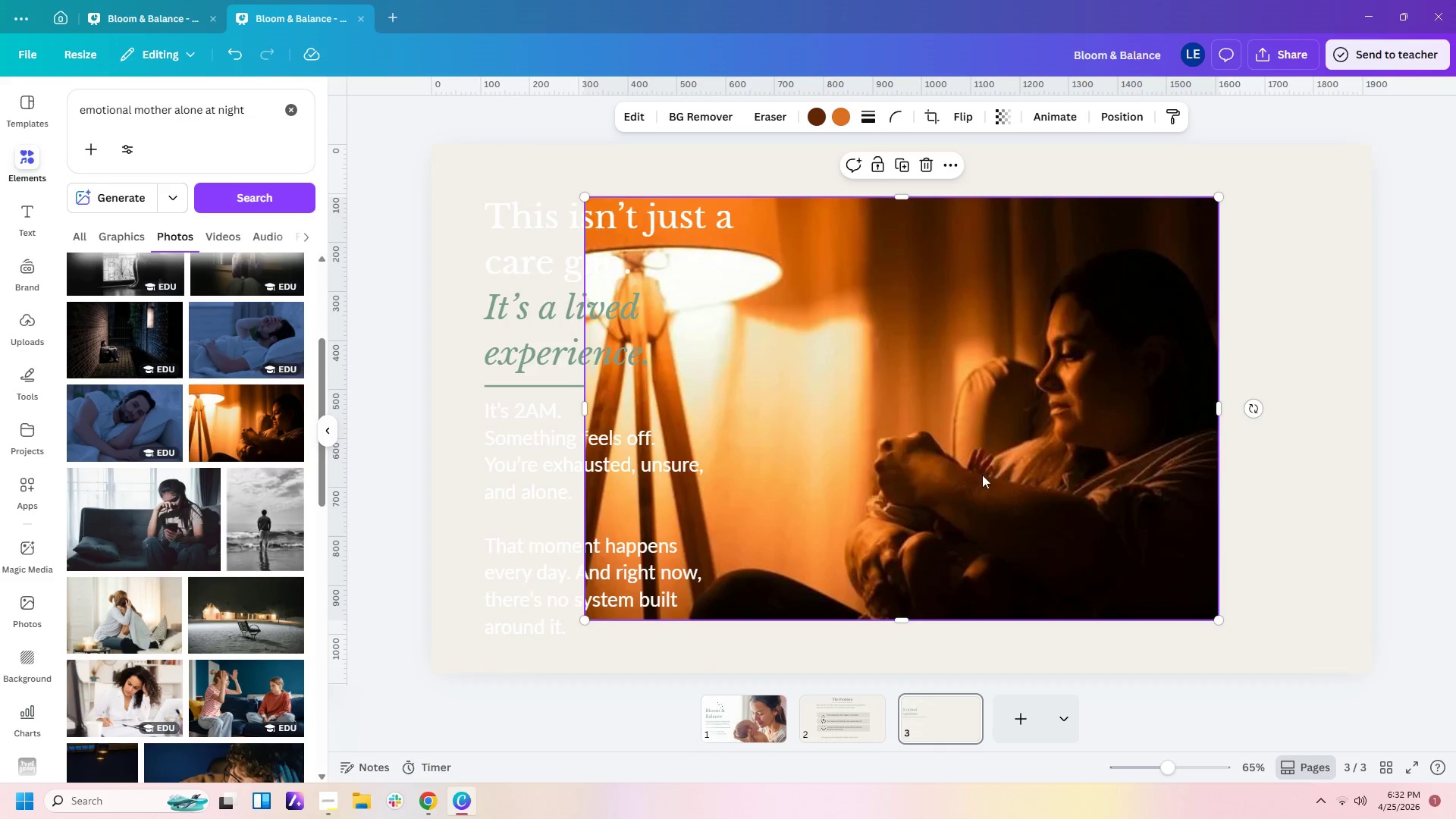 
left_click_drag(start_coordinate=[995, 477], to_coordinate=[843, 426])
 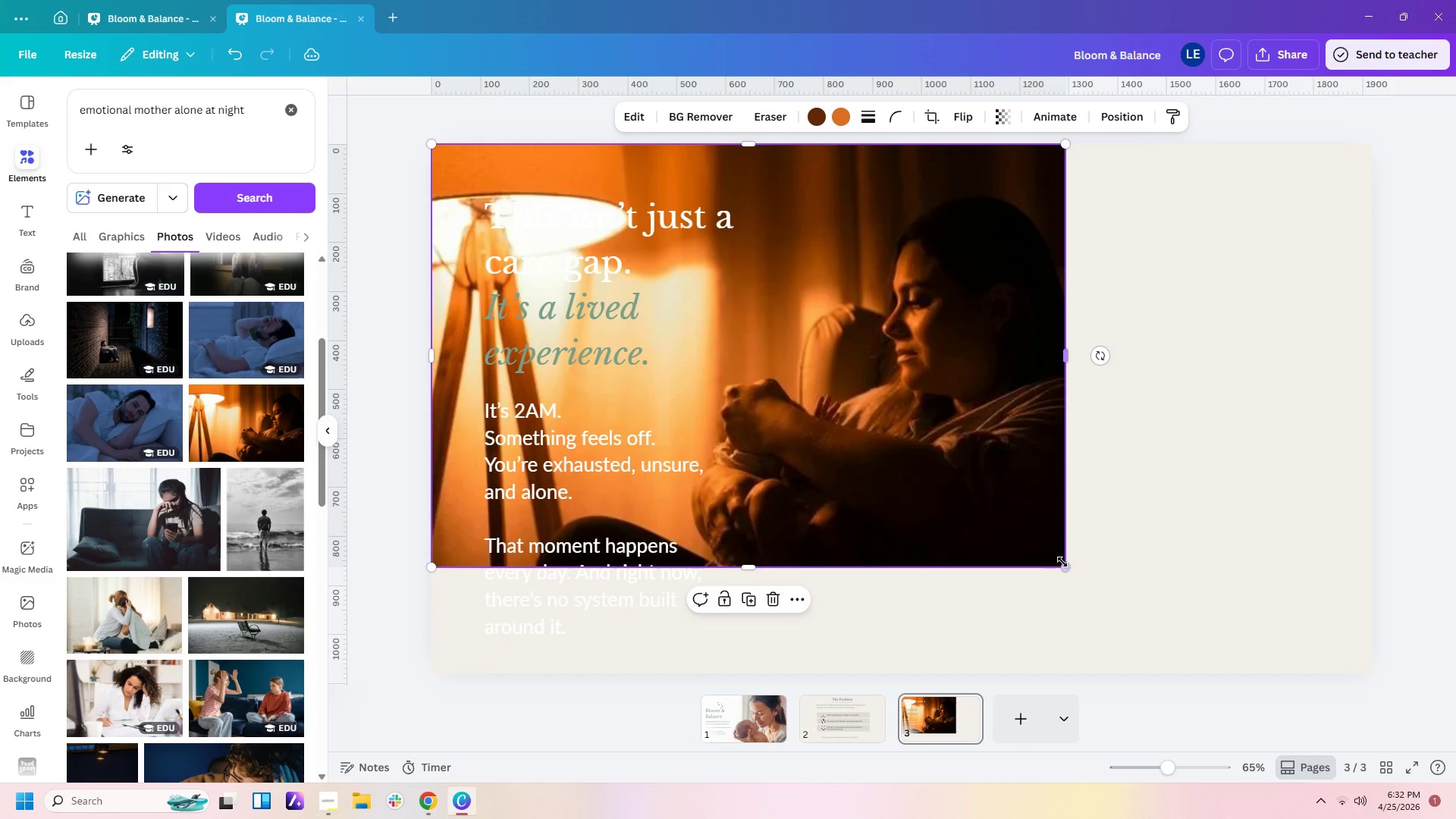 
left_click_drag(start_coordinate=[1062, 566], to_coordinate=[1225, 662])
 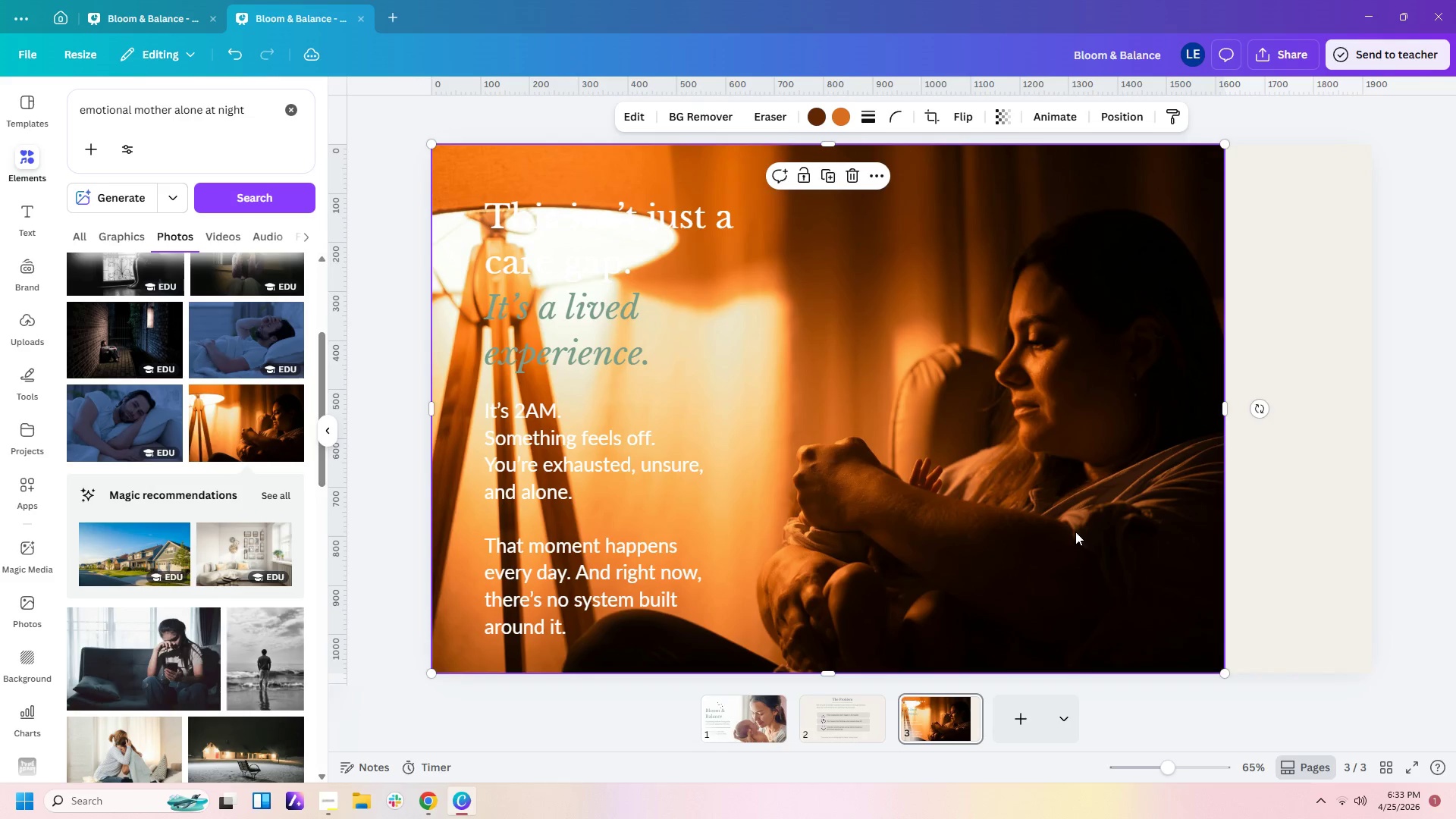 
left_click_drag(start_coordinate=[1075, 532], to_coordinate=[1222, 532])
 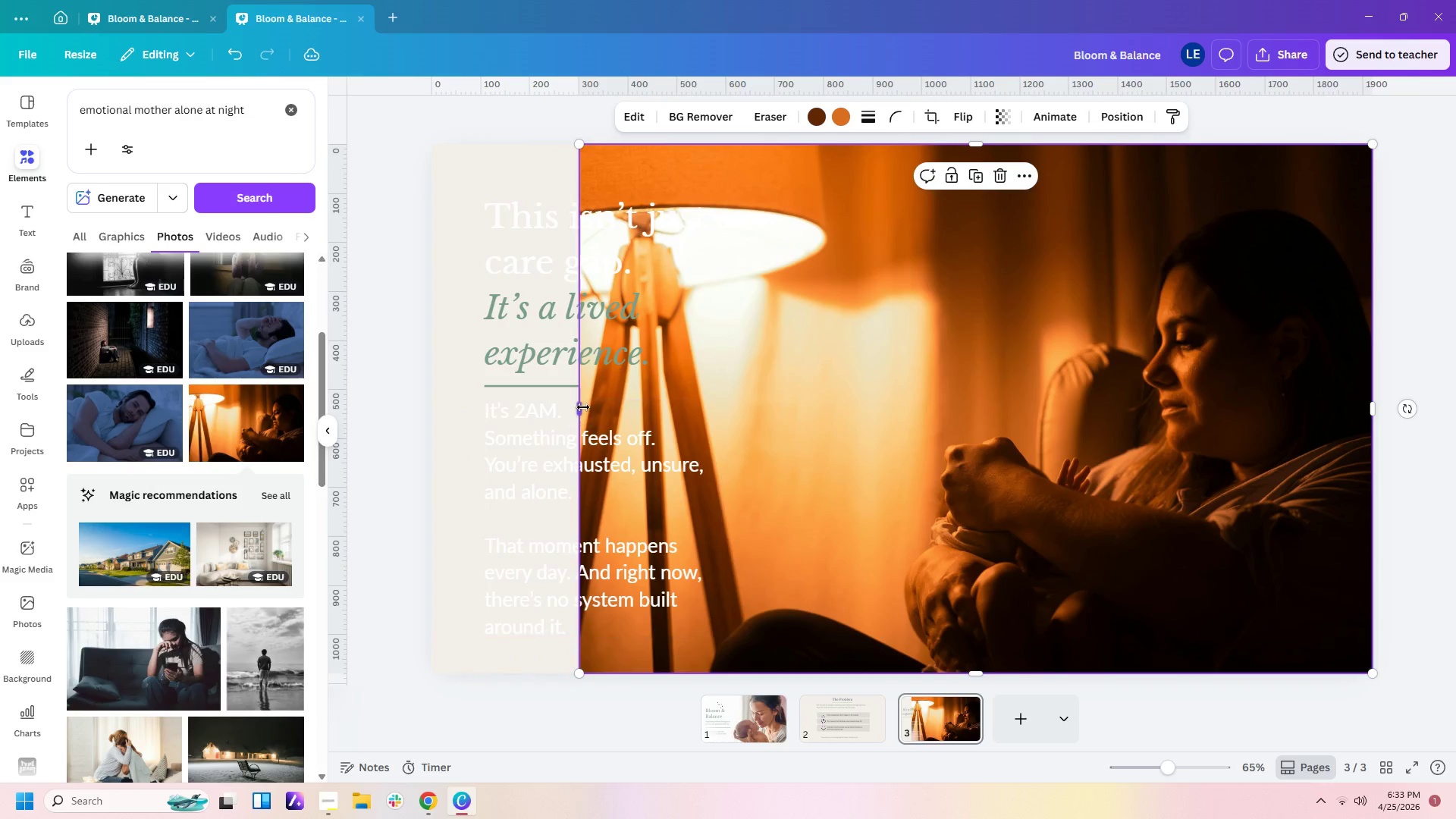 
left_click_drag(start_coordinate=[583, 407], to_coordinate=[437, 397])
 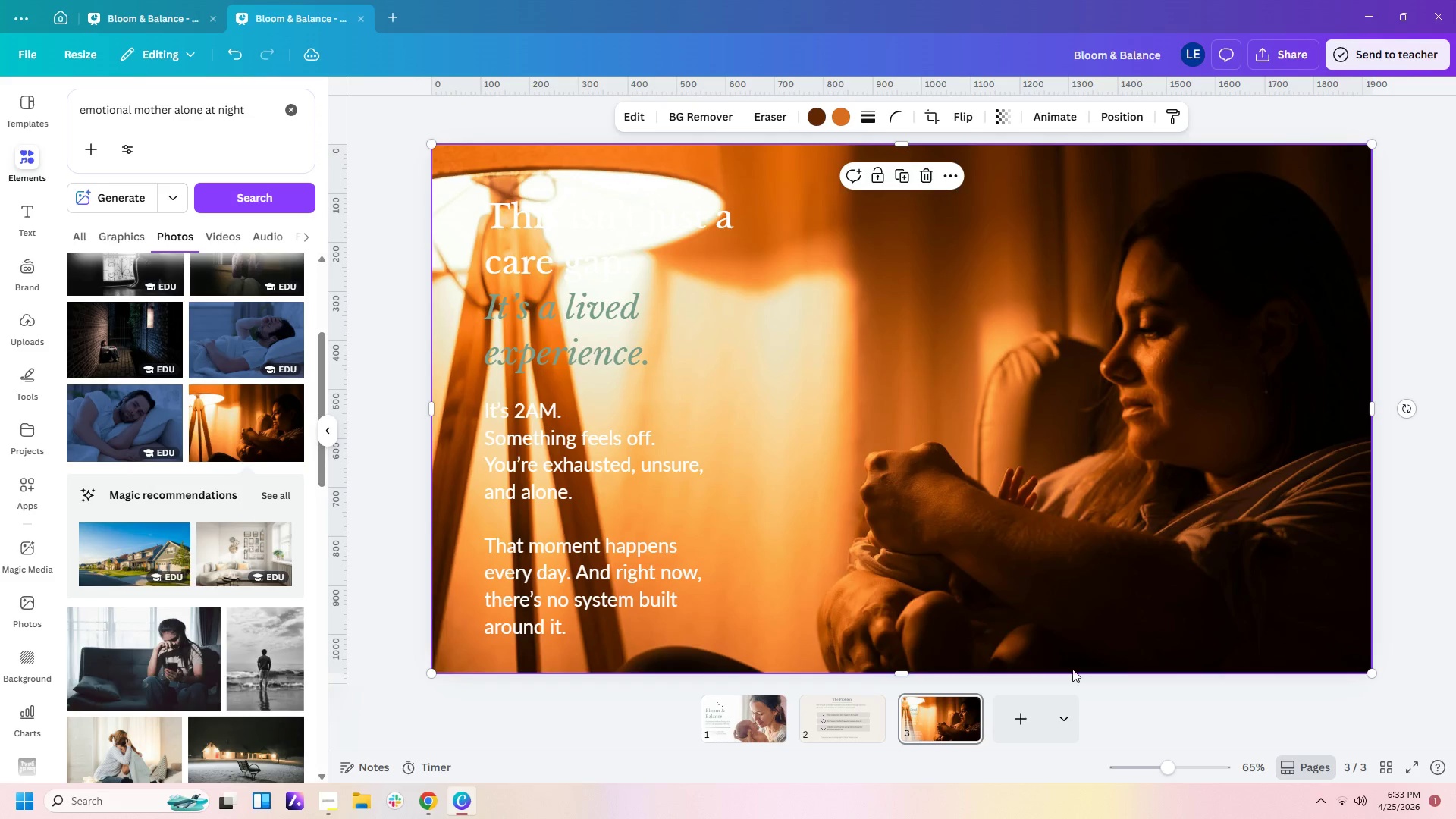 
left_click([1103, 703])
 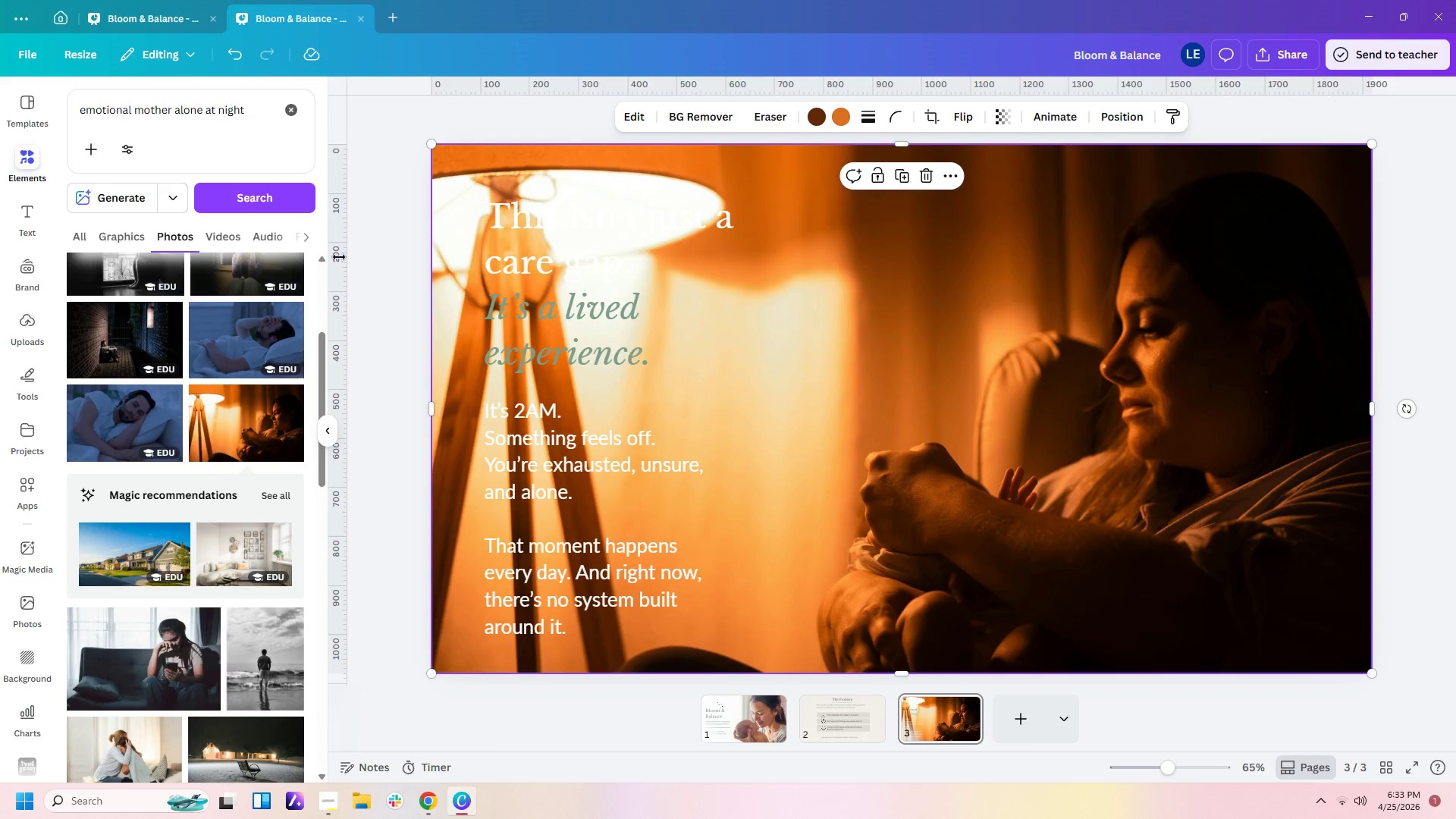 
wait(5.83)
 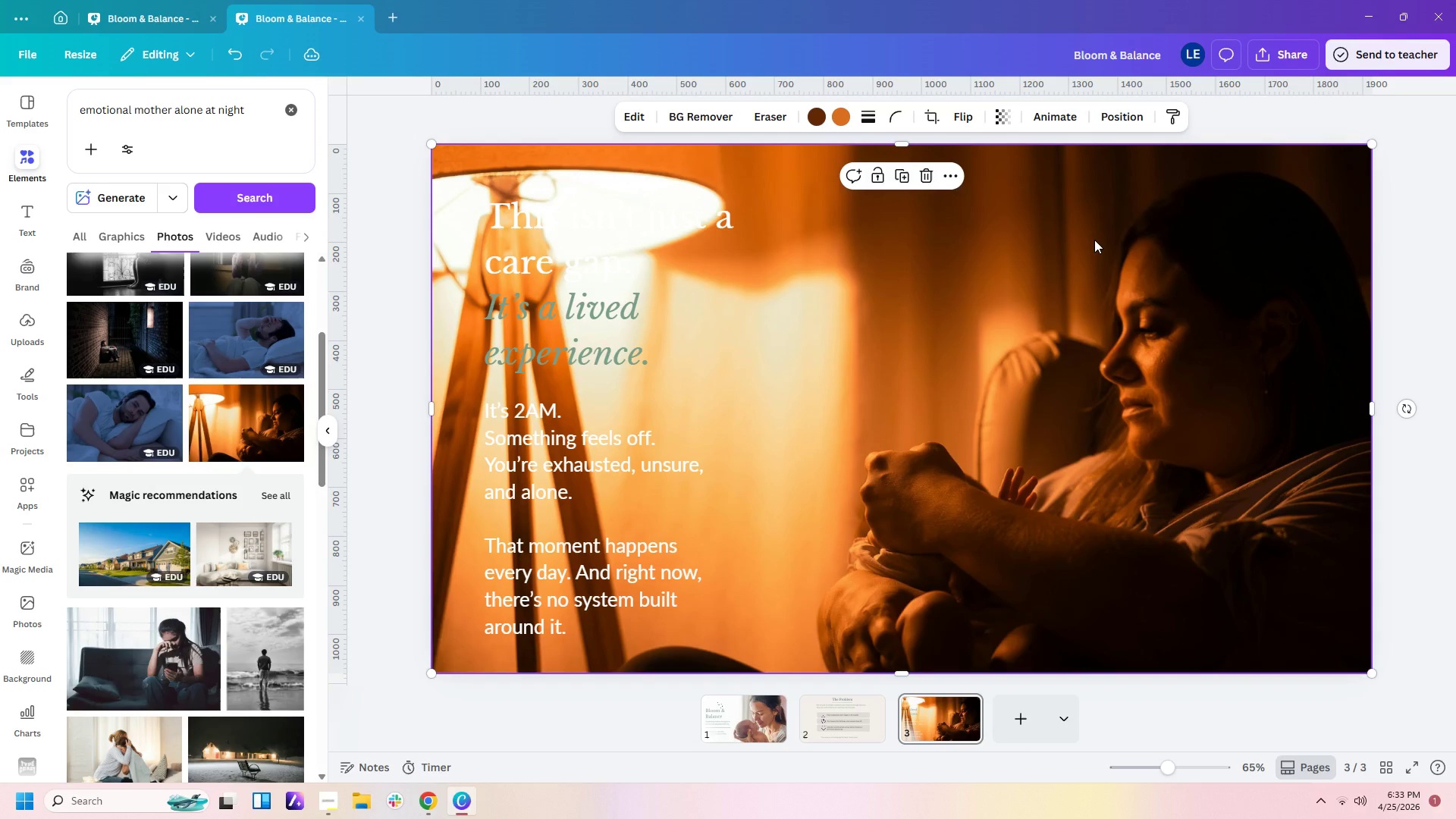 
left_click([21, 387])
 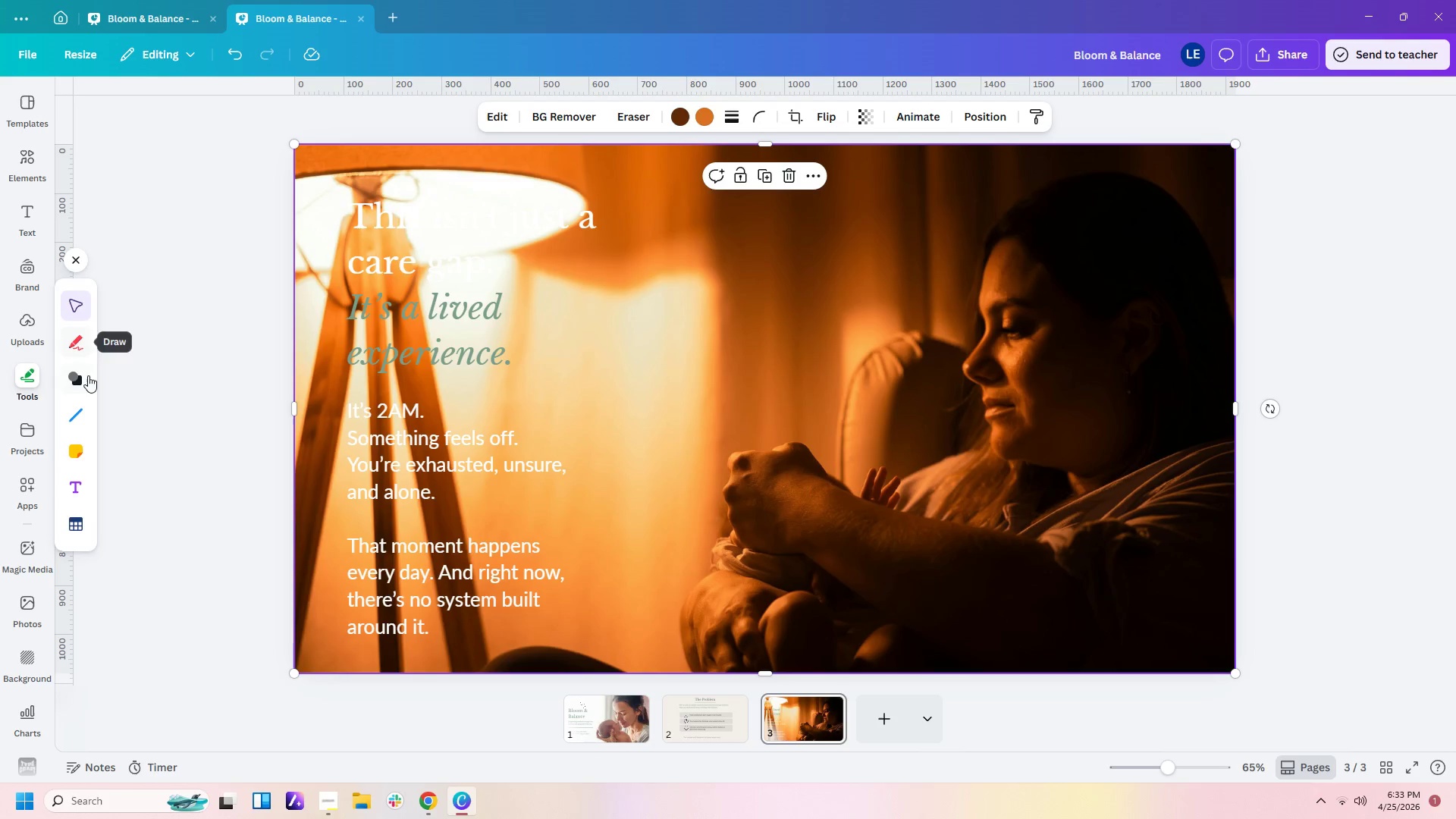 
left_click([78, 382])
 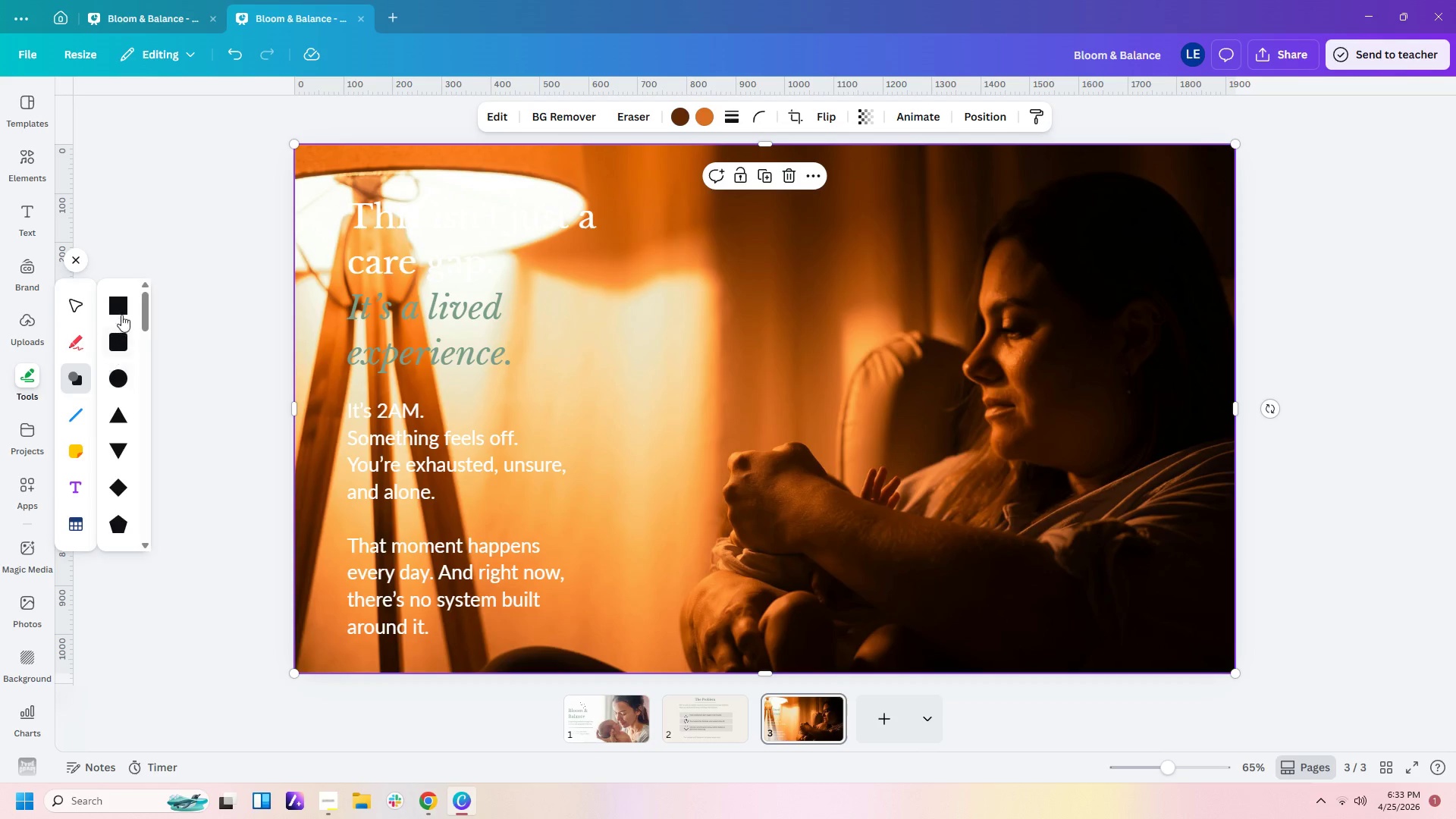 
left_click([125, 302])
 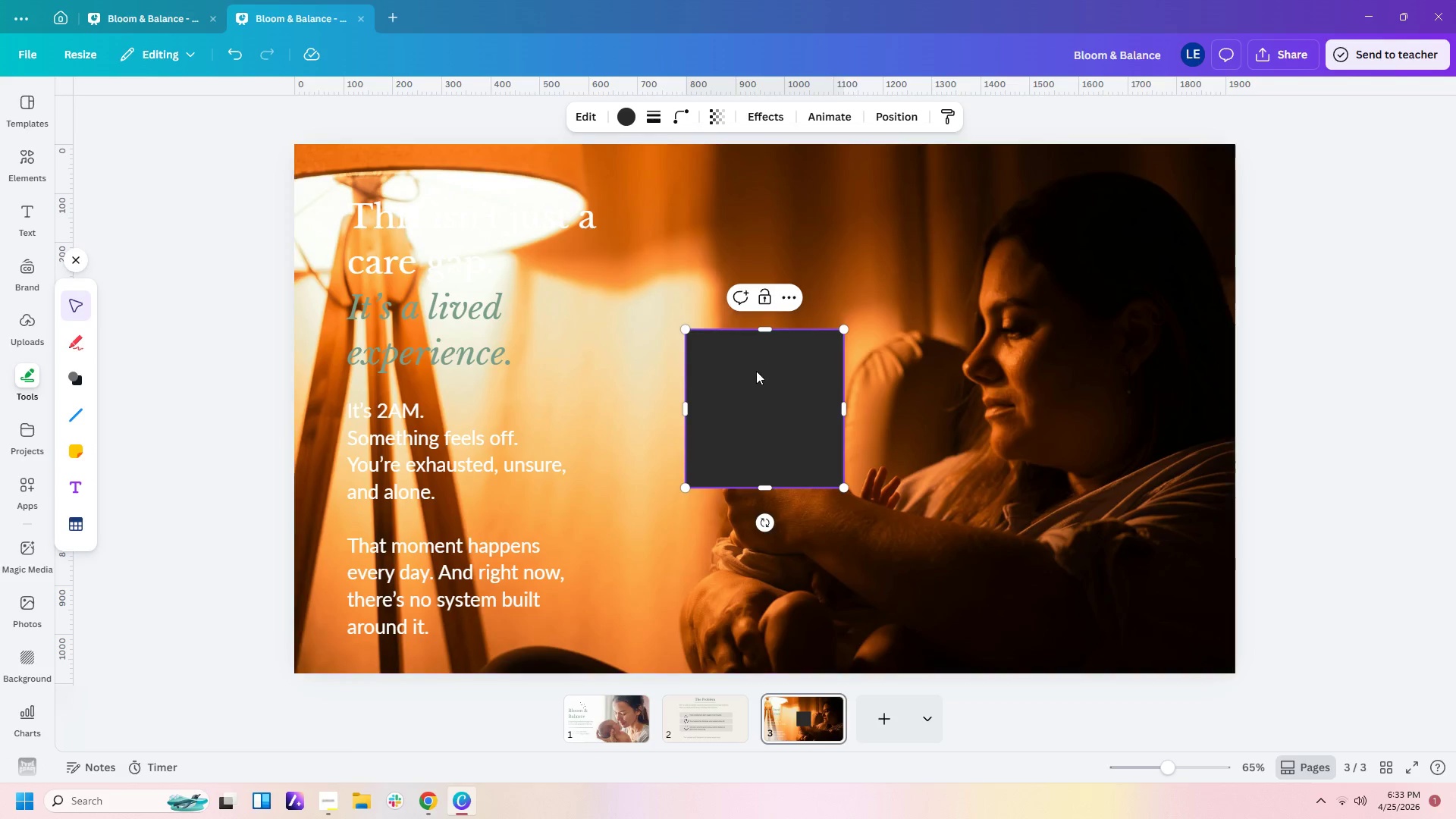 
left_click([808, 387])
 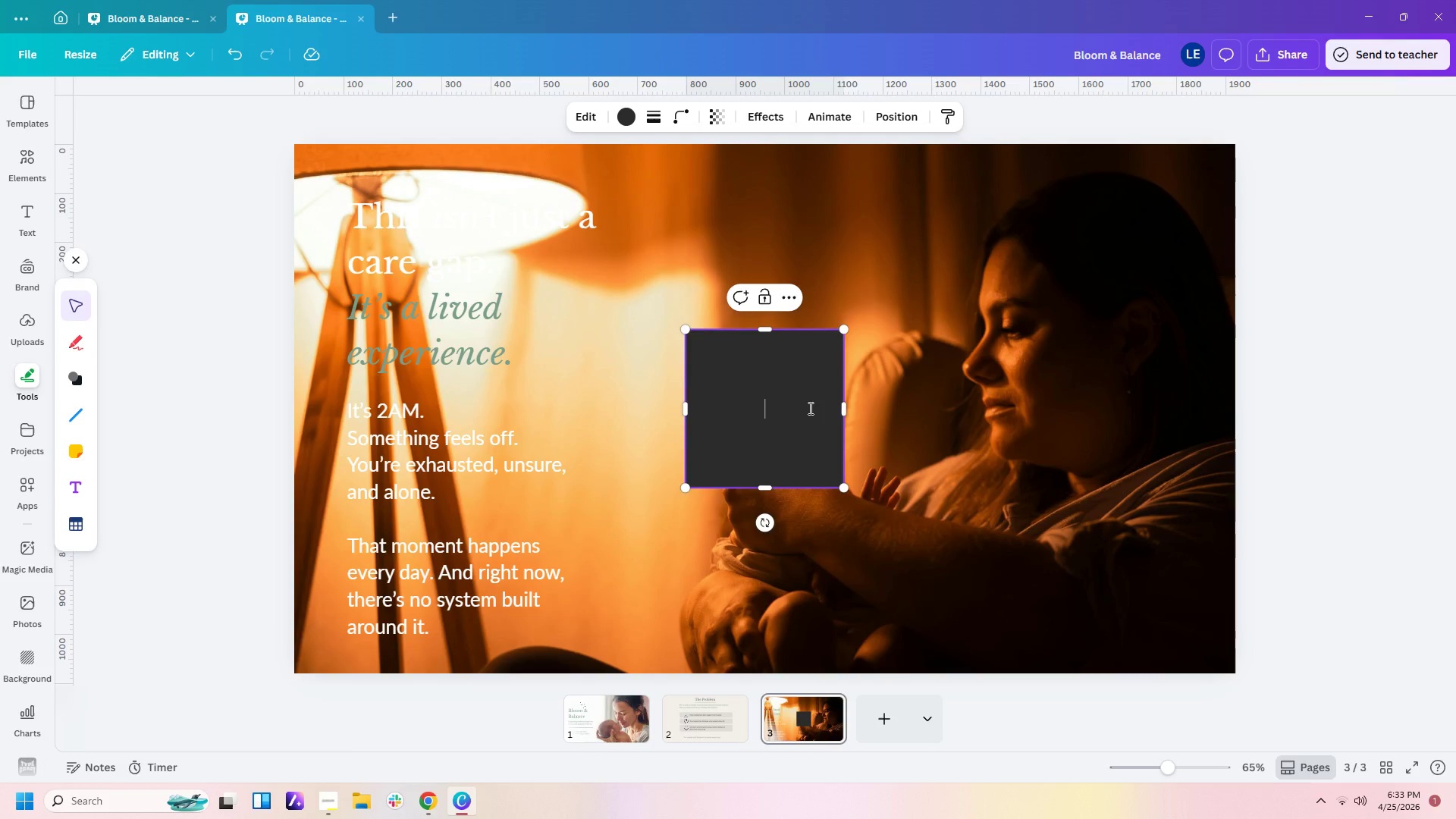 
left_click_drag(start_coordinate=[811, 407], to_coordinate=[598, 312])
 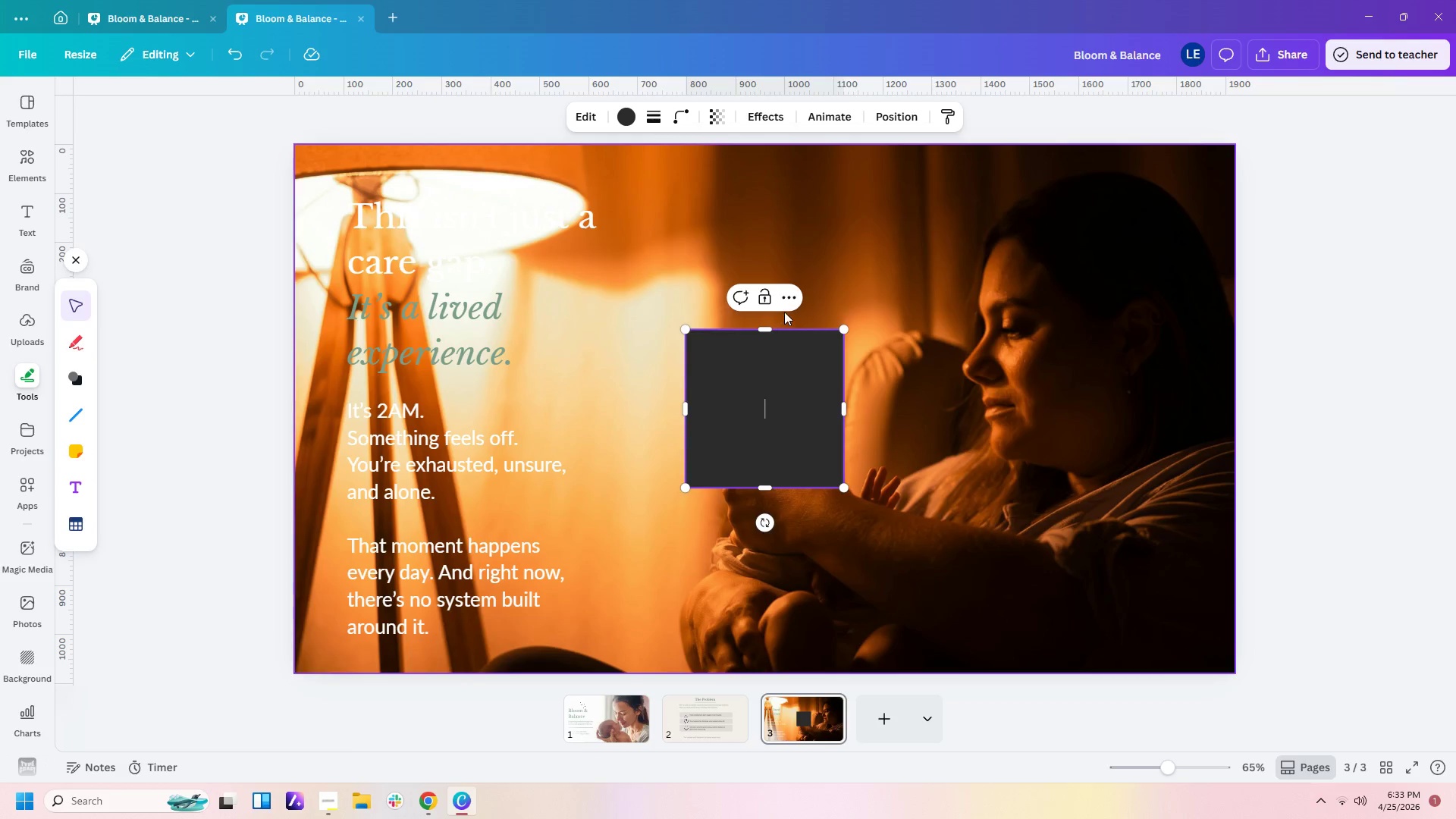 
left_click([784, 312])
 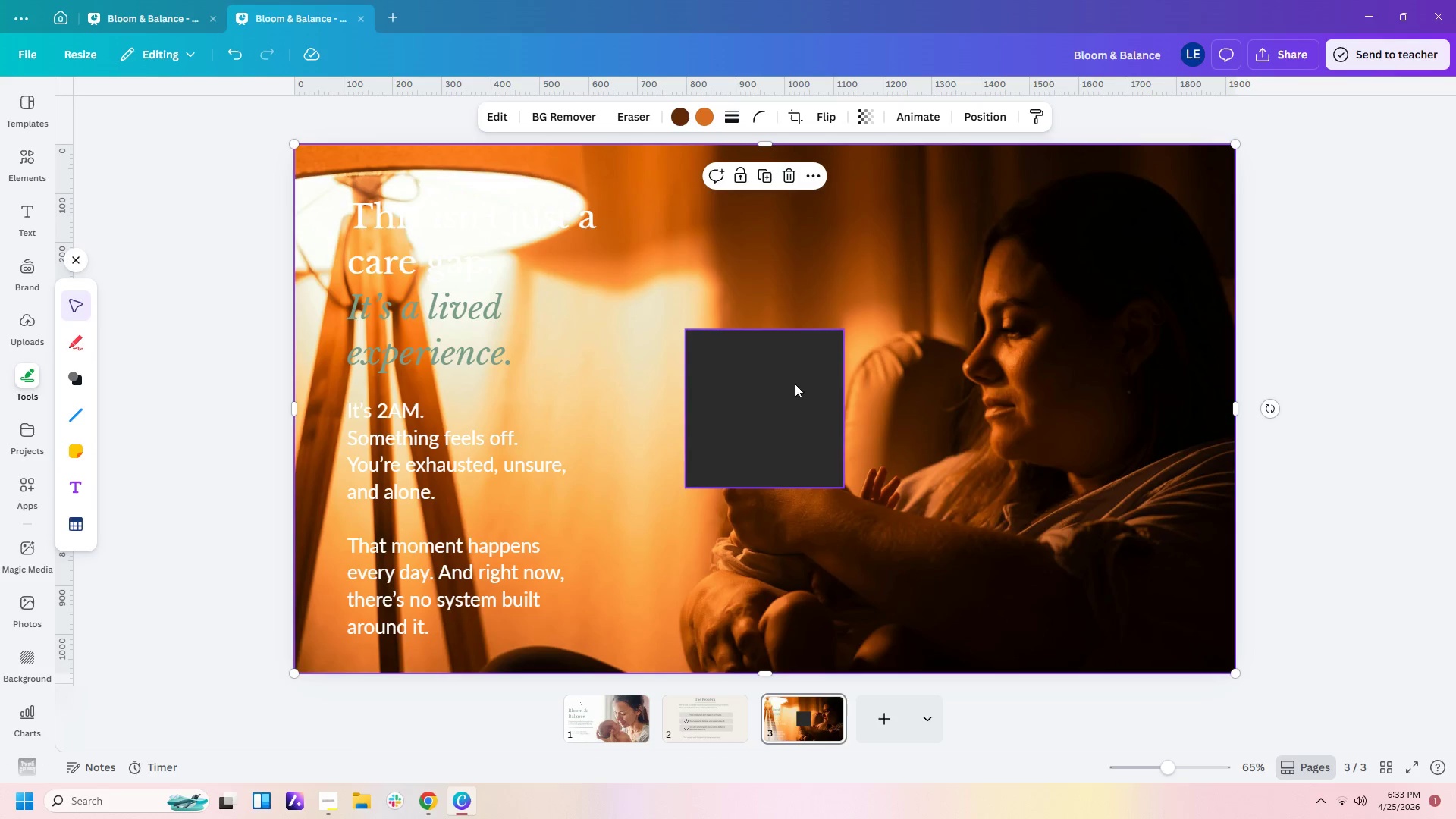 
left_click_drag(start_coordinate=[793, 385], to_coordinate=[405, 196])
 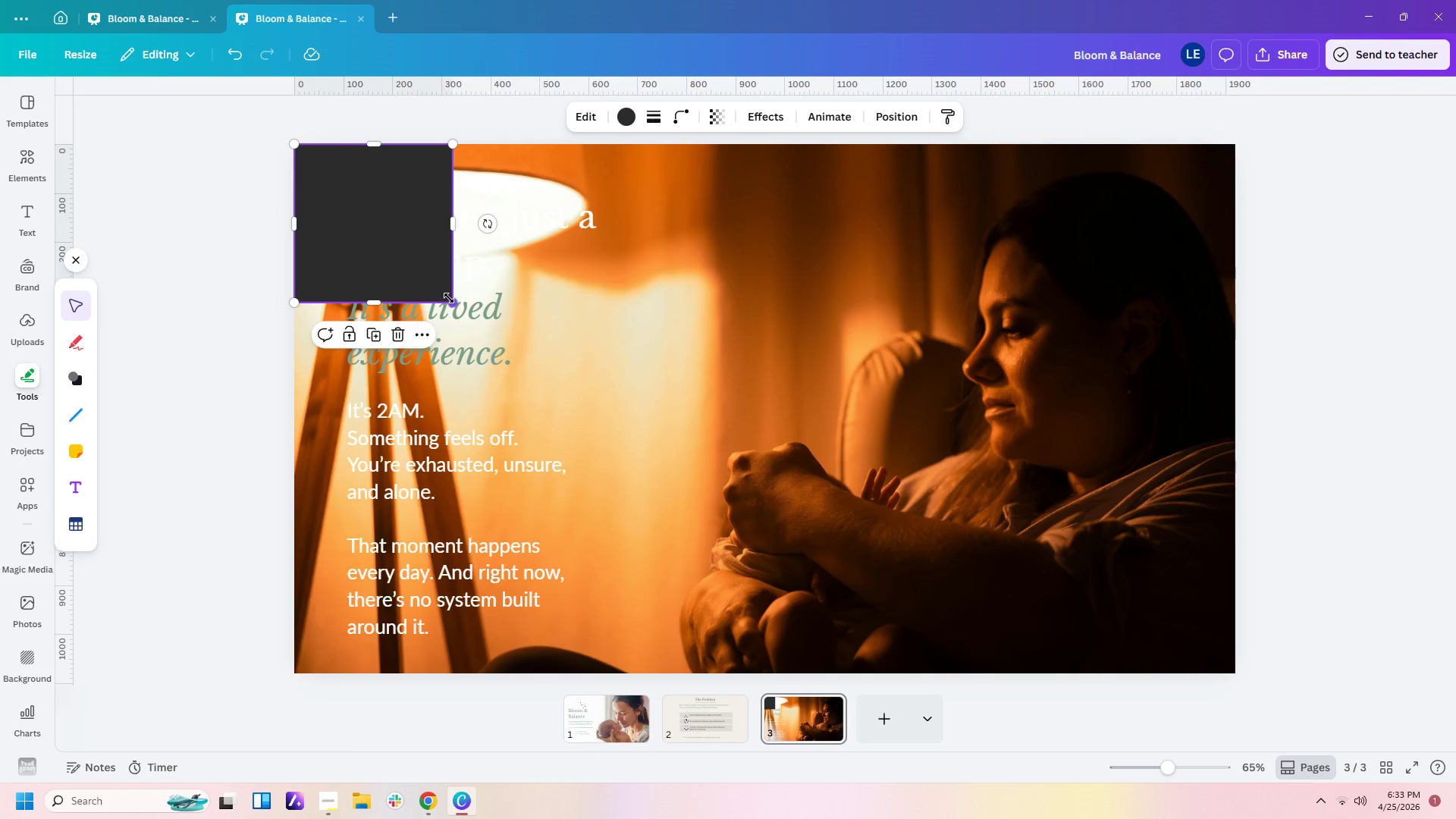 
left_click_drag(start_coordinate=[449, 298], to_coordinate=[1232, 668])
 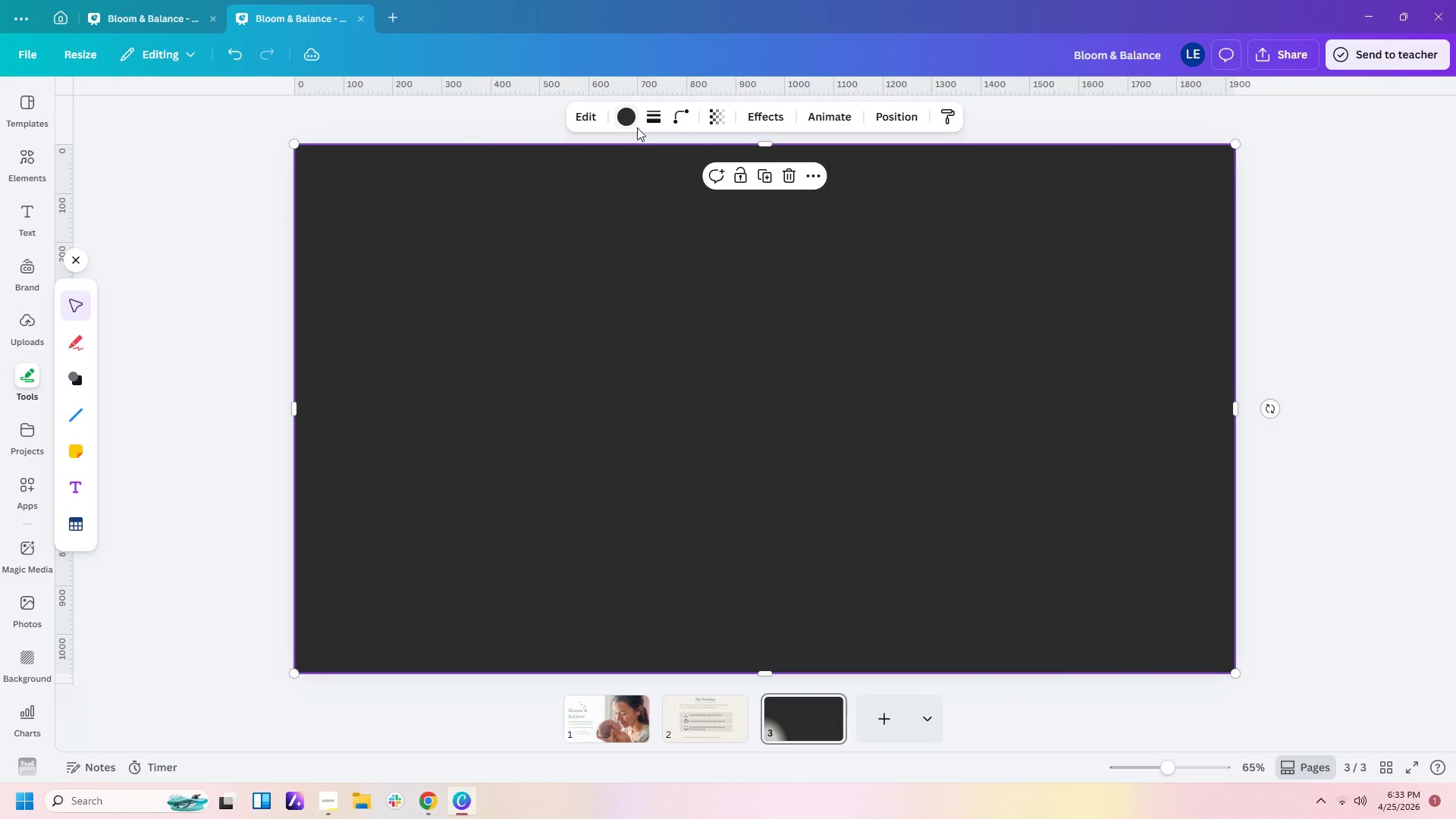 
left_click([632, 120])
 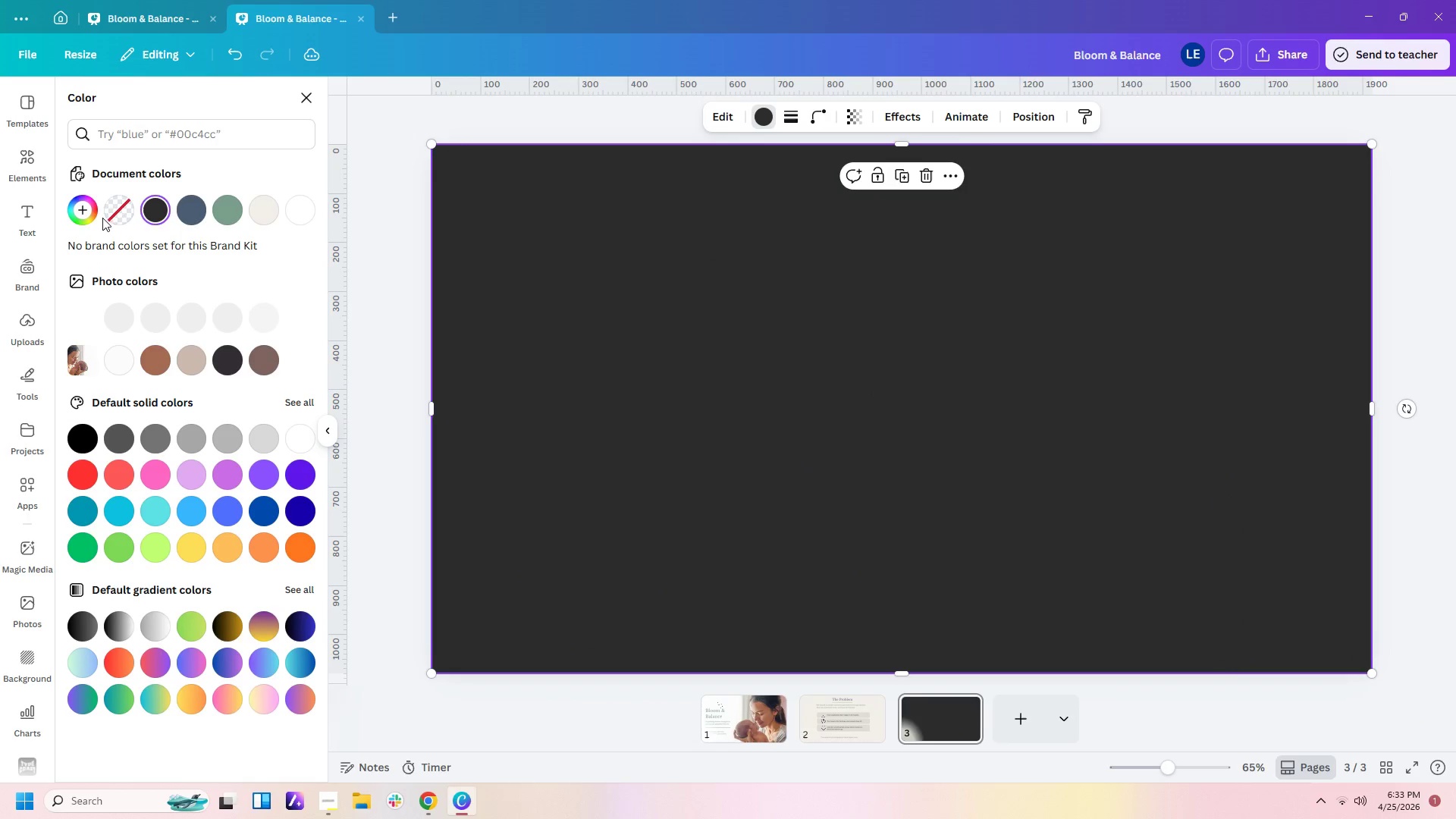 
left_click([77, 215])
 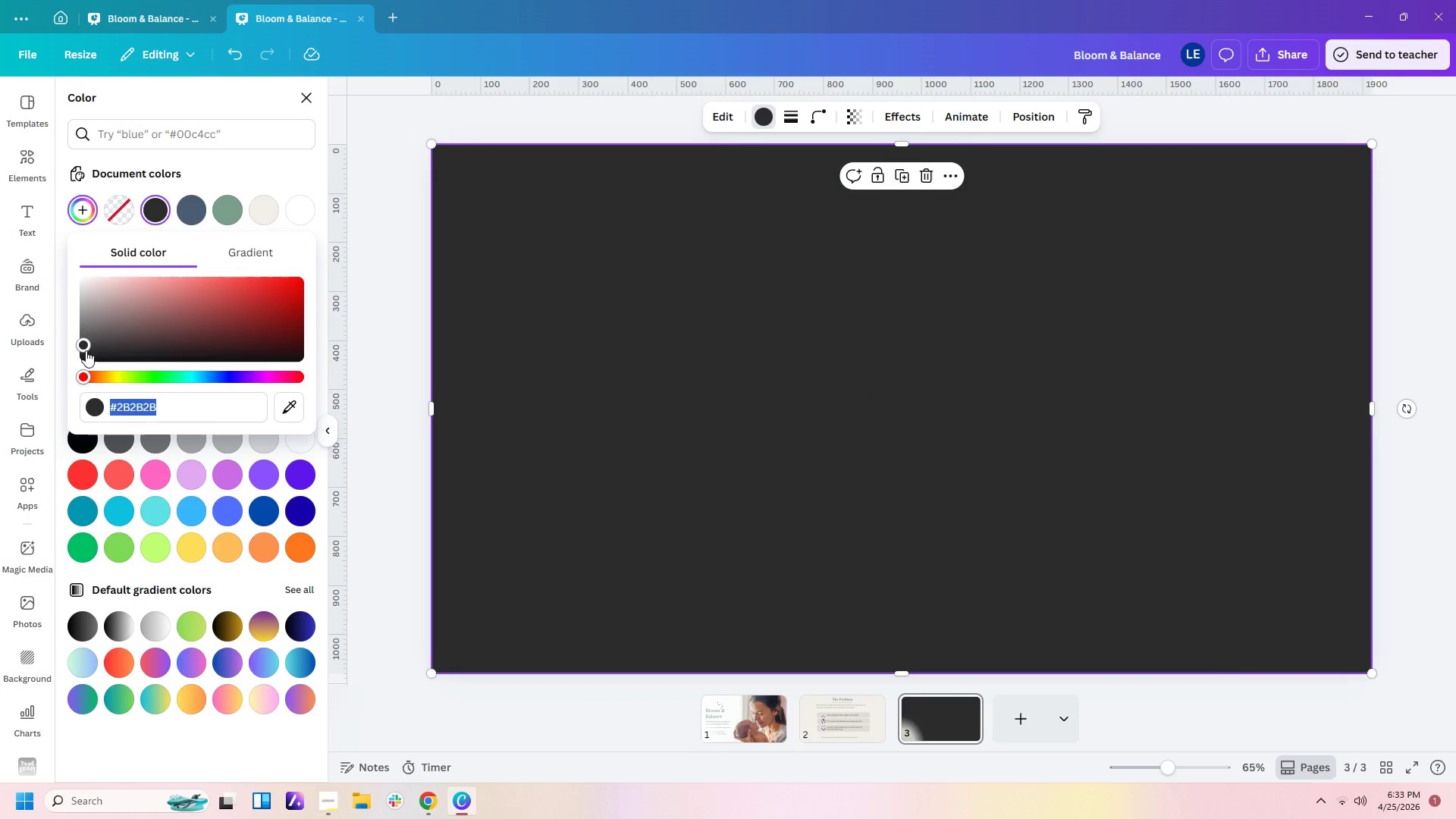 
left_click_drag(start_coordinate=[86, 345], to_coordinate=[83, 376])
 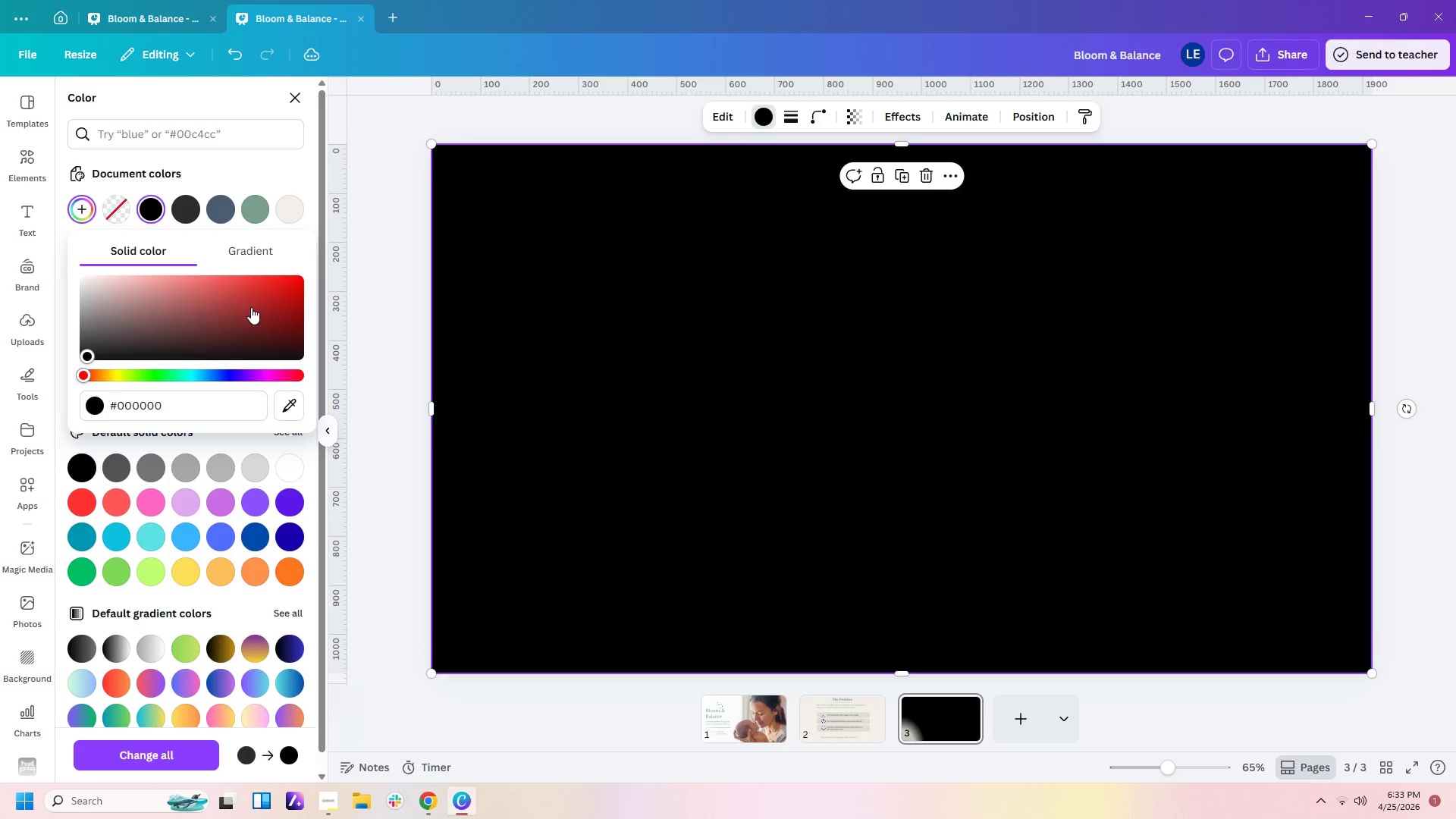 
left_click([266, 239])
 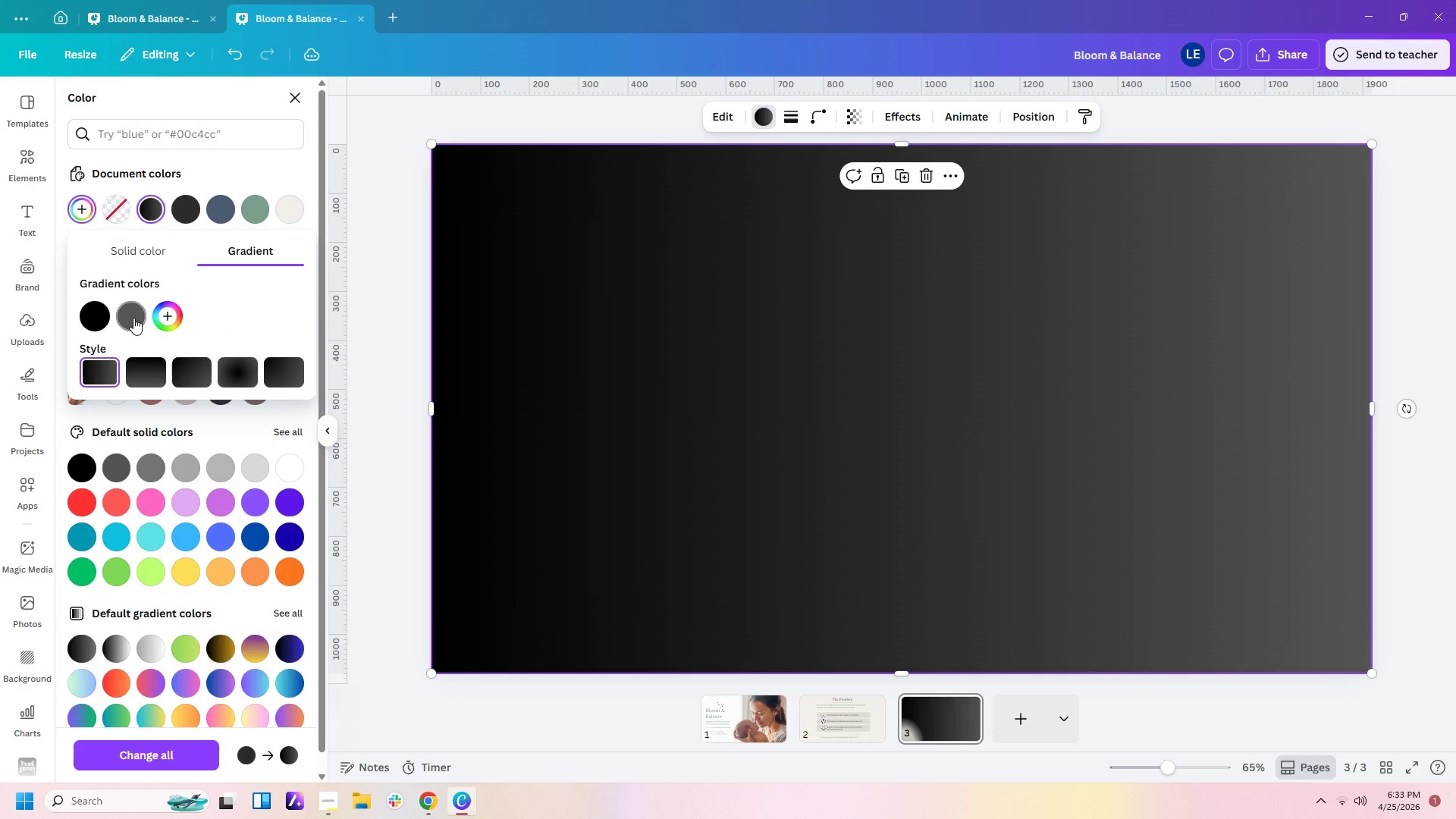 
left_click([128, 318])
 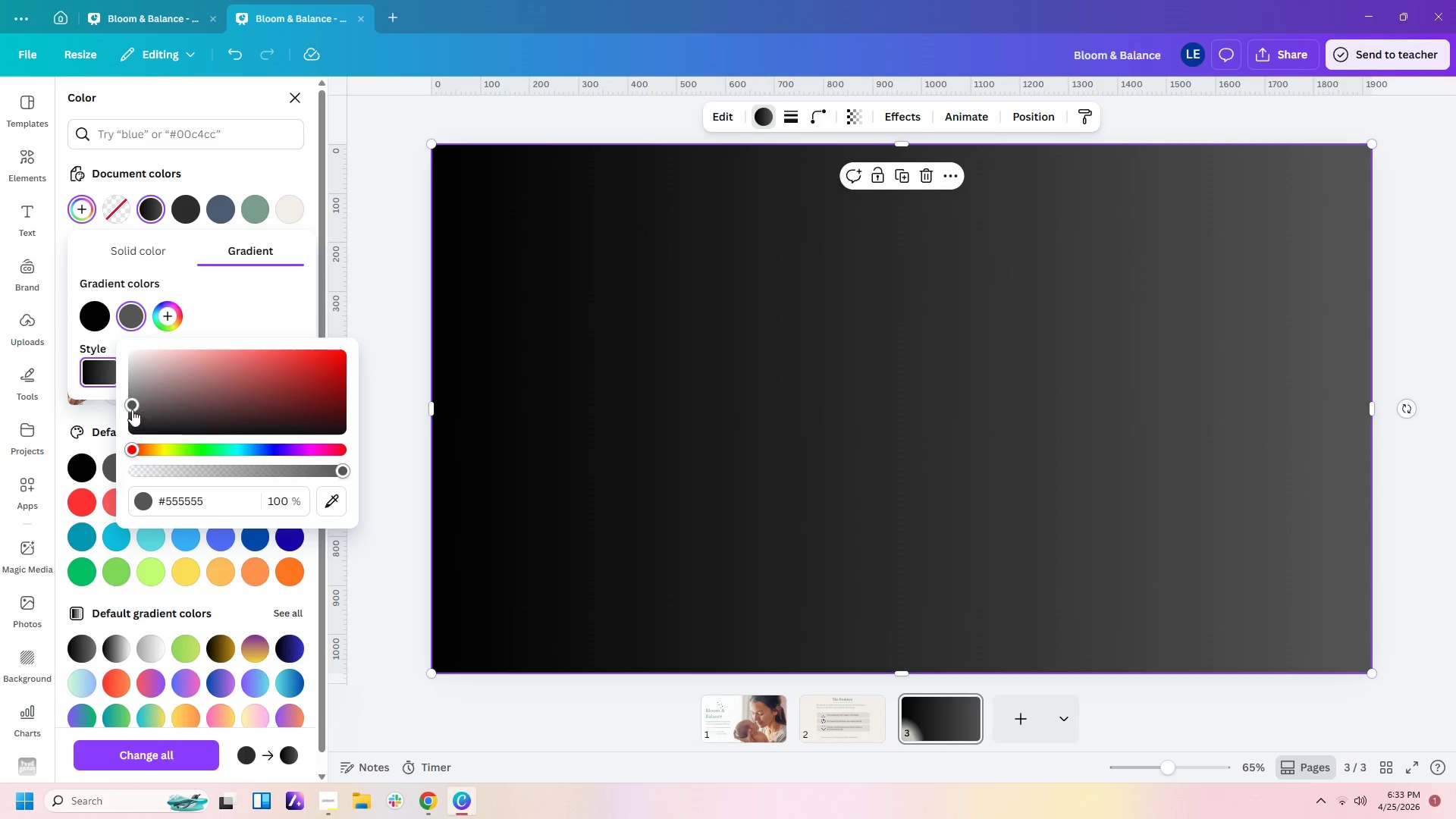 
left_click_drag(start_coordinate=[132, 407], to_coordinate=[121, 449])
 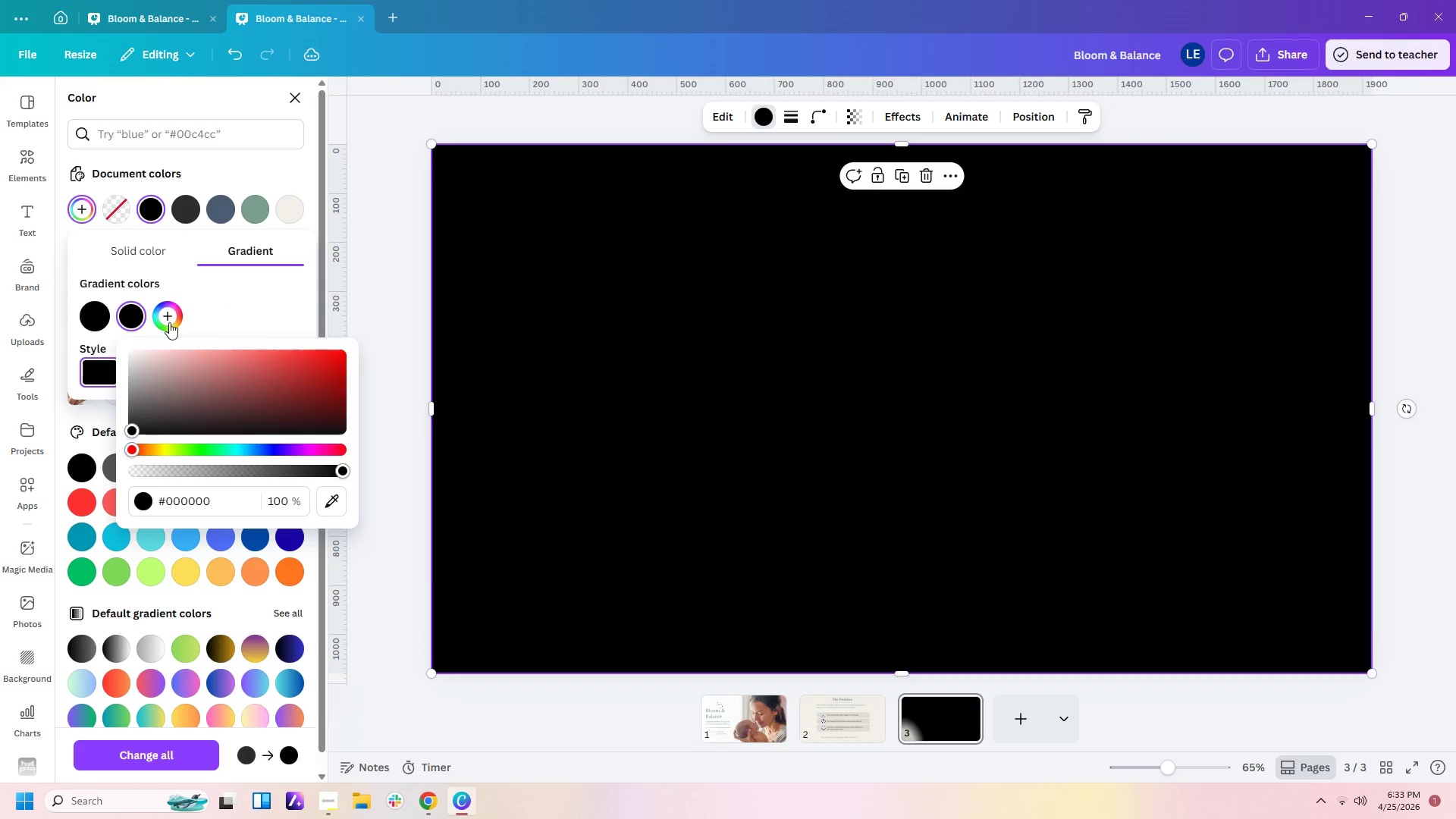 
left_click([174, 312])
 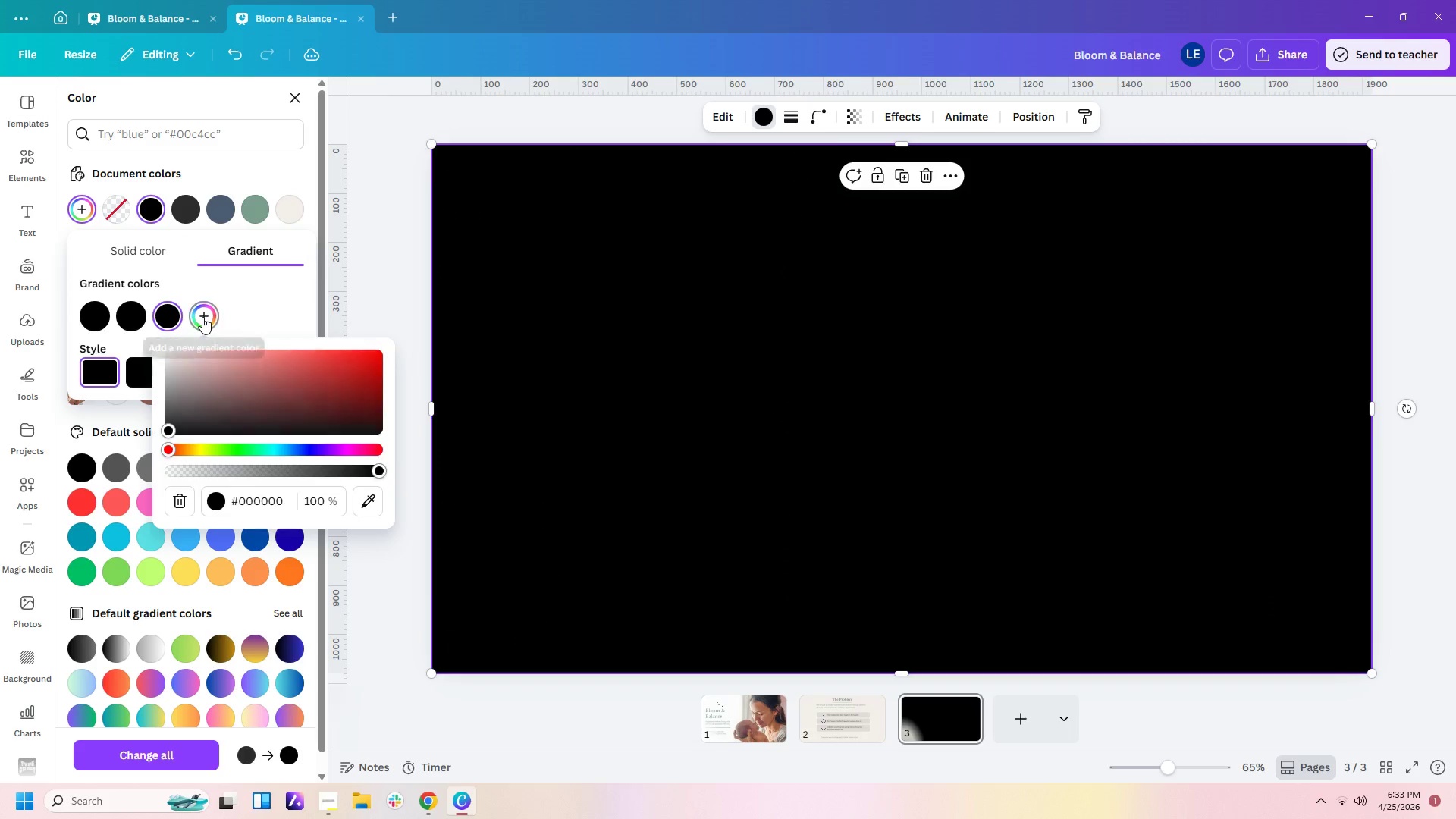 
double_click([203, 317])
 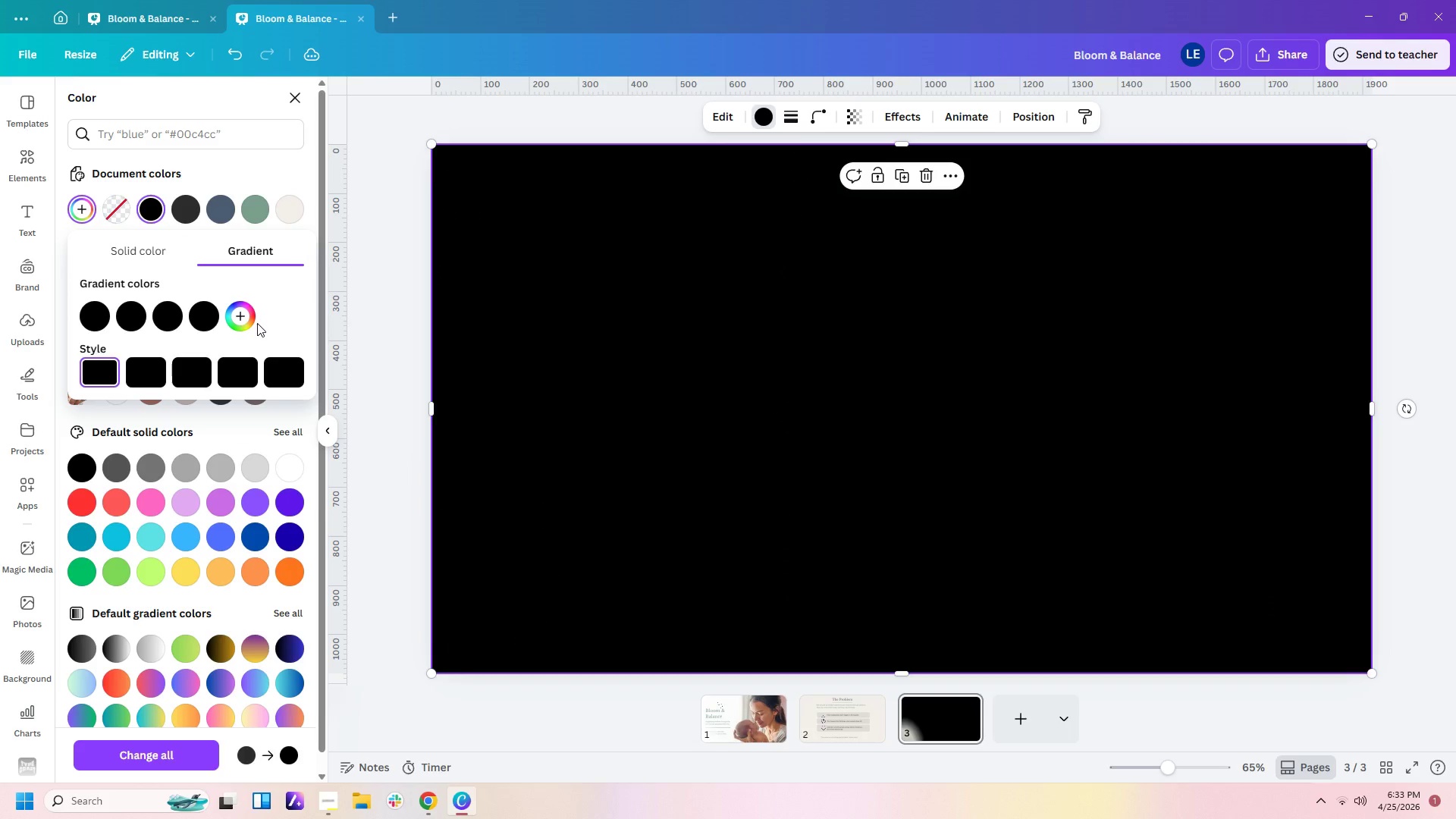 
left_click([240, 317])
 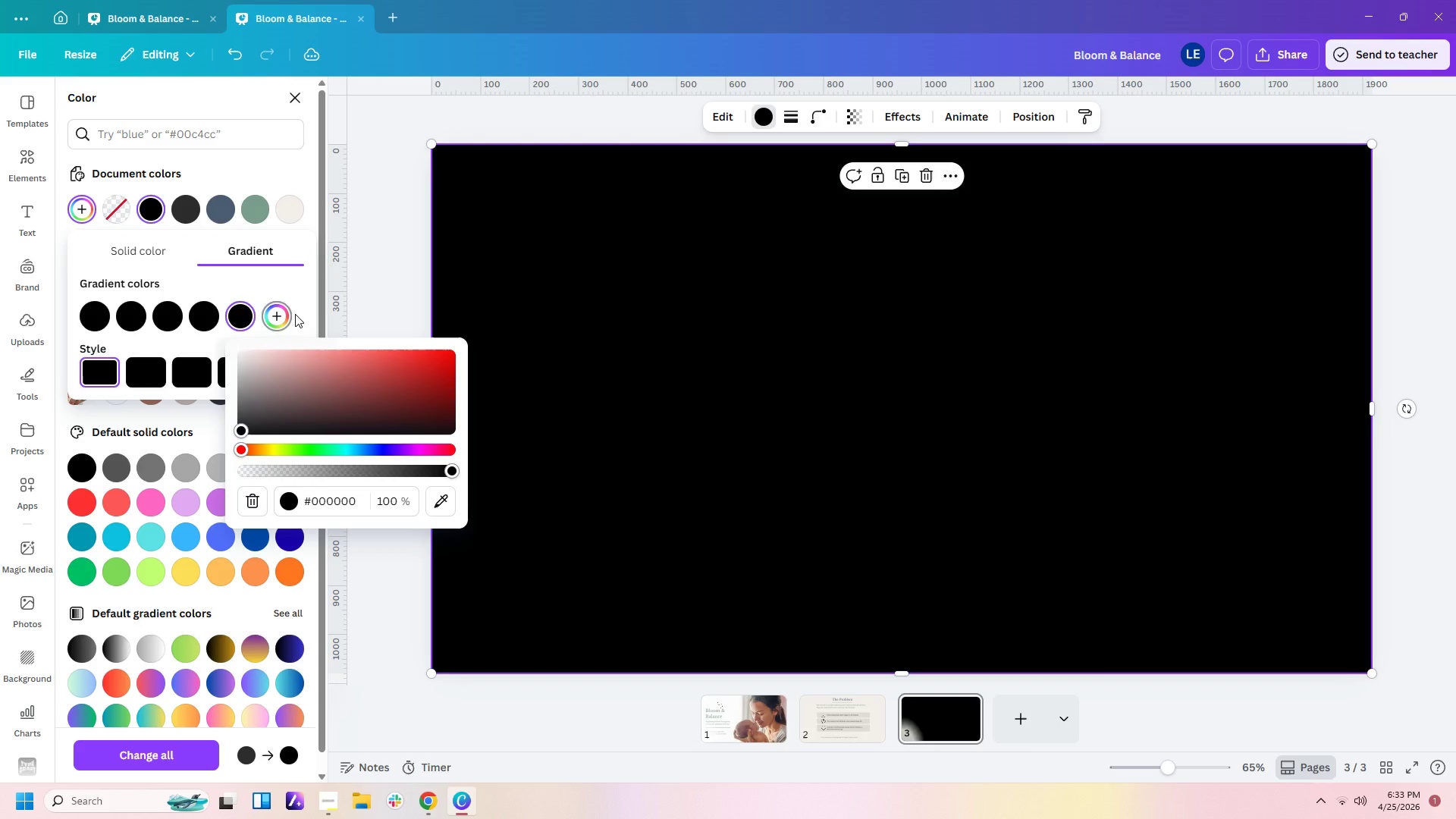 
left_click([284, 312])
 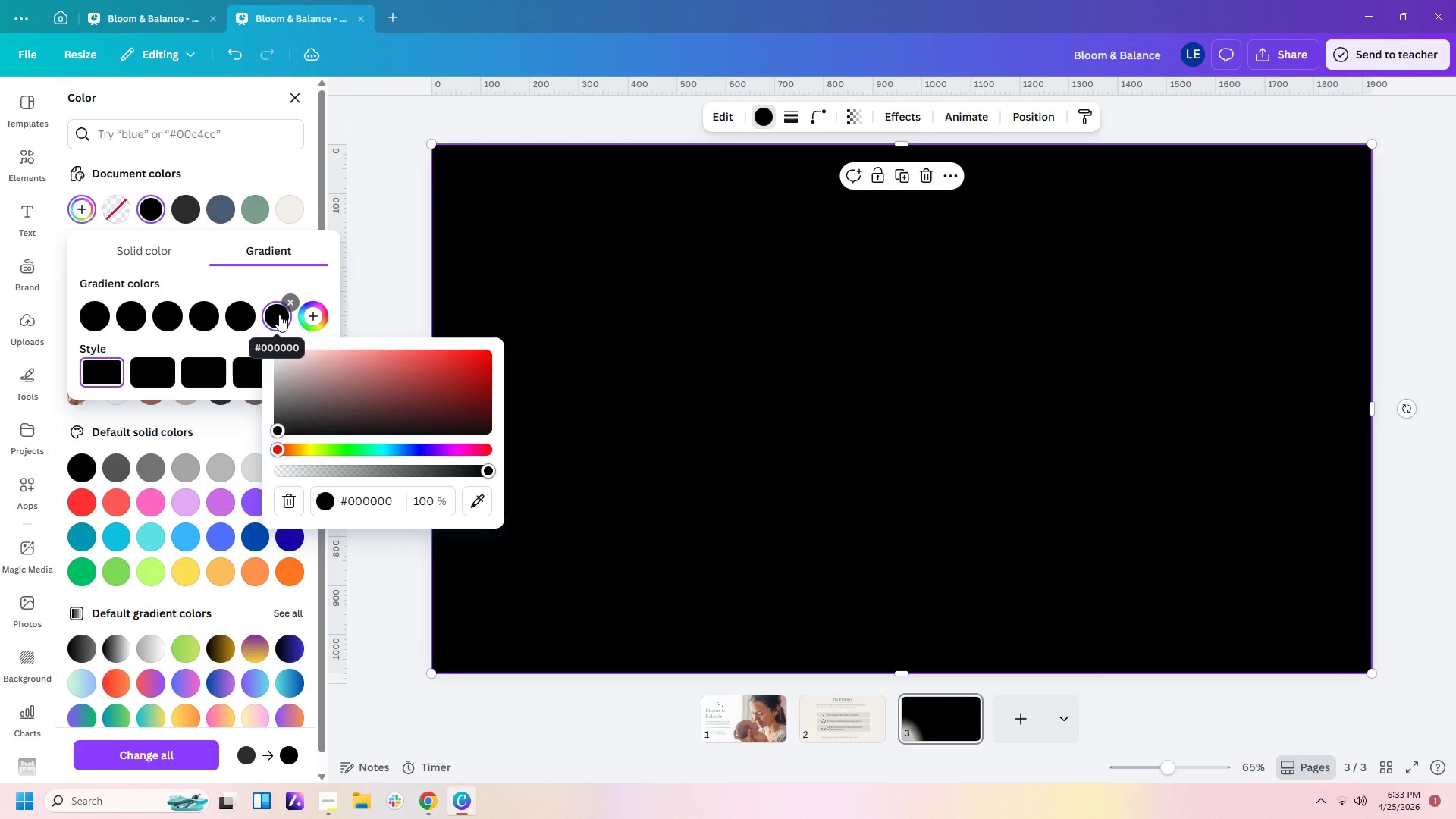 
left_click([277, 317])
 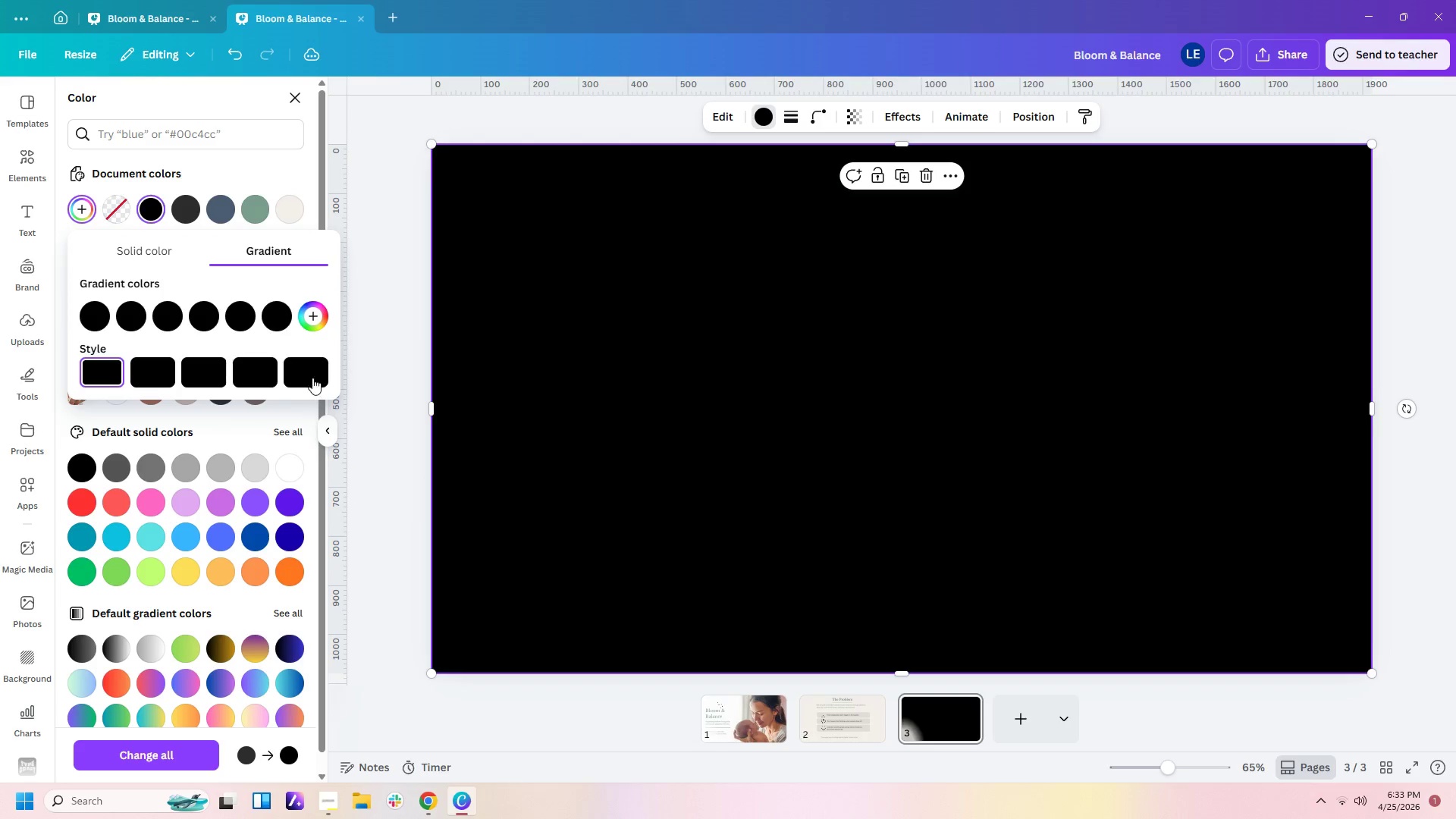 
left_click([312, 369])
 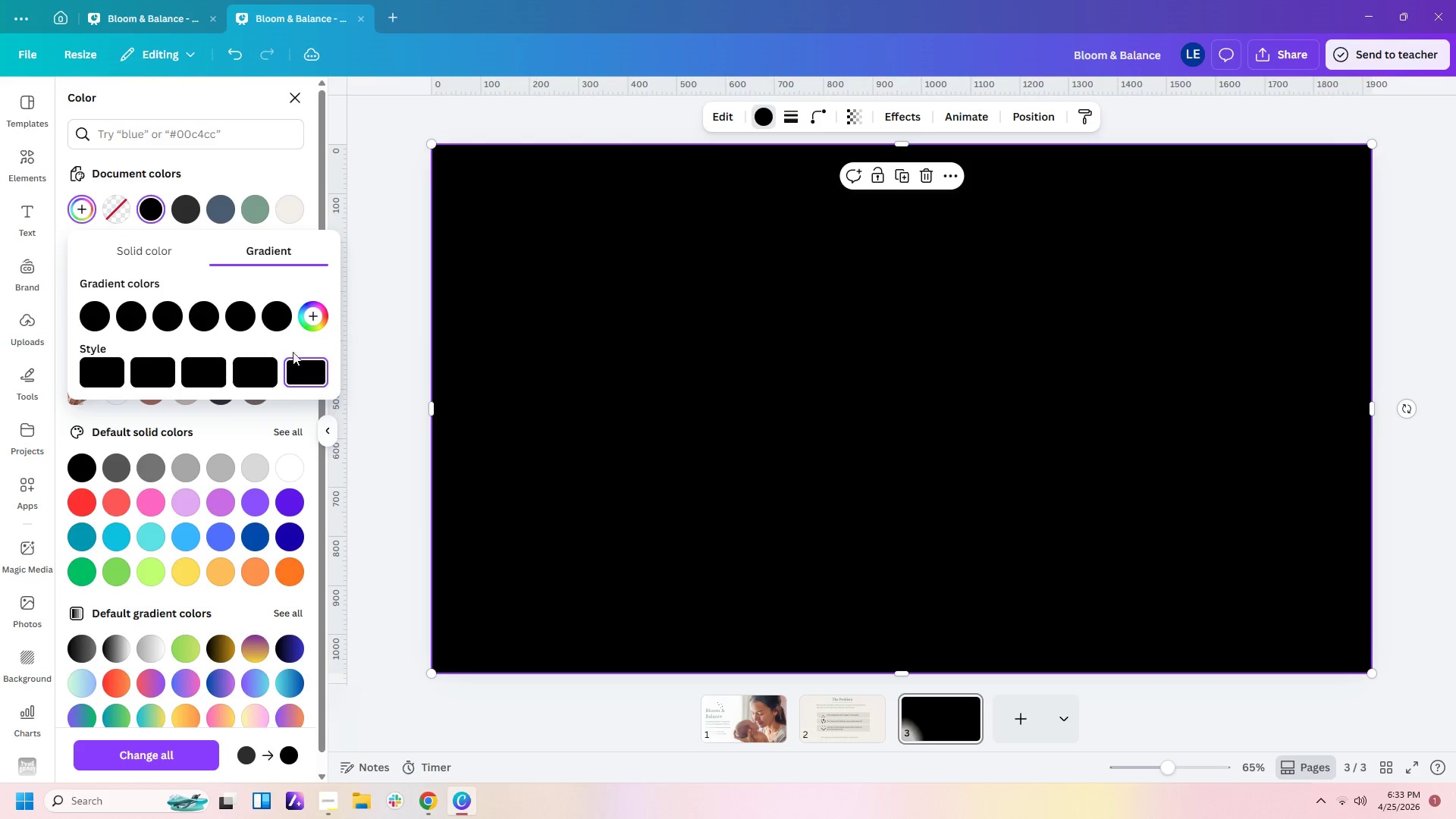 
mouse_move([296, 353])
 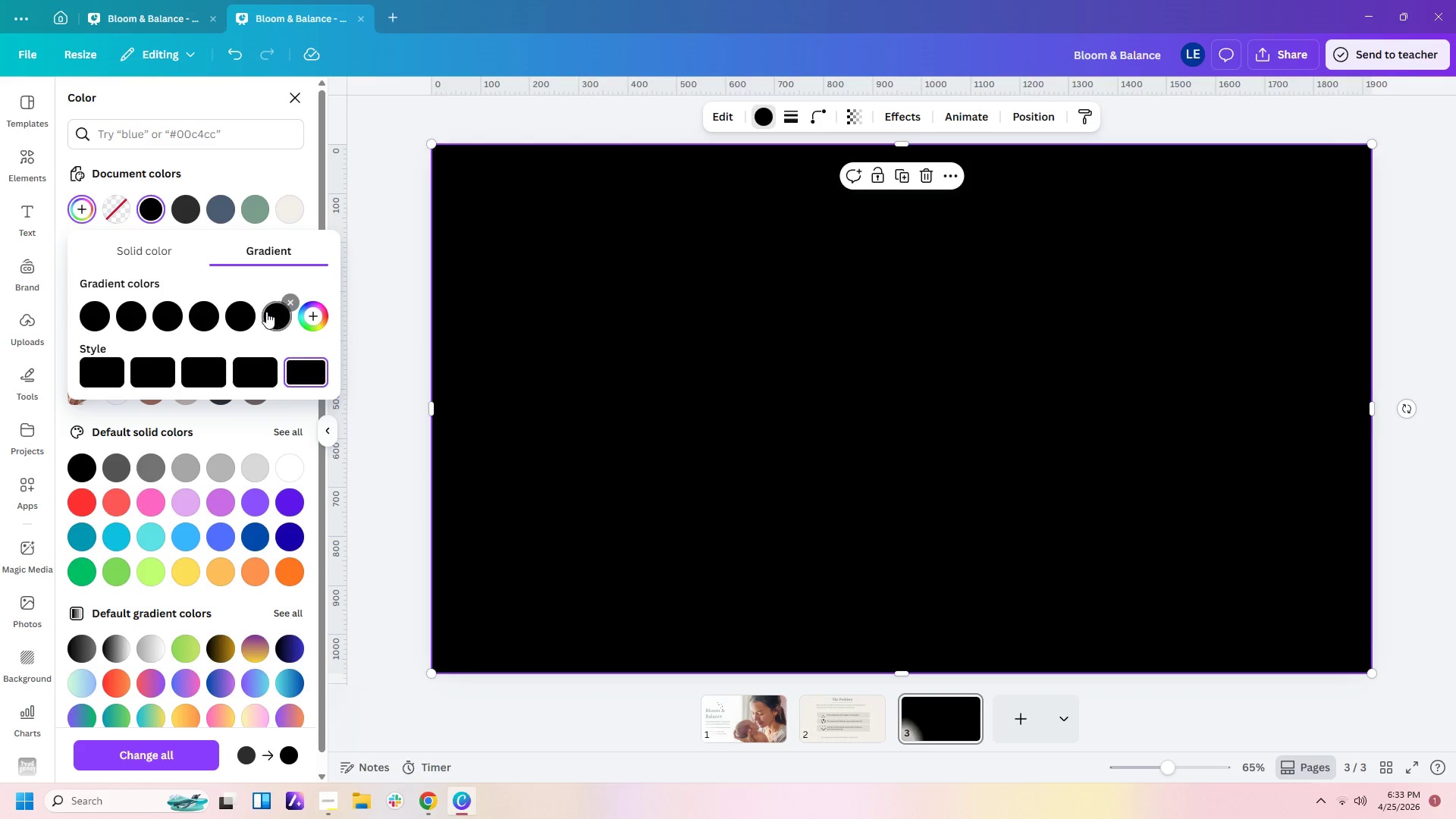 
left_click([266, 312])
 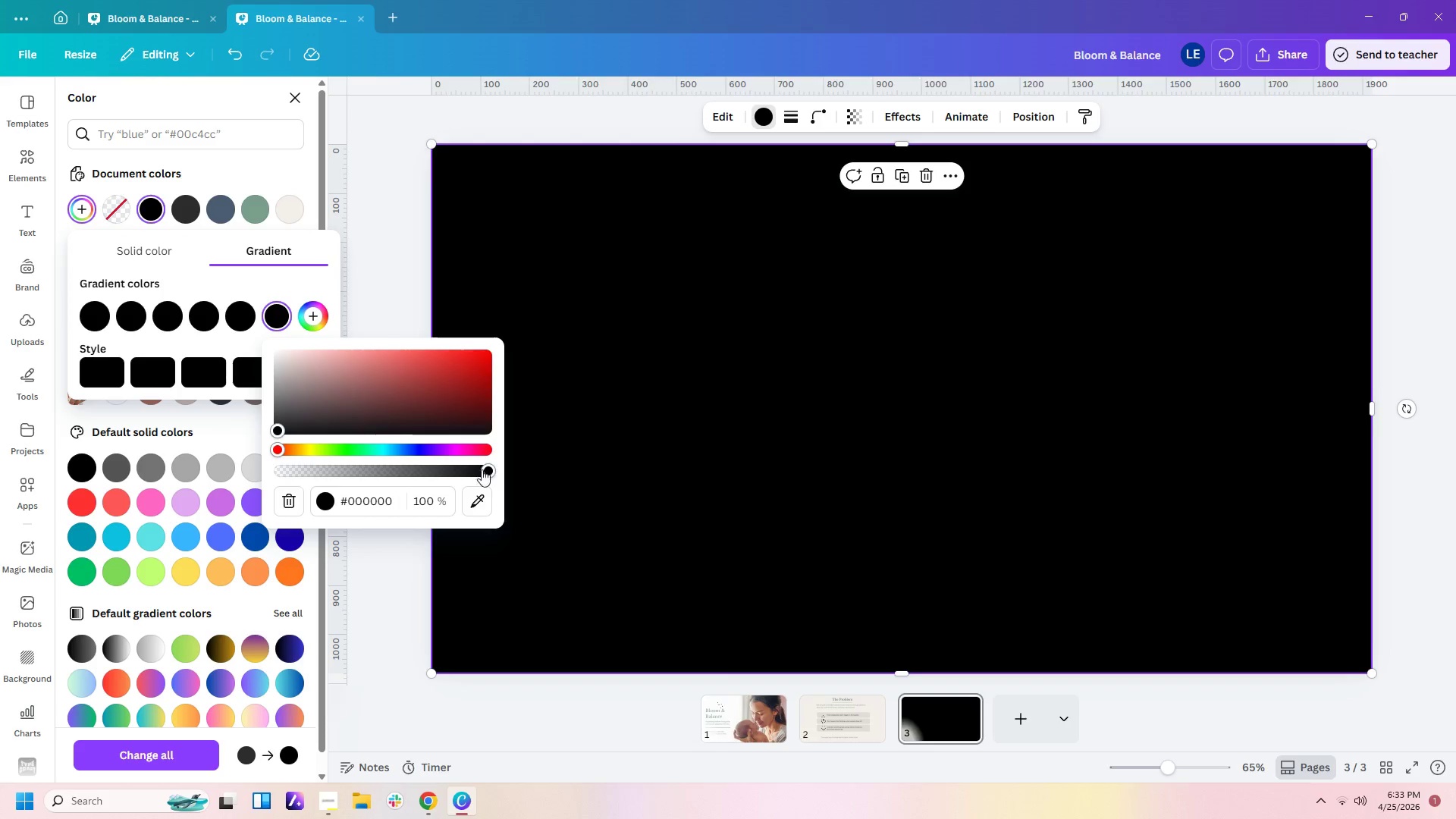 
left_click_drag(start_coordinate=[487, 472], to_coordinate=[231, 469])
 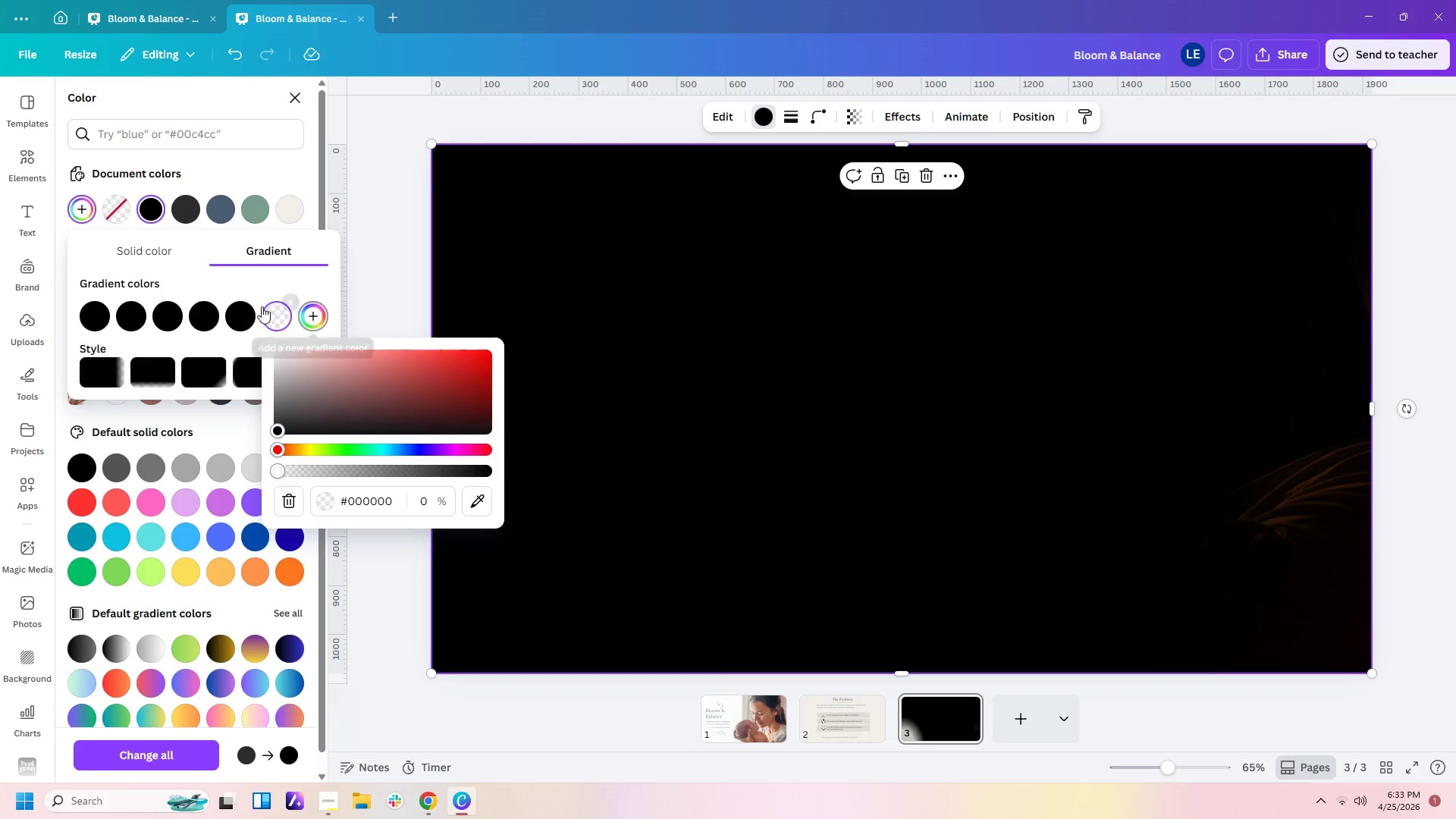 
left_click([246, 306])
 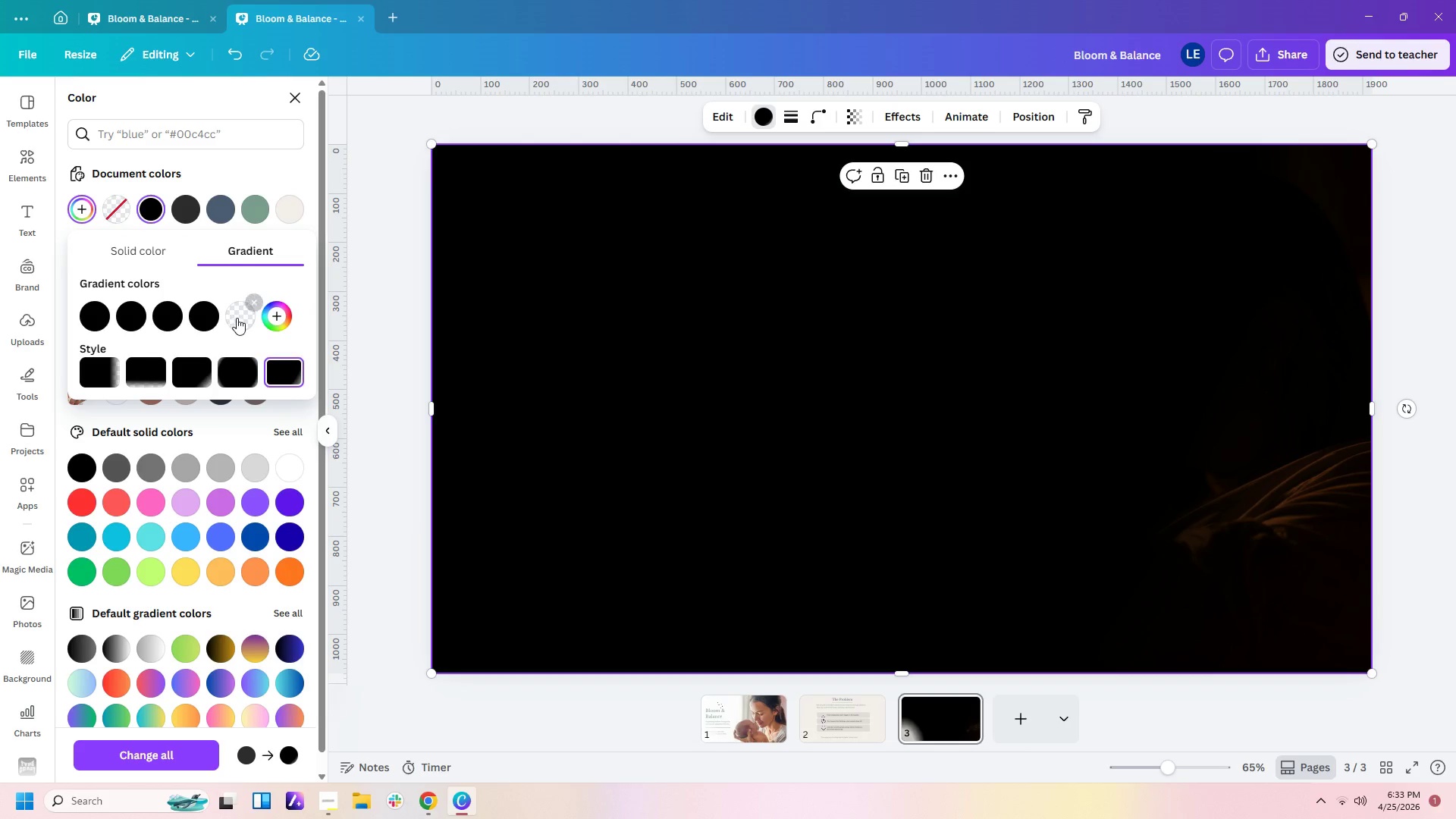 
left_click([202, 316])
 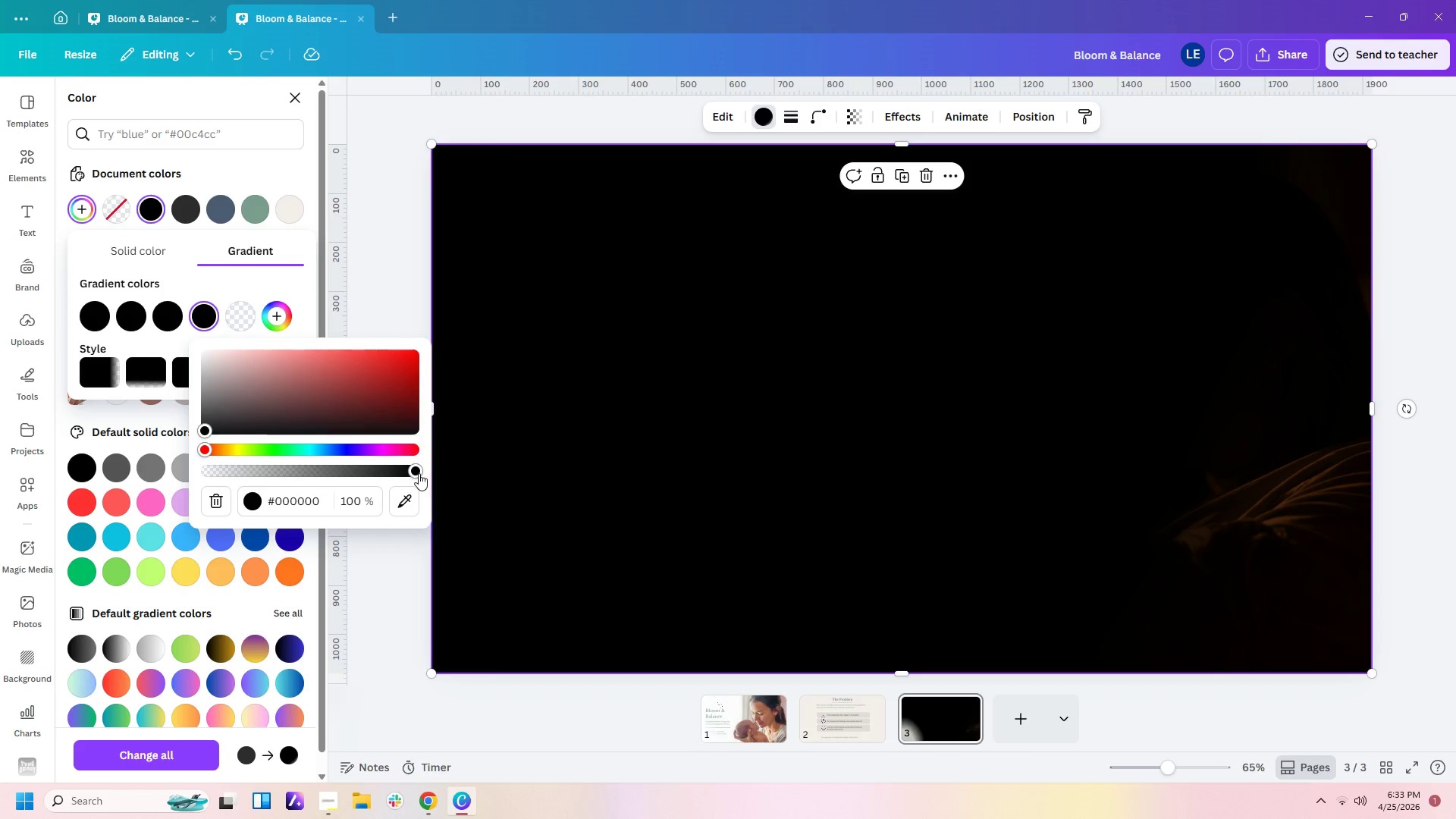 
left_click_drag(start_coordinate=[419, 473], to_coordinate=[146, 457])
 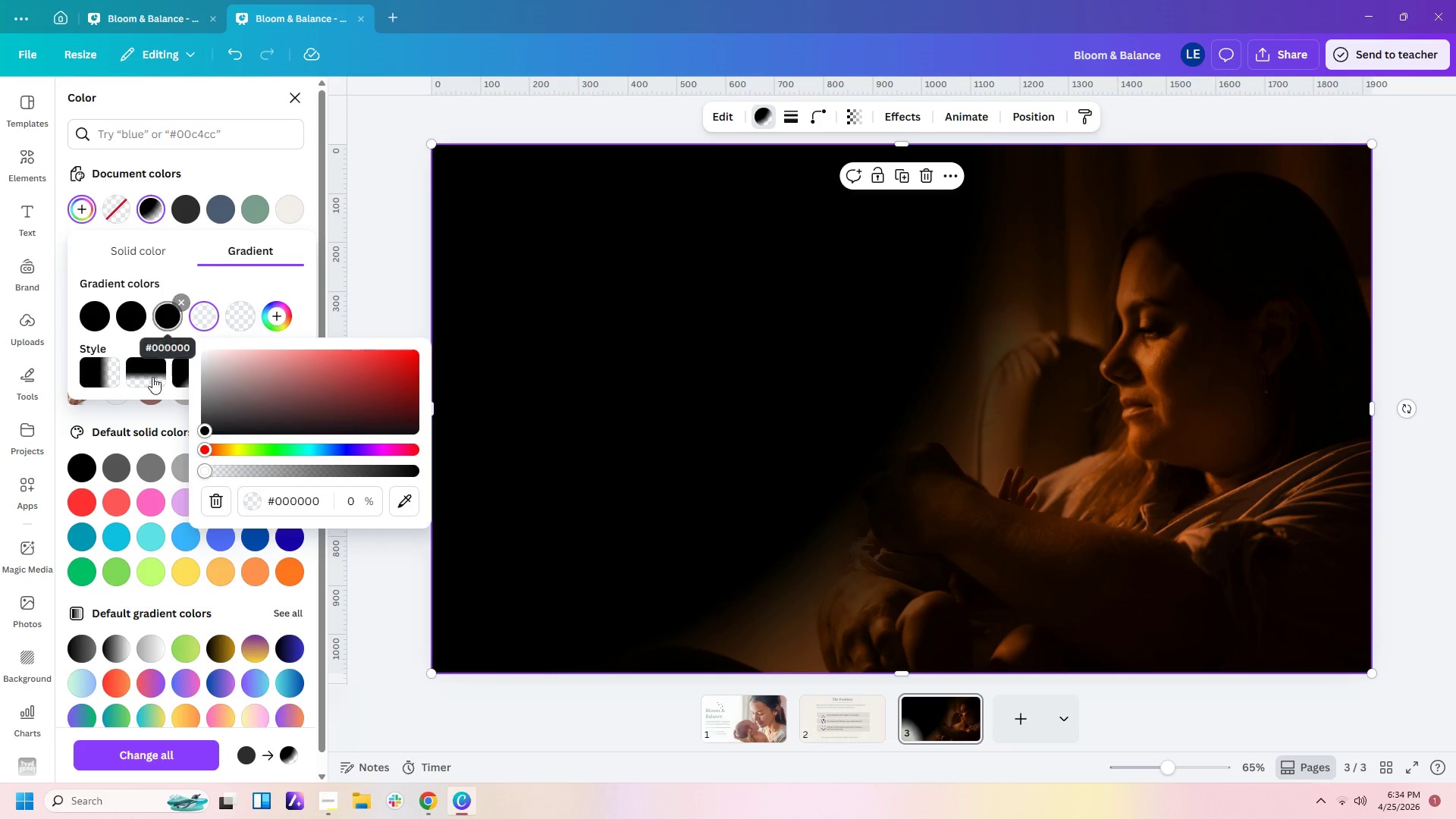 
left_click([99, 374])
 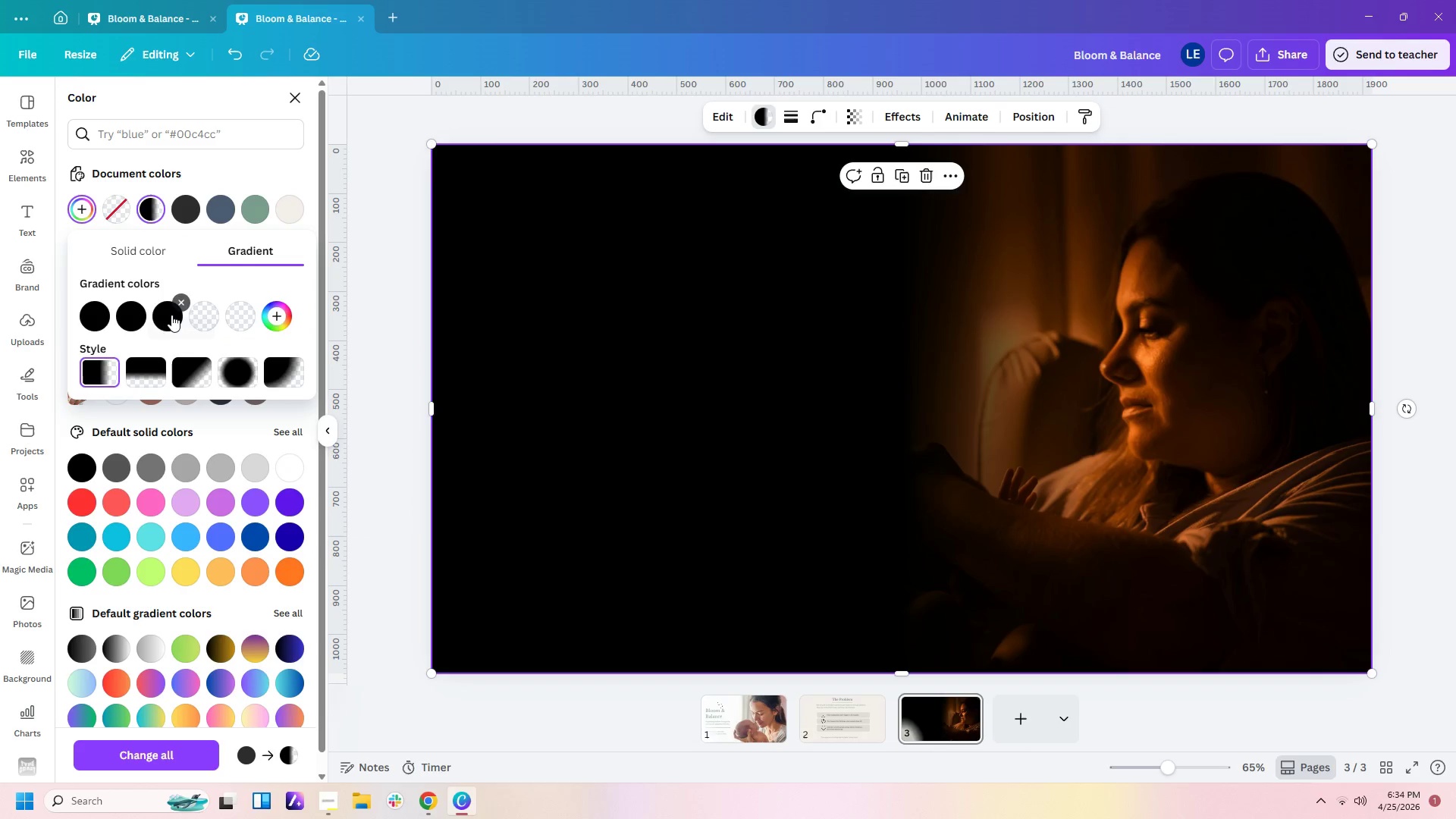 
left_click([167, 318])
 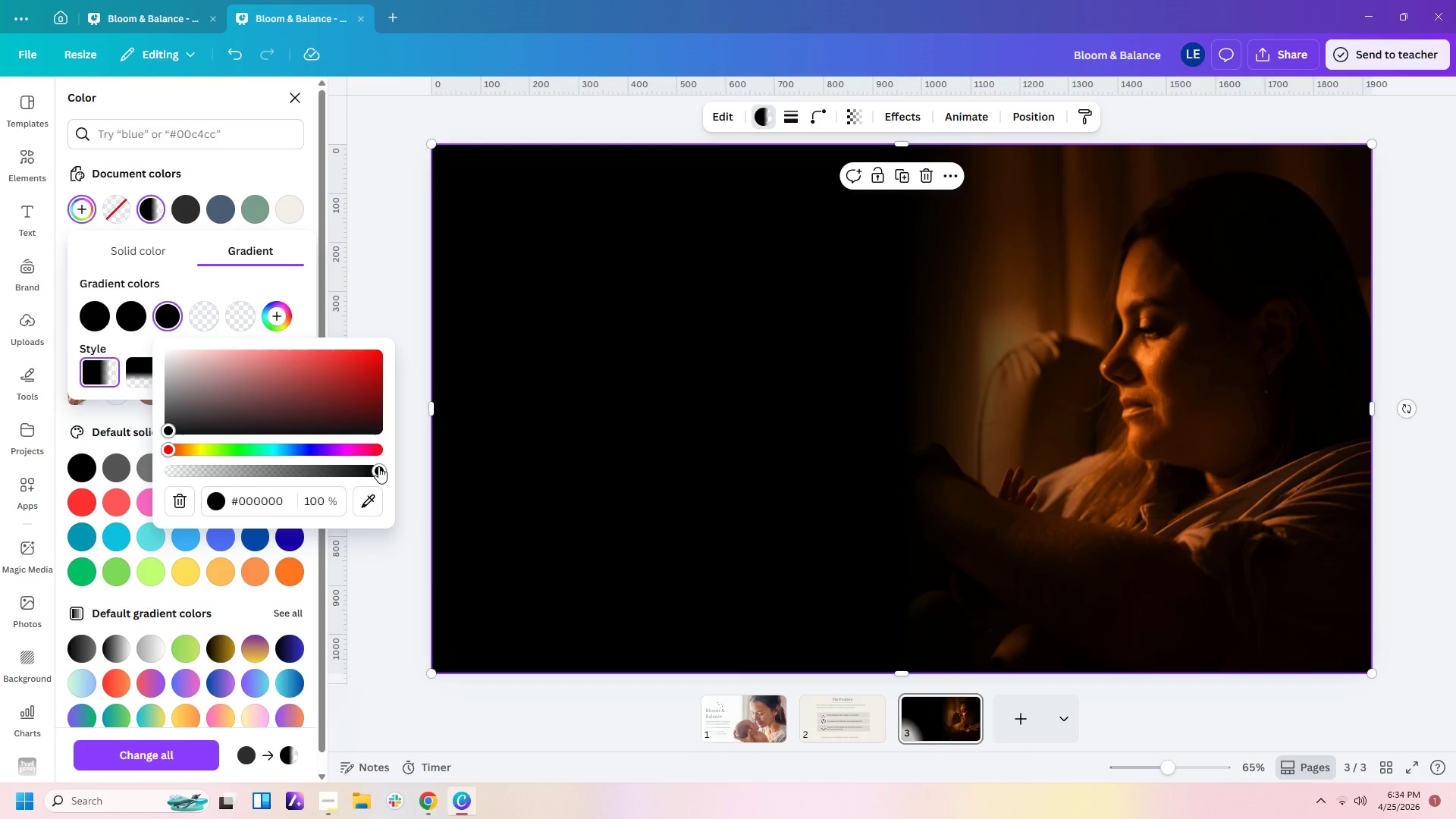 
left_click_drag(start_coordinate=[378, 466], to_coordinate=[324, 457])
 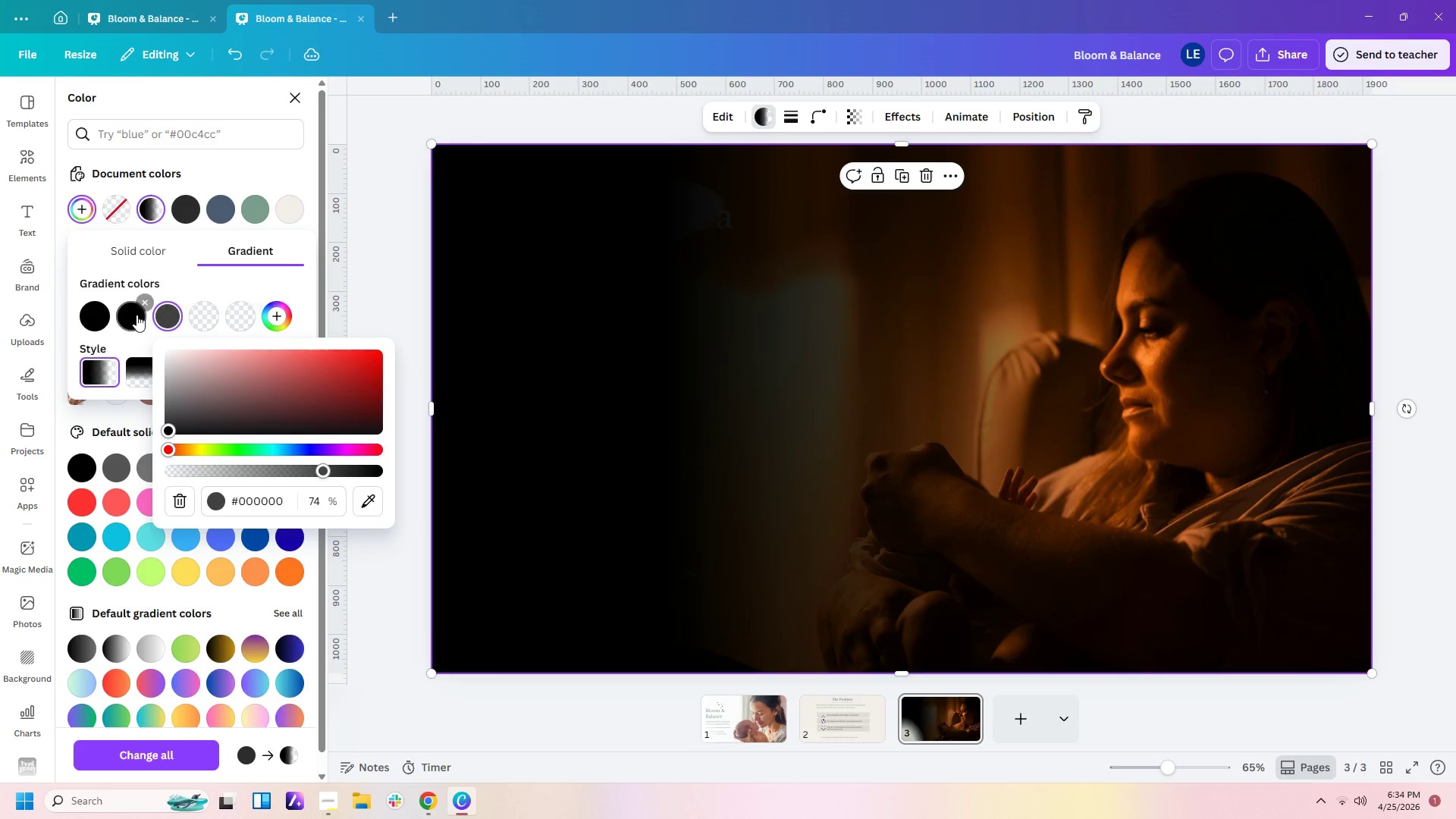 
left_click([131, 315])
 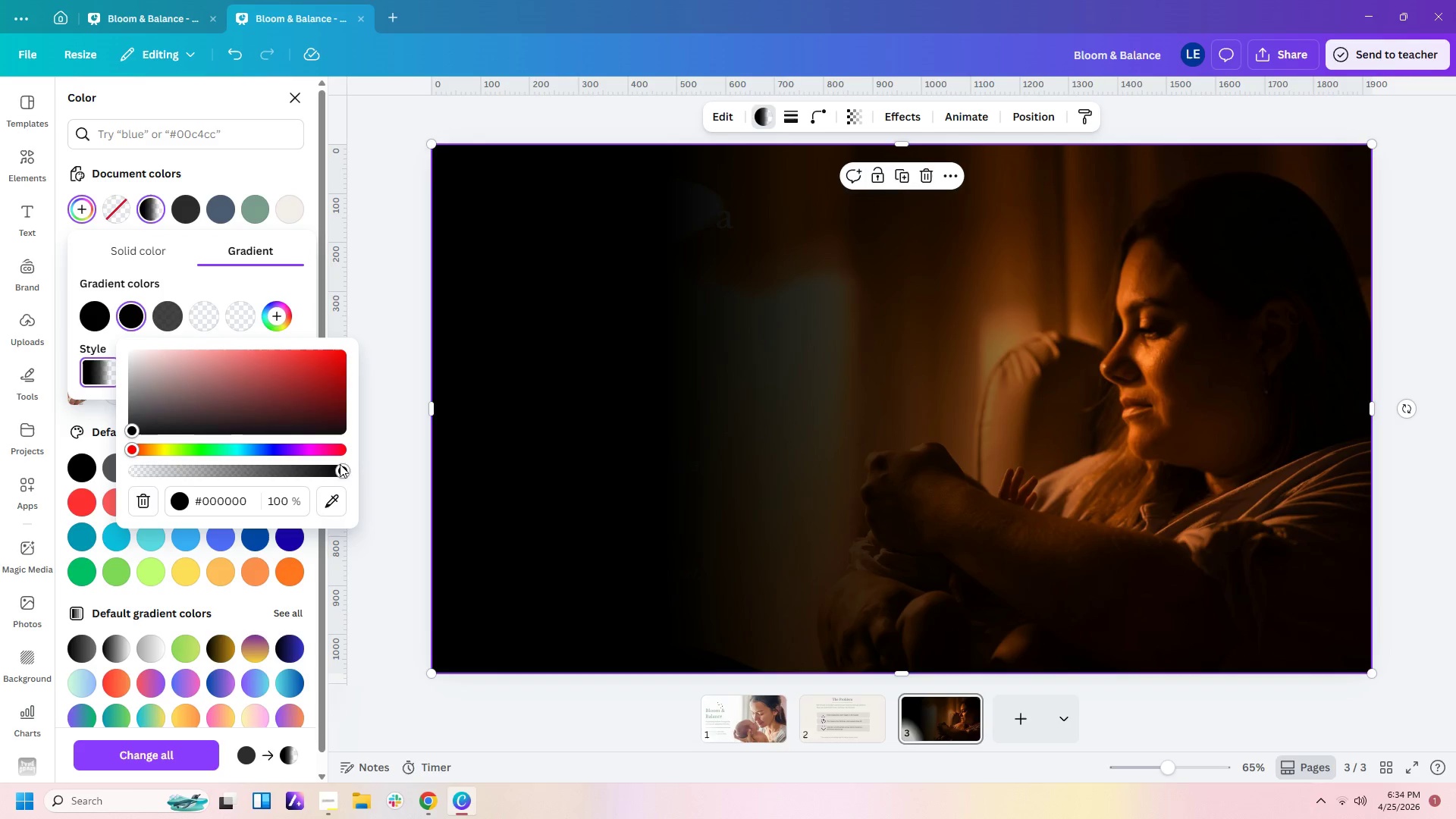 
left_click_drag(start_coordinate=[339, 470], to_coordinate=[311, 476])
 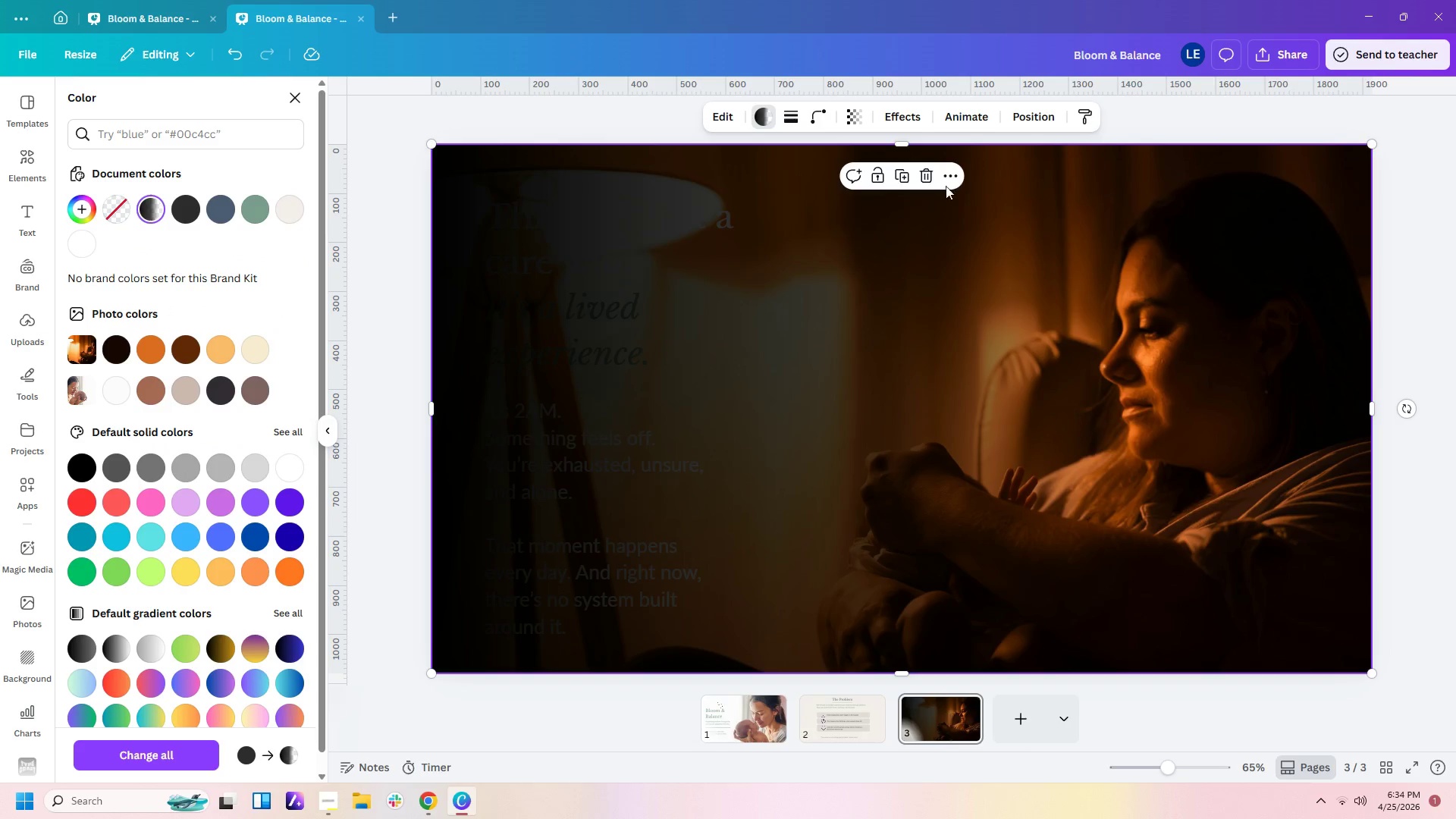 
left_click([1050, 117])
 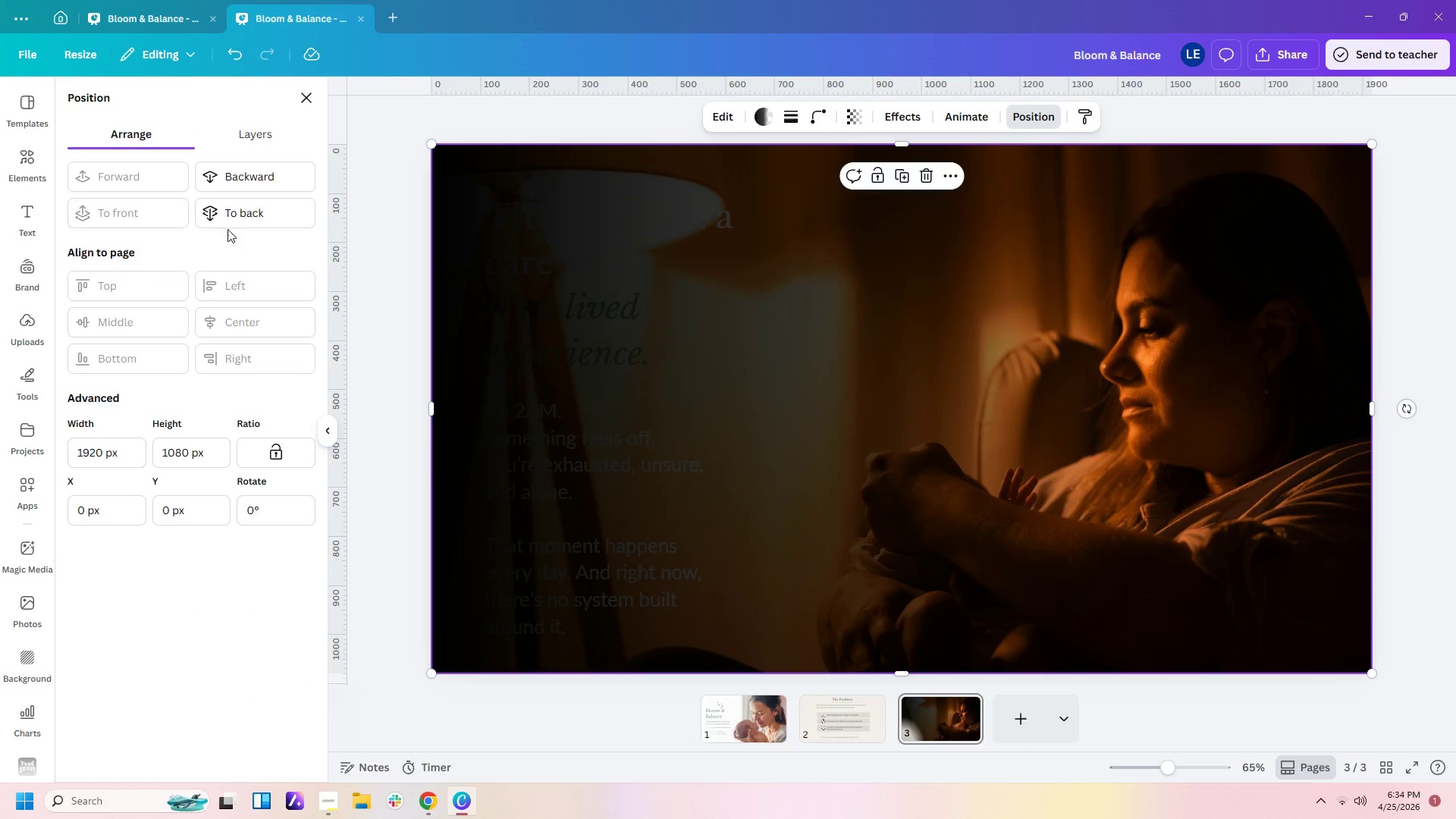 
left_click([237, 207])
 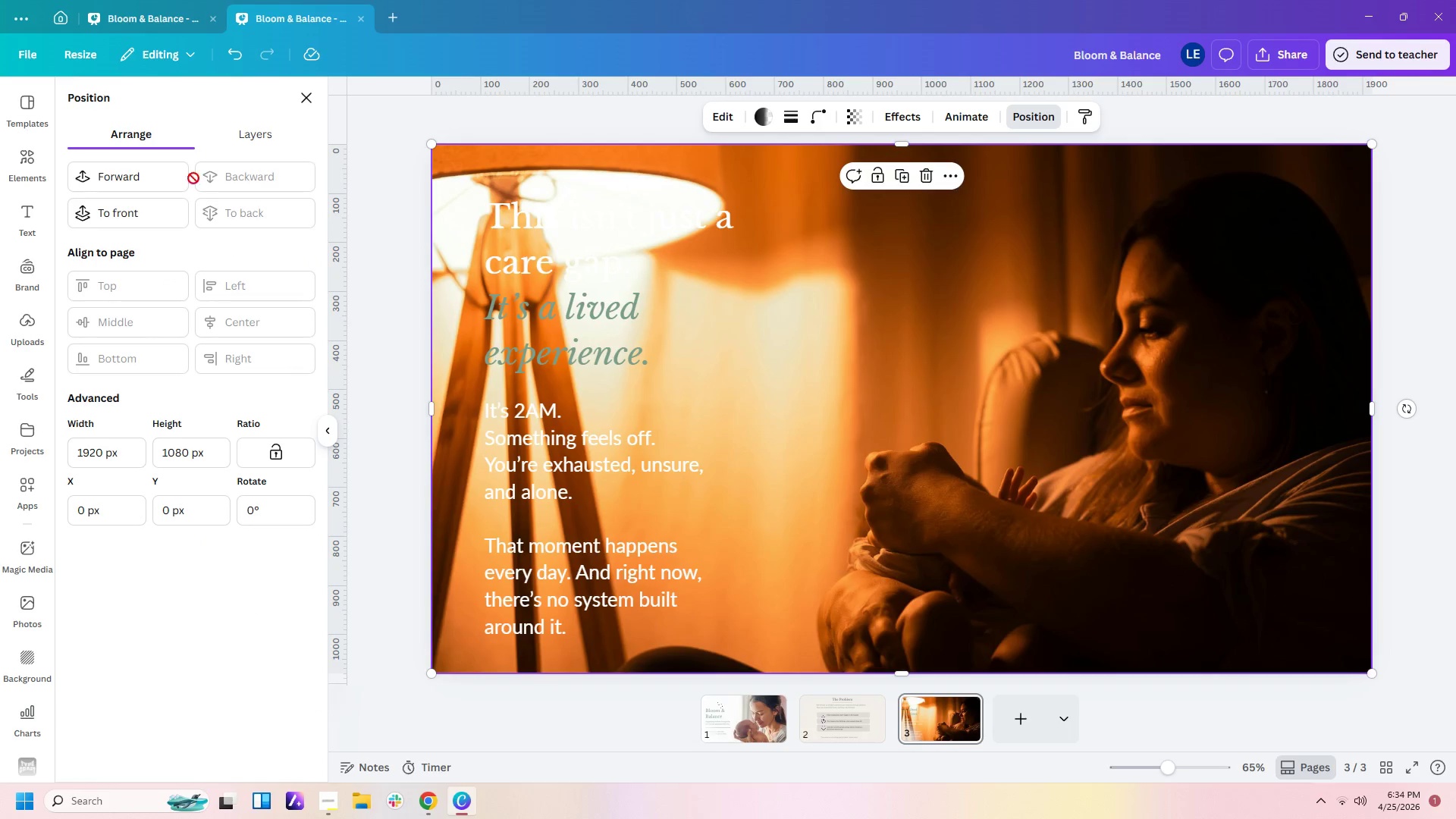 
left_click([161, 190])
 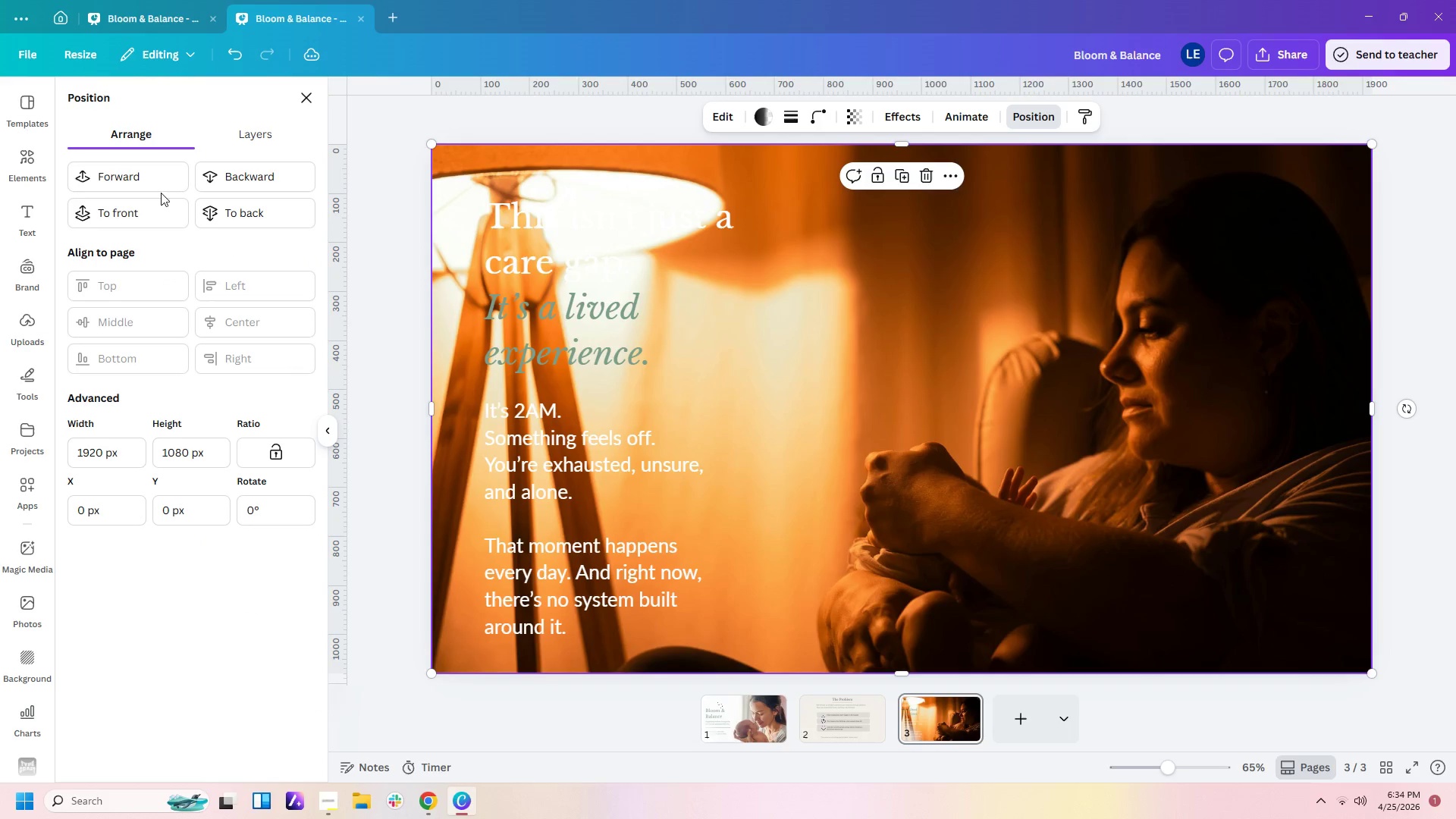 
left_click([161, 185])
 